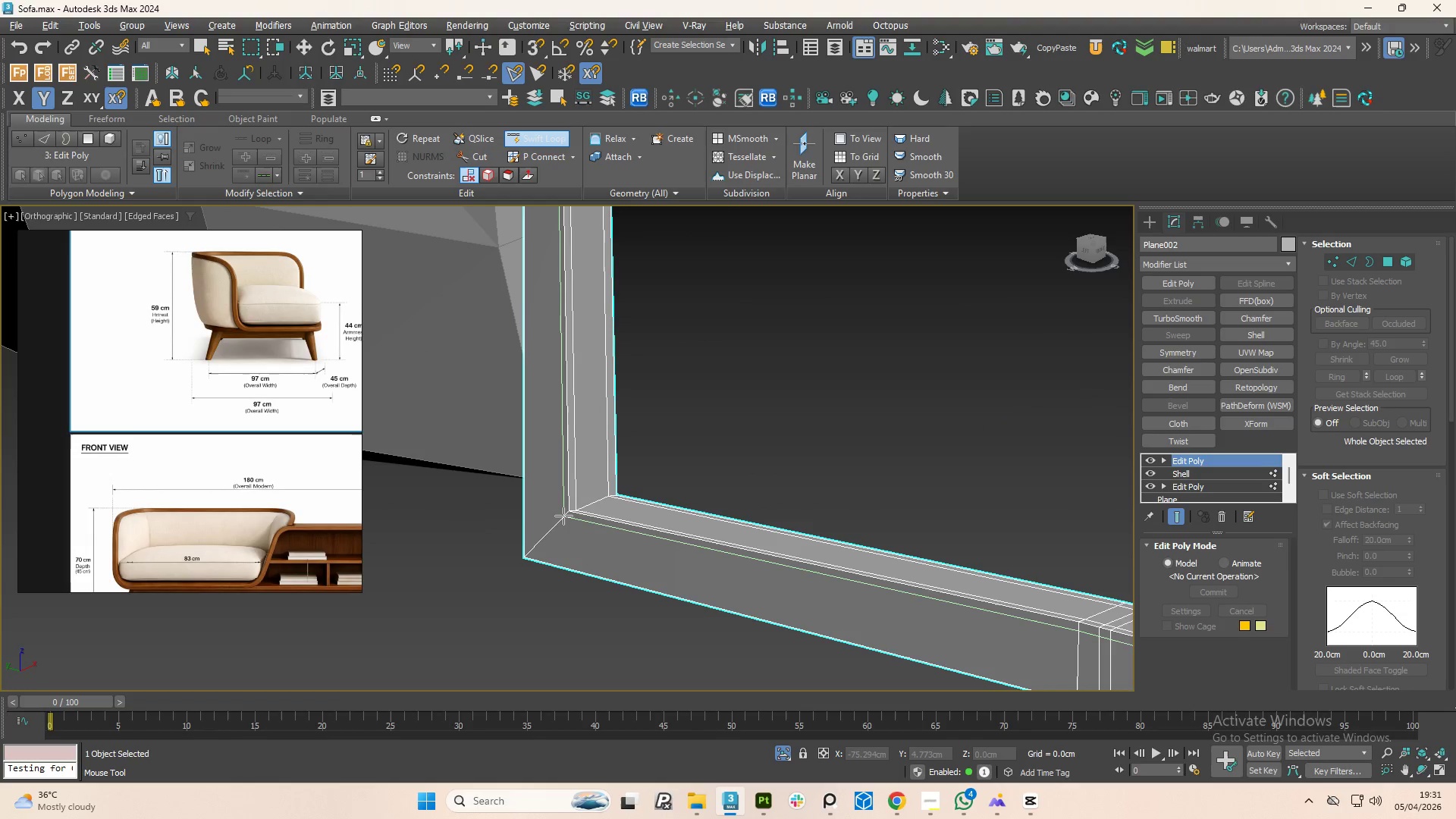 
left_click([562, 504])
 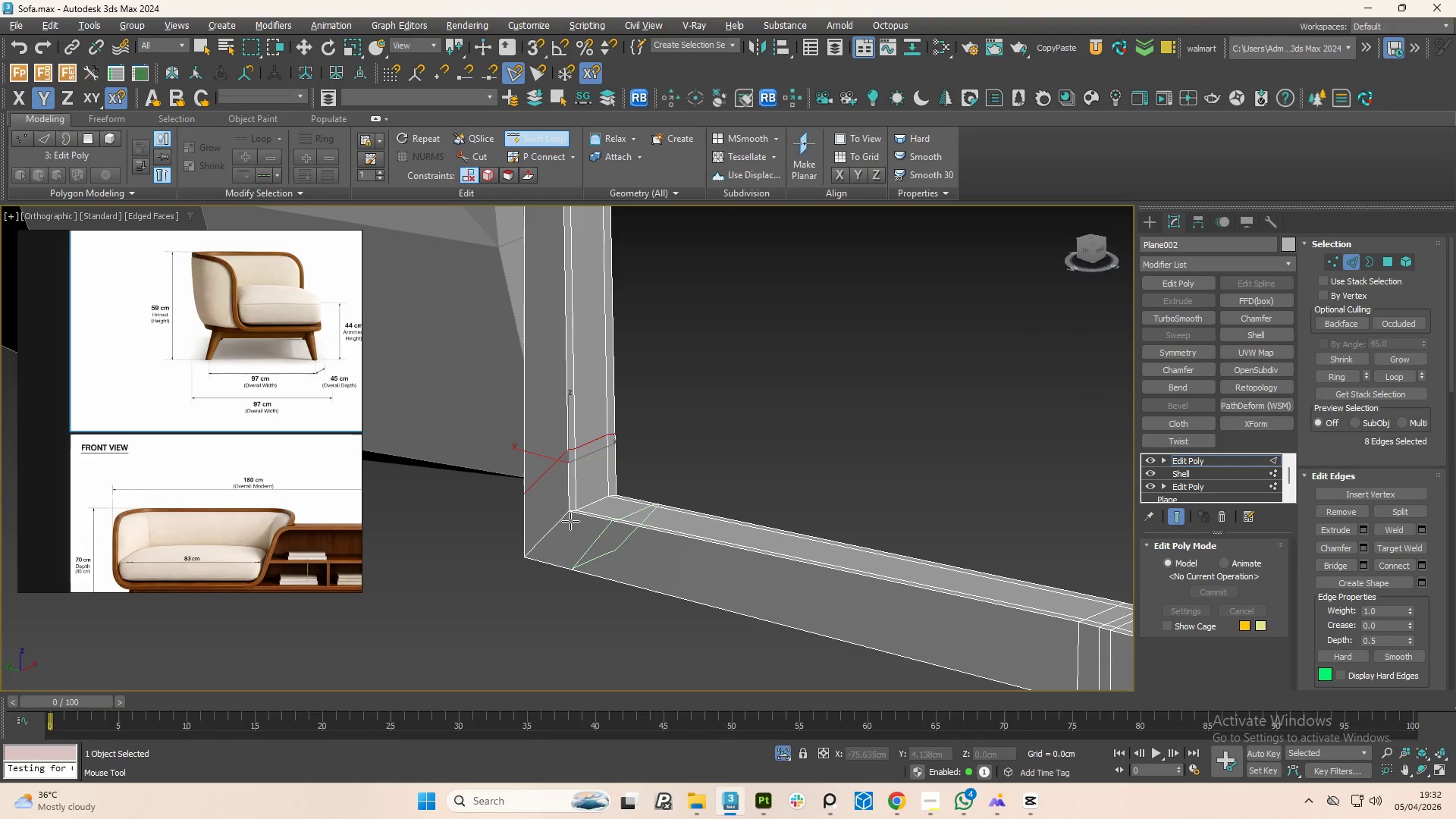 
left_click([570, 516])
 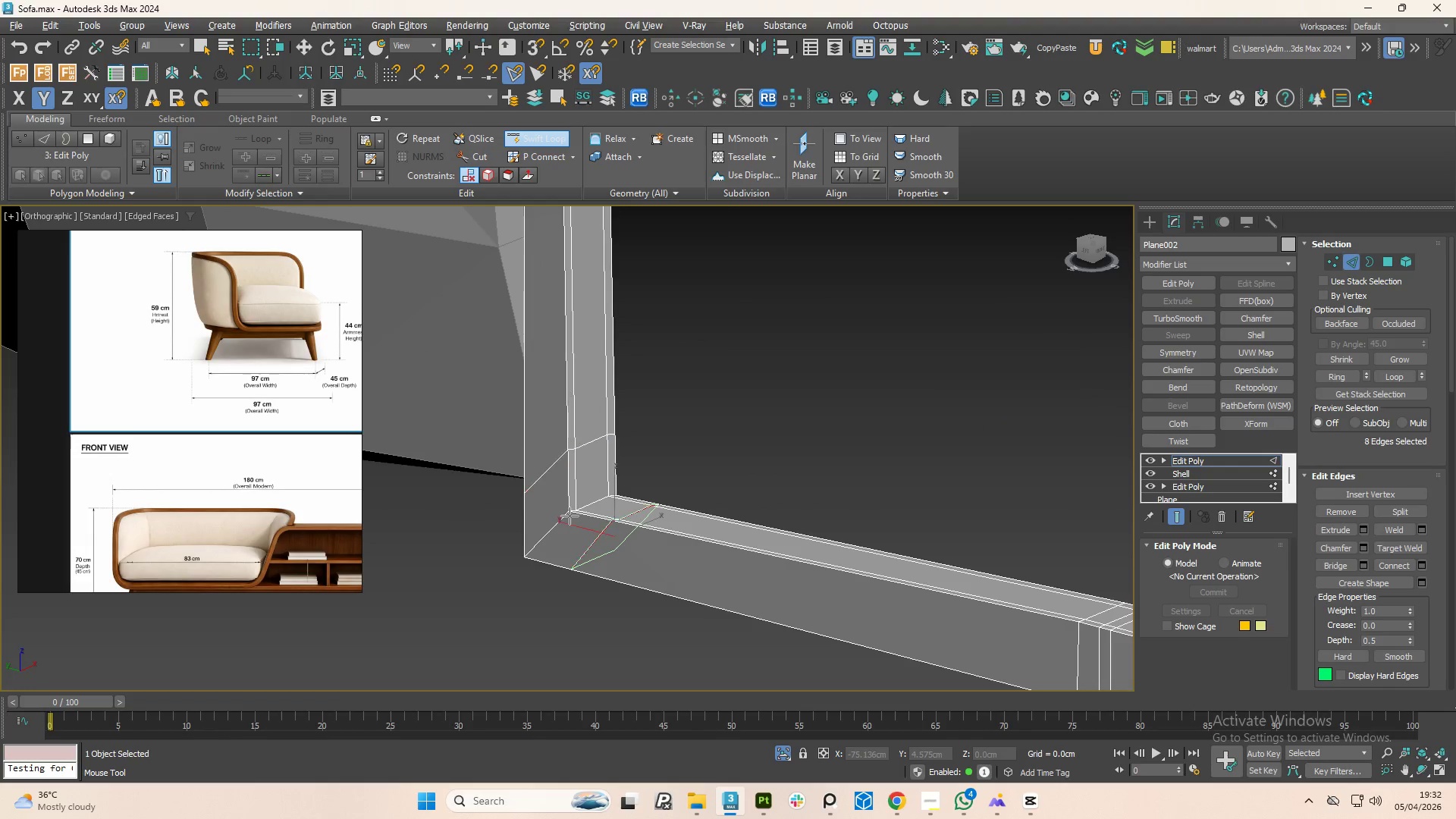 
right_click([569, 515])
 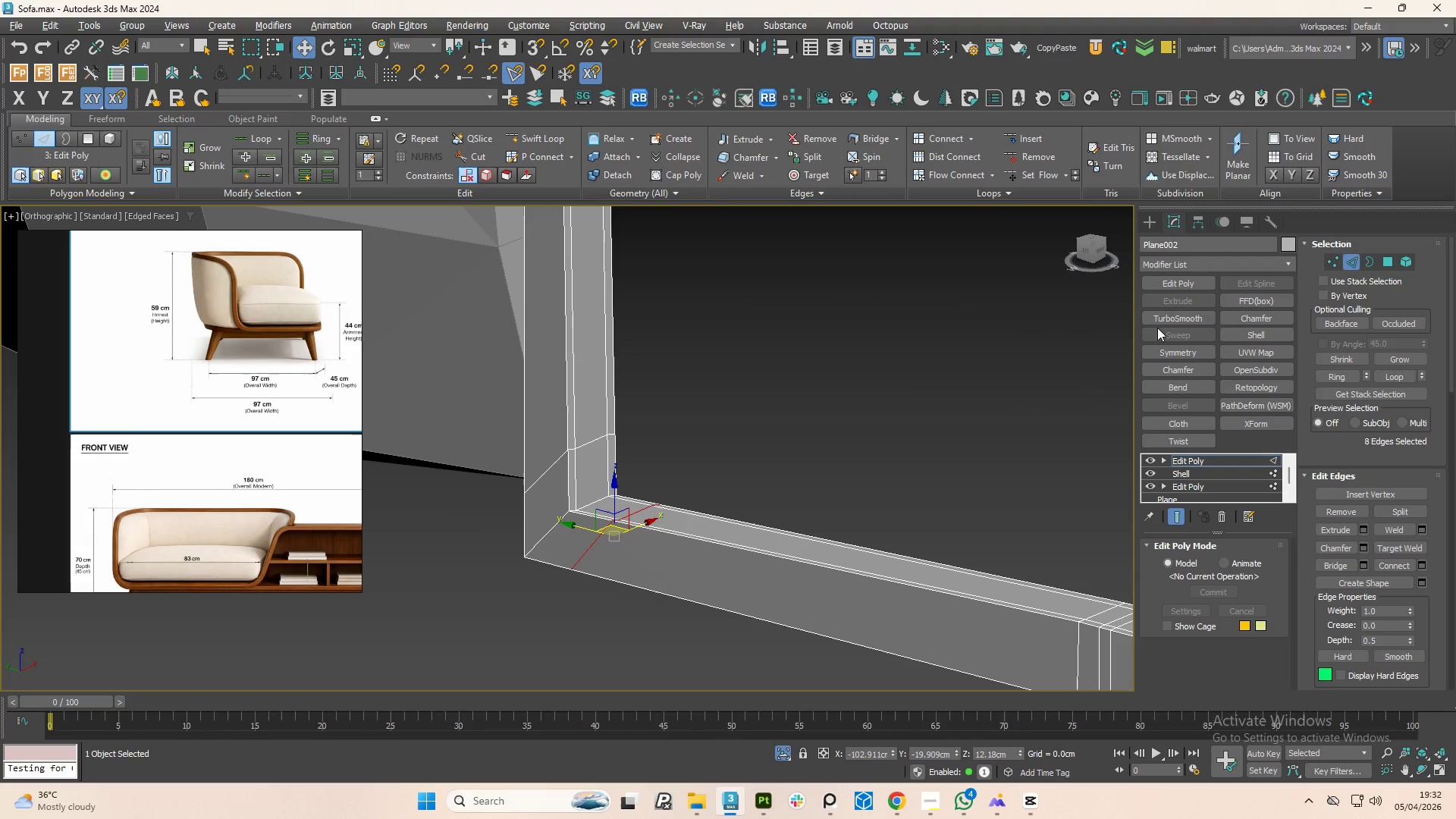 
left_click([1164, 317])
 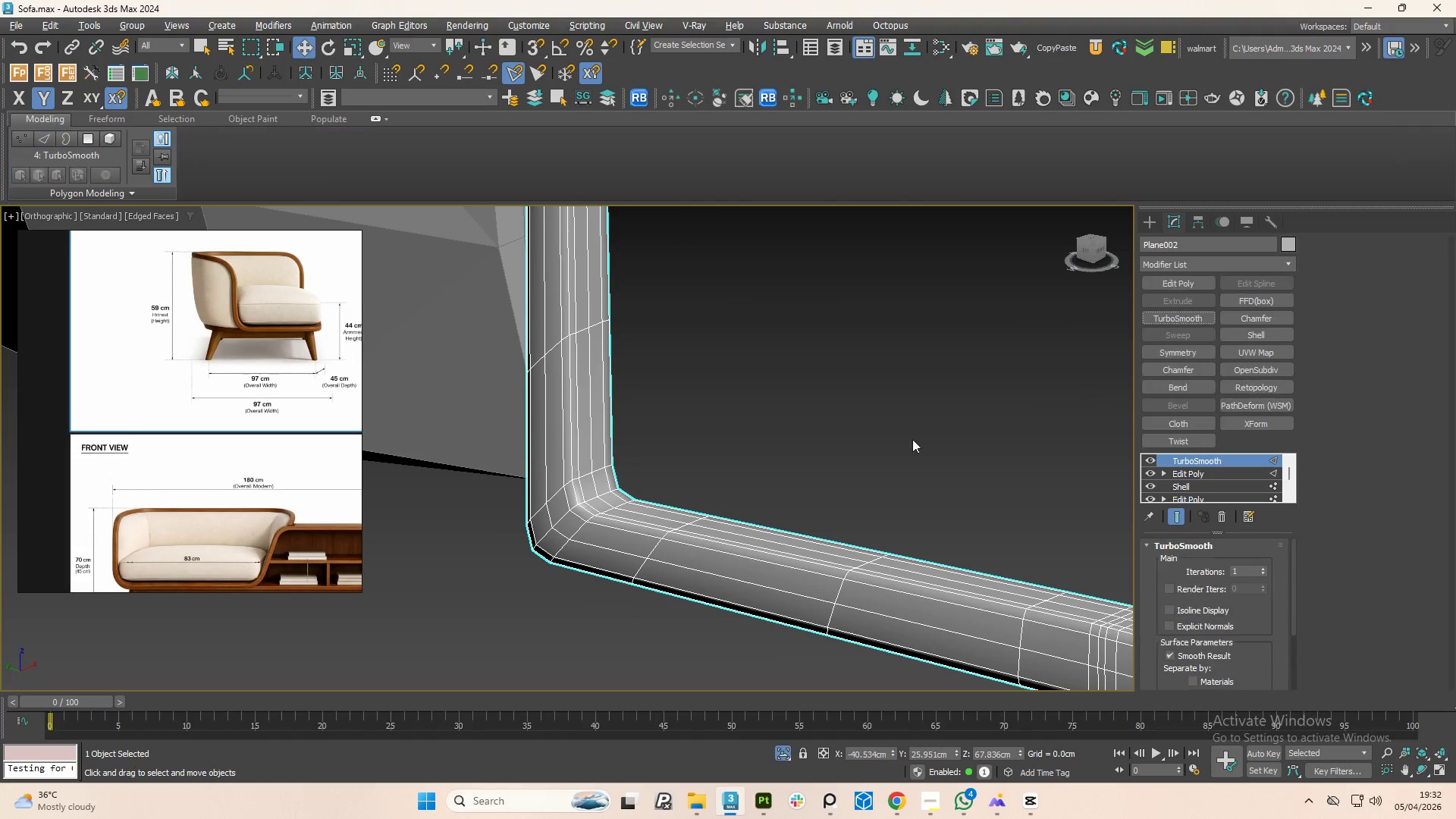 
hold_key(key=AltLeft, duration=0.72)
 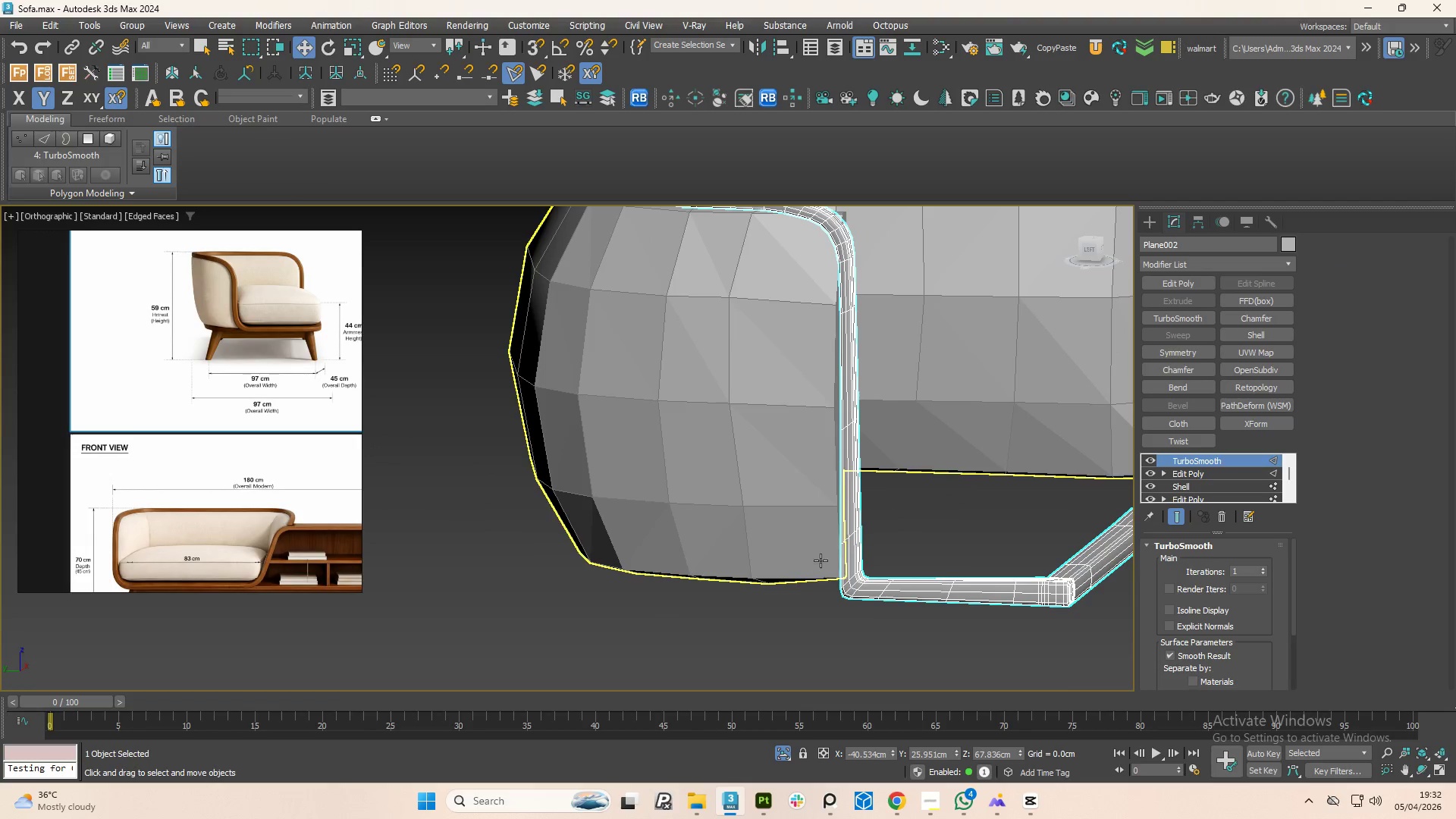 
scroll: coordinate [759, 473], scroll_direction: down, amount: 4.0
 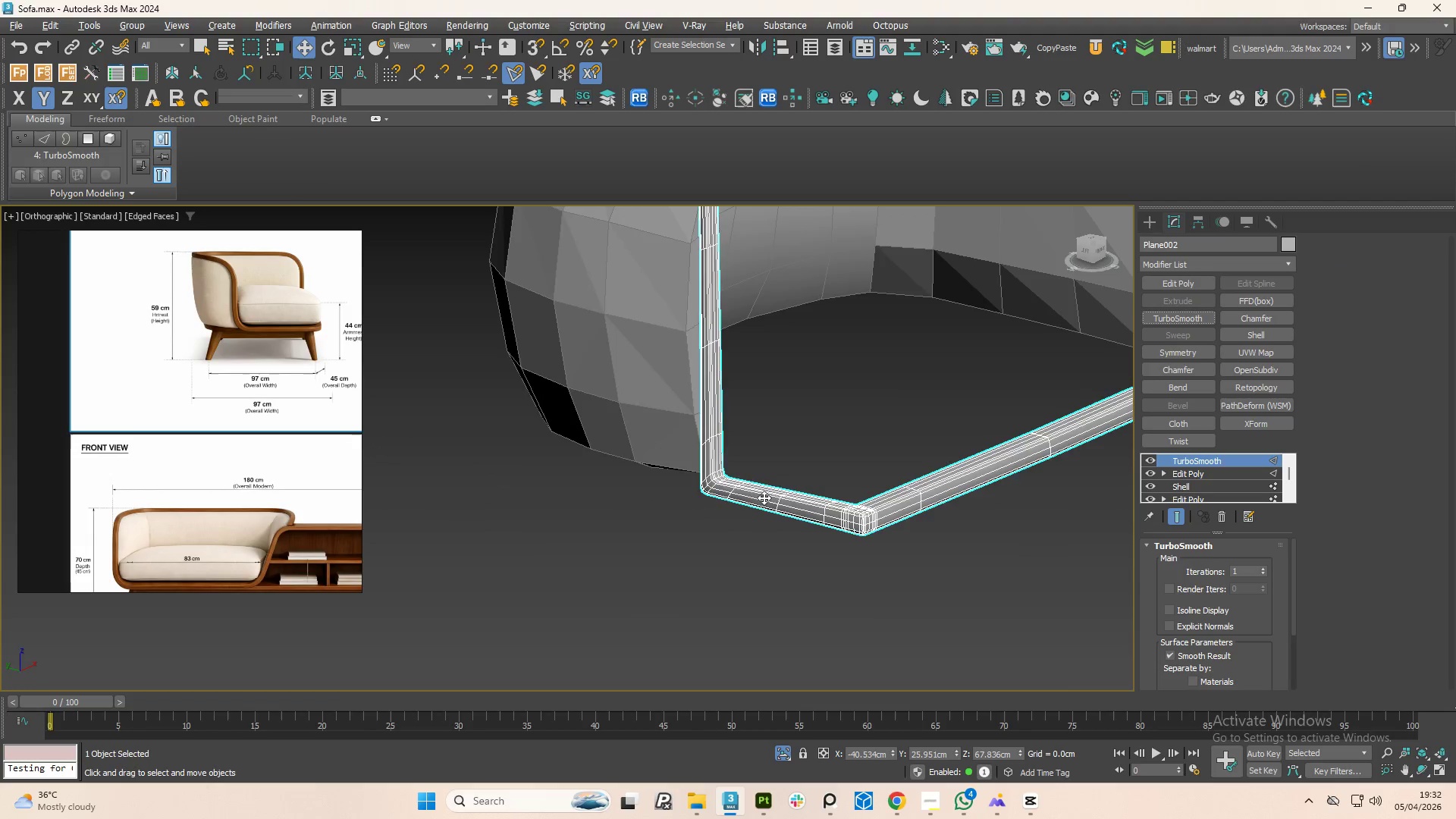 
scroll: coordinate [830, 479], scroll_direction: up, amount: 1.0
 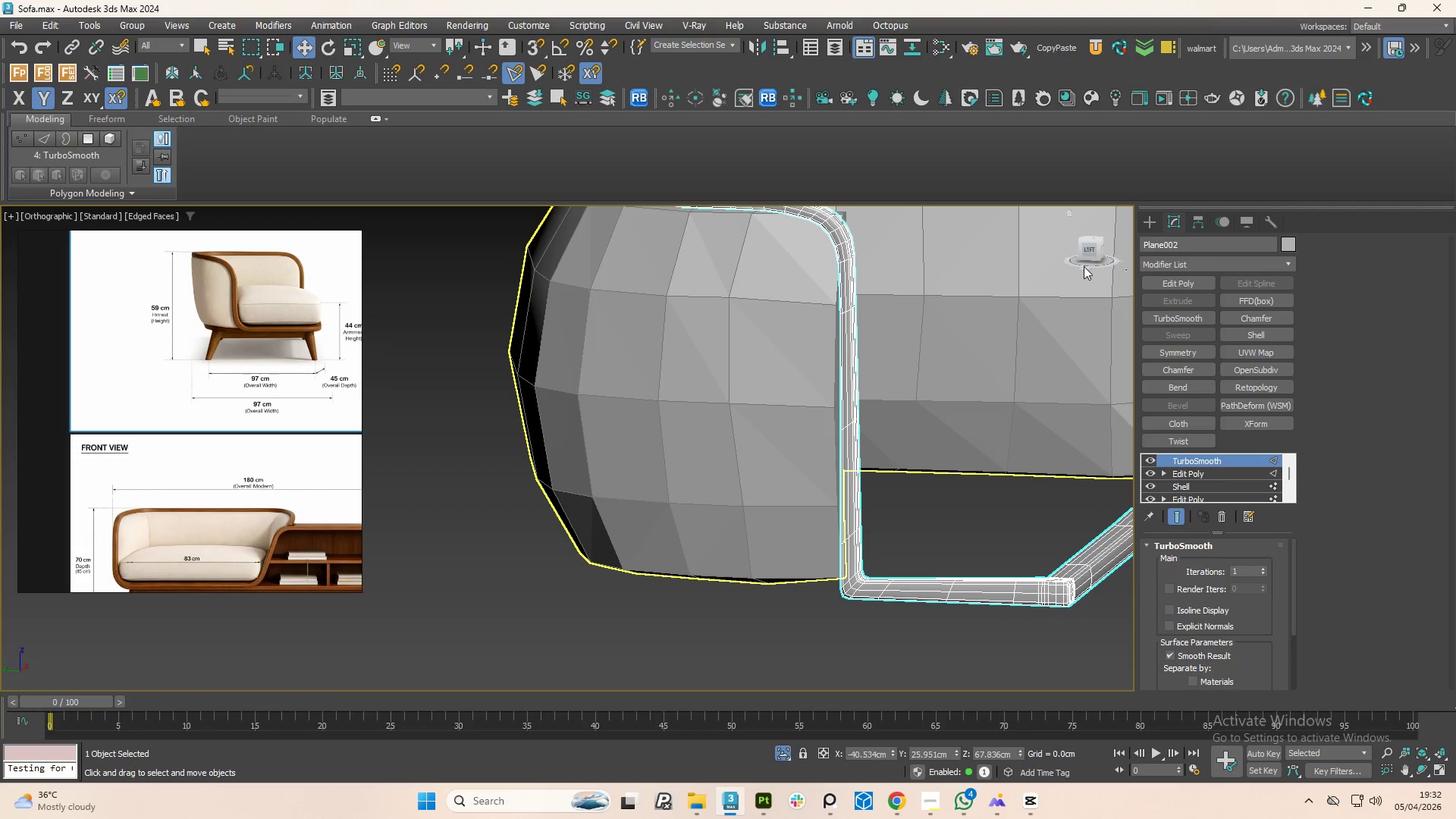 
left_click([1090, 253])
 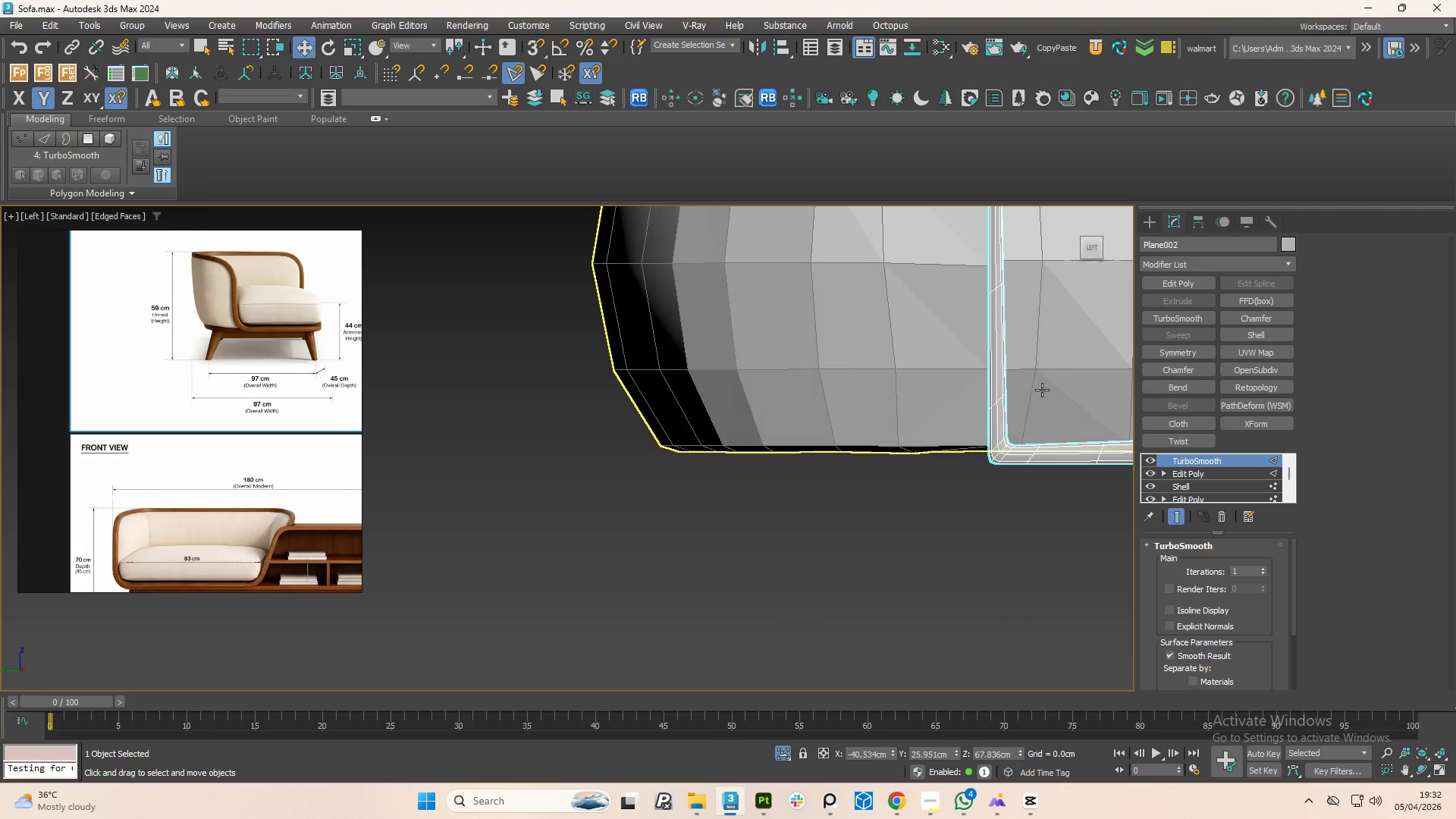 
scroll: coordinate [1020, 461], scroll_direction: up, amount: 2.0
 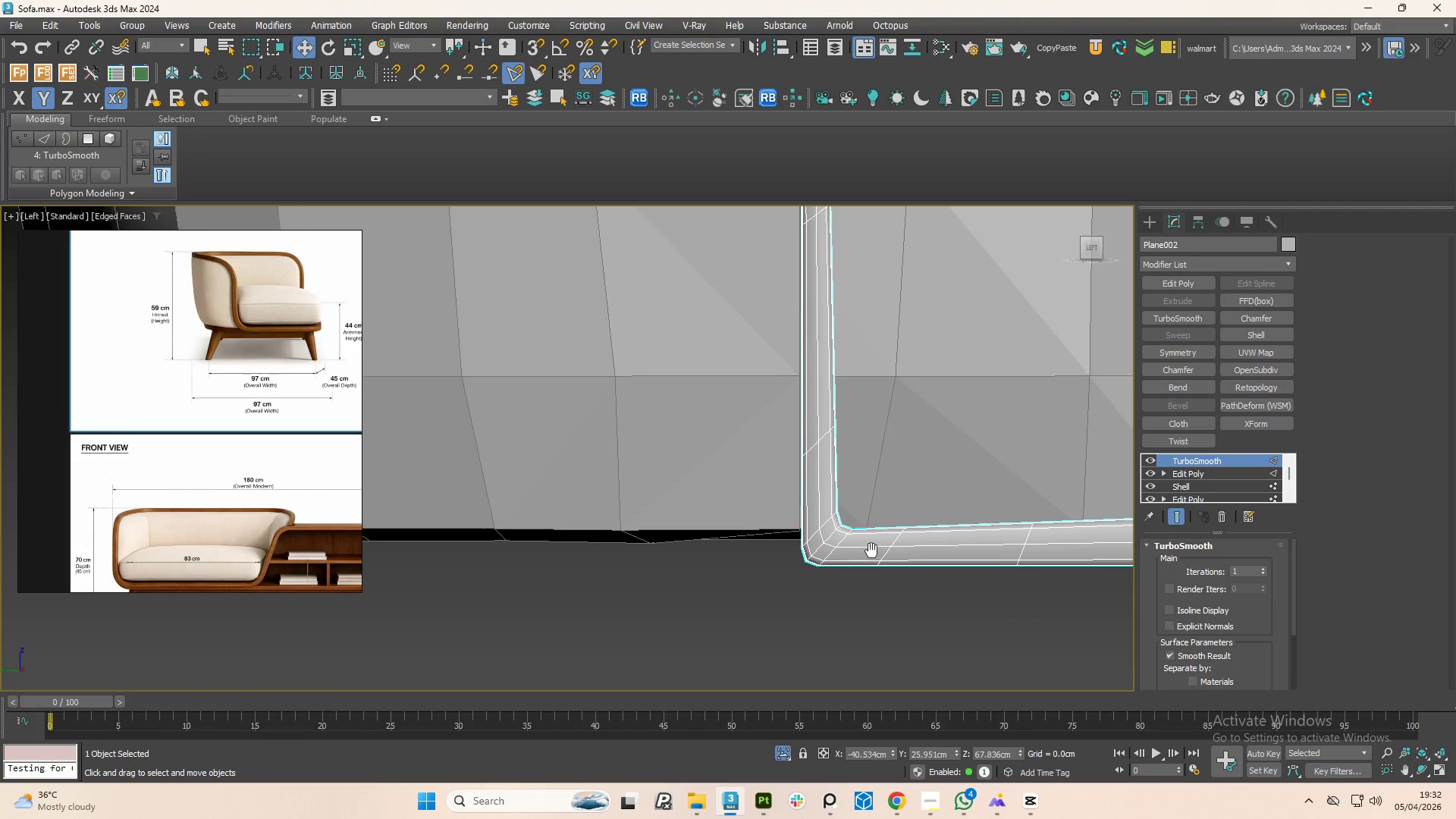 
key(Control+Z)
 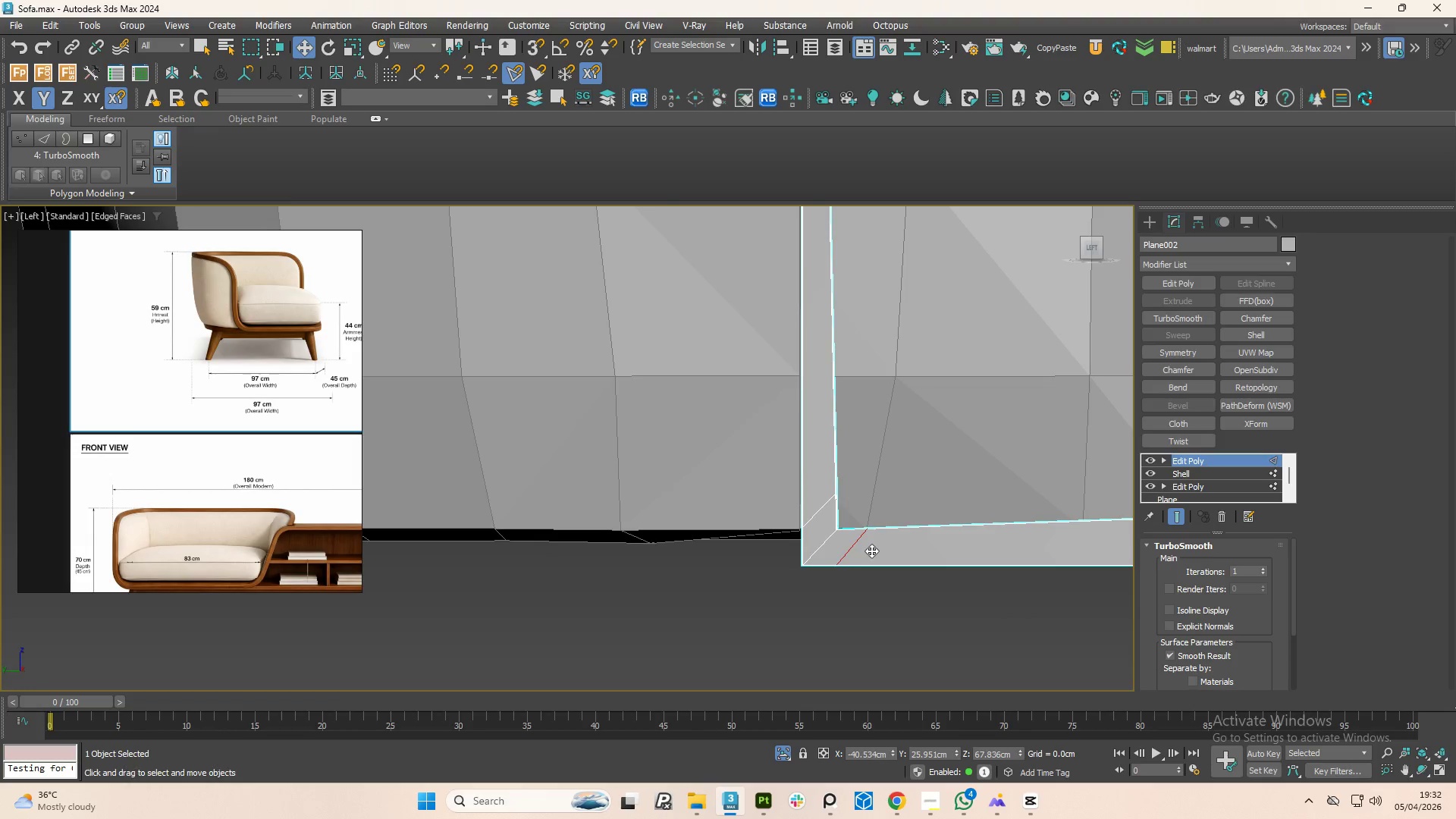 
key(Control+Z)
 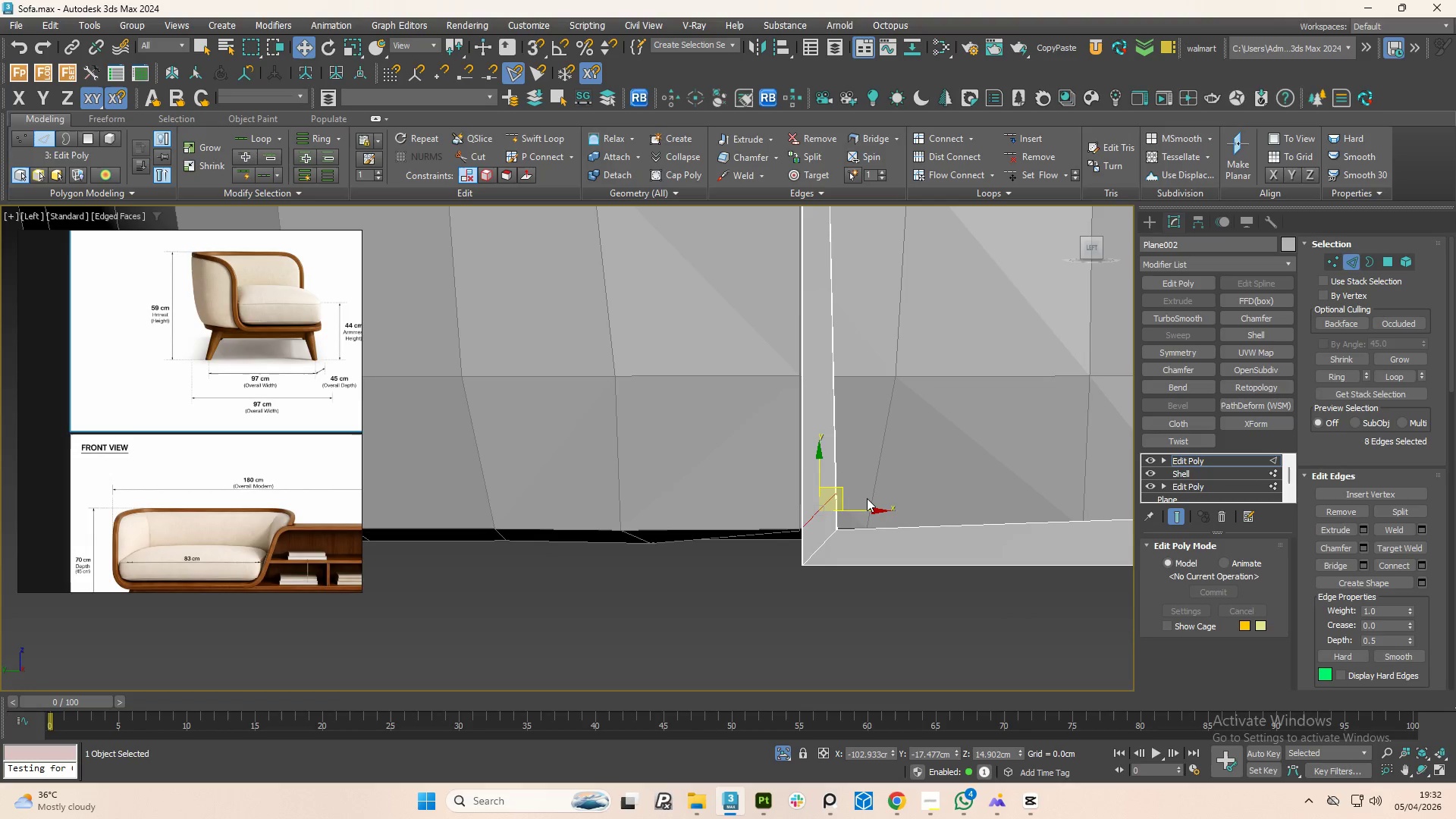 
key(Control+Z)
 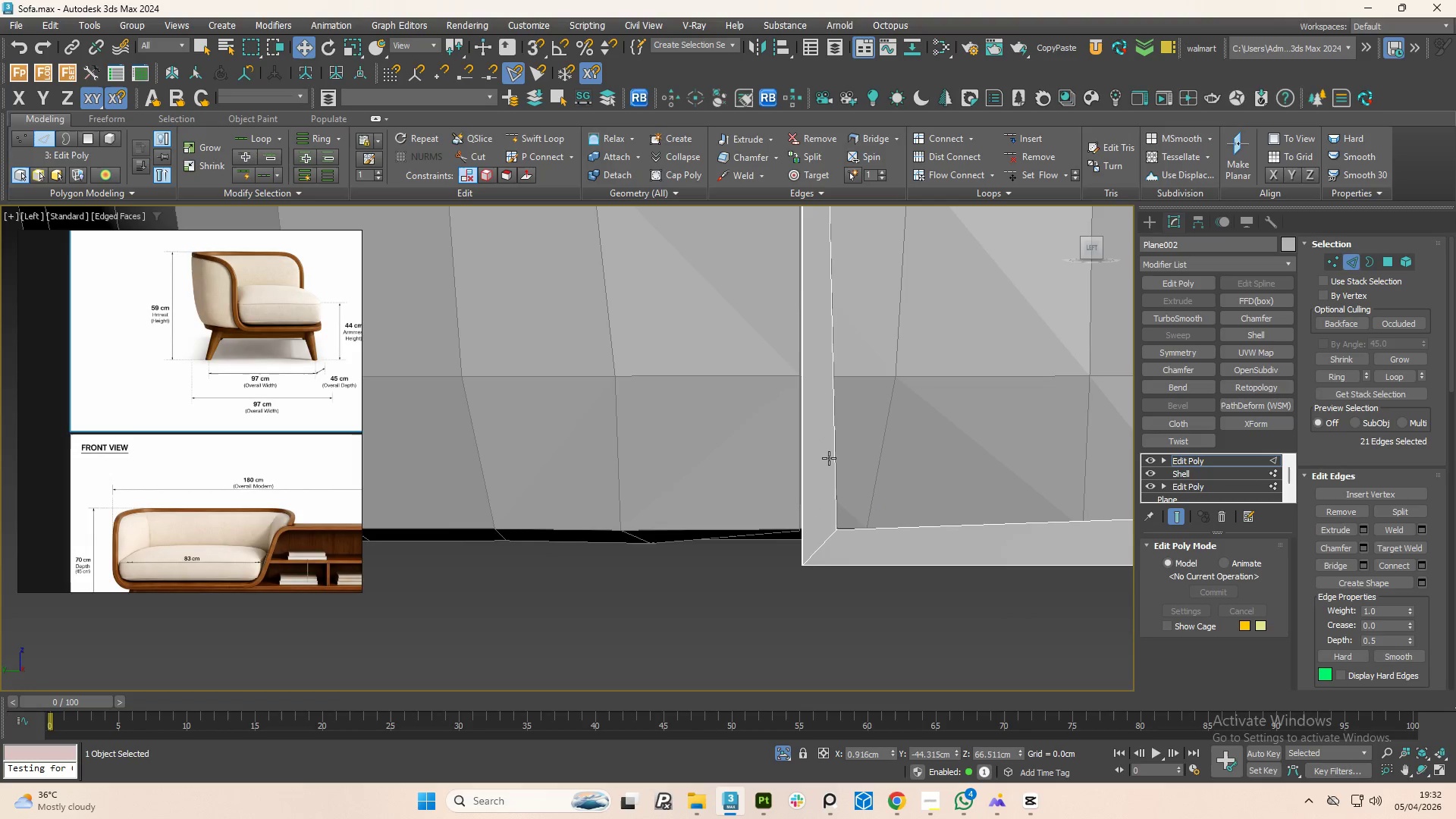 
key(Alt+1)
 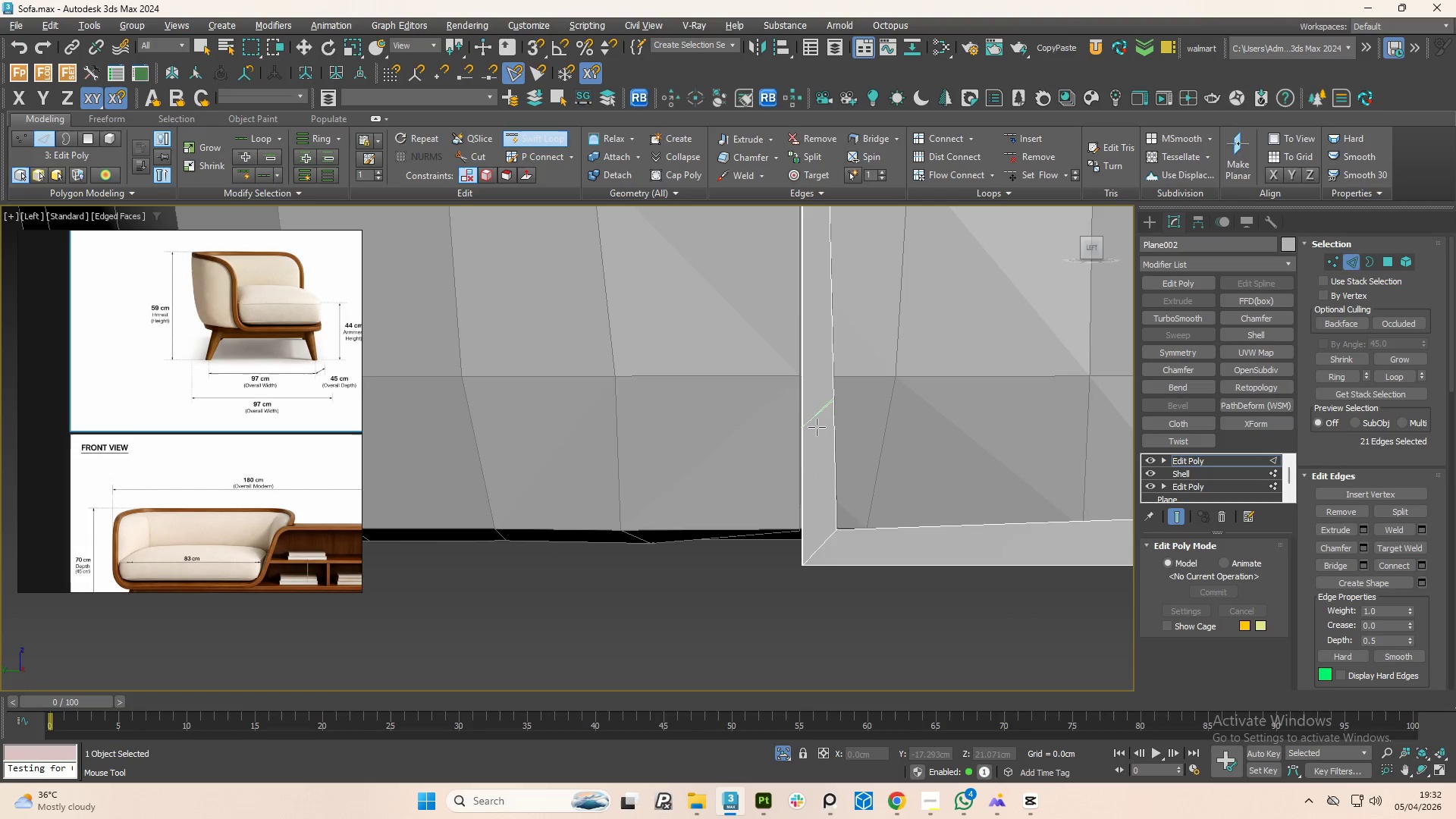 
left_click([817, 427])
 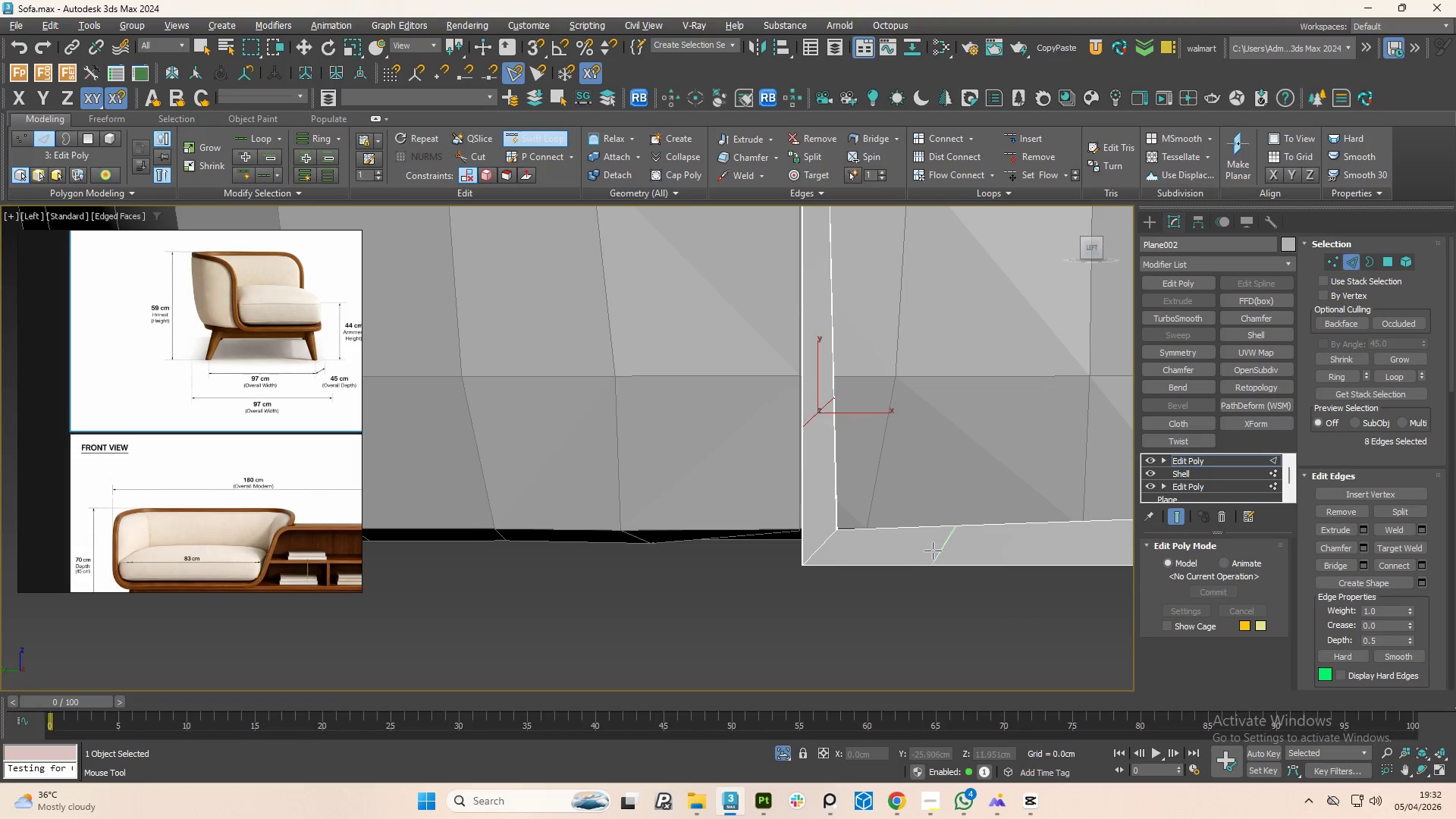 
left_click([940, 552])
 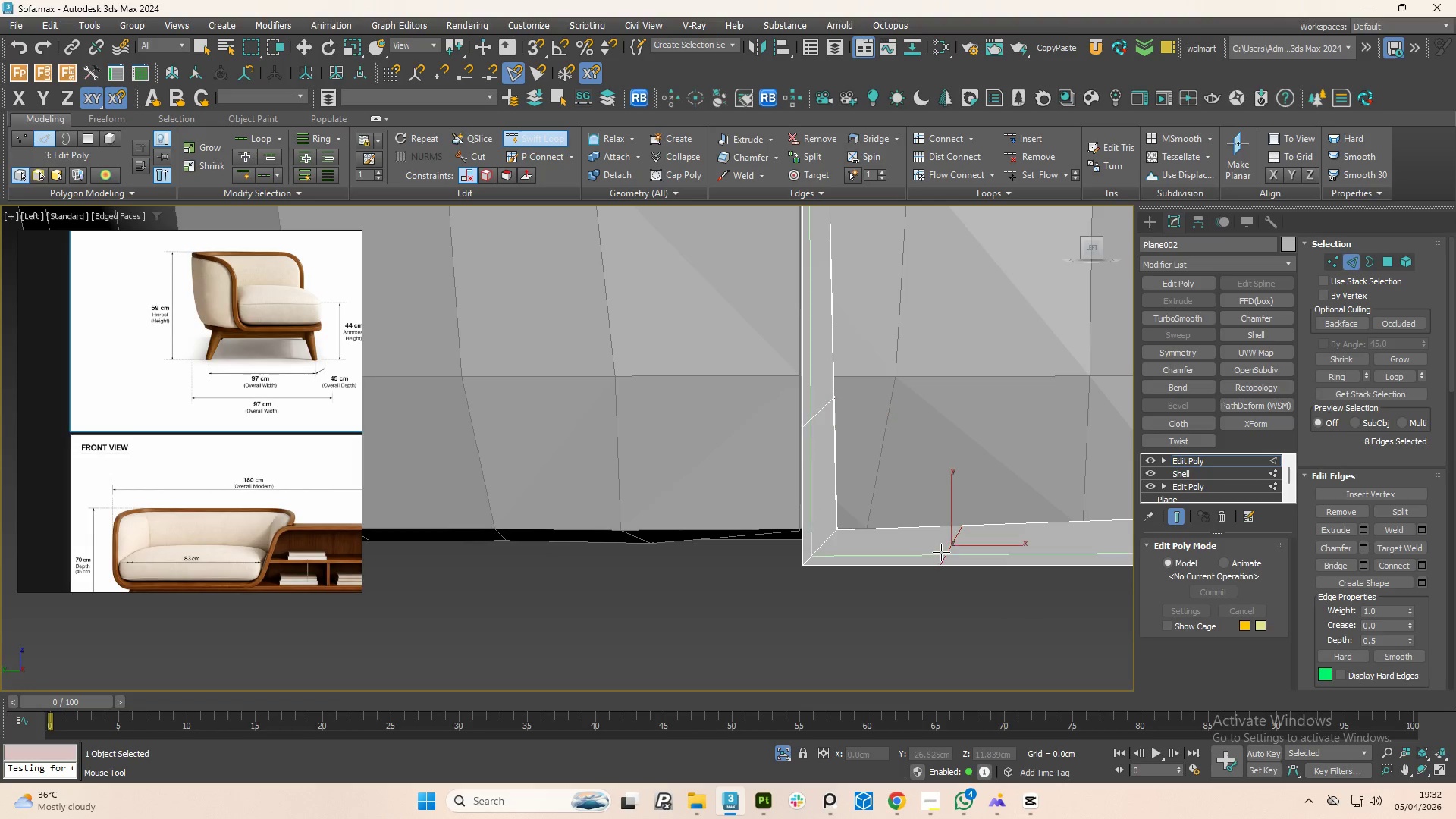 
right_click([941, 552])
 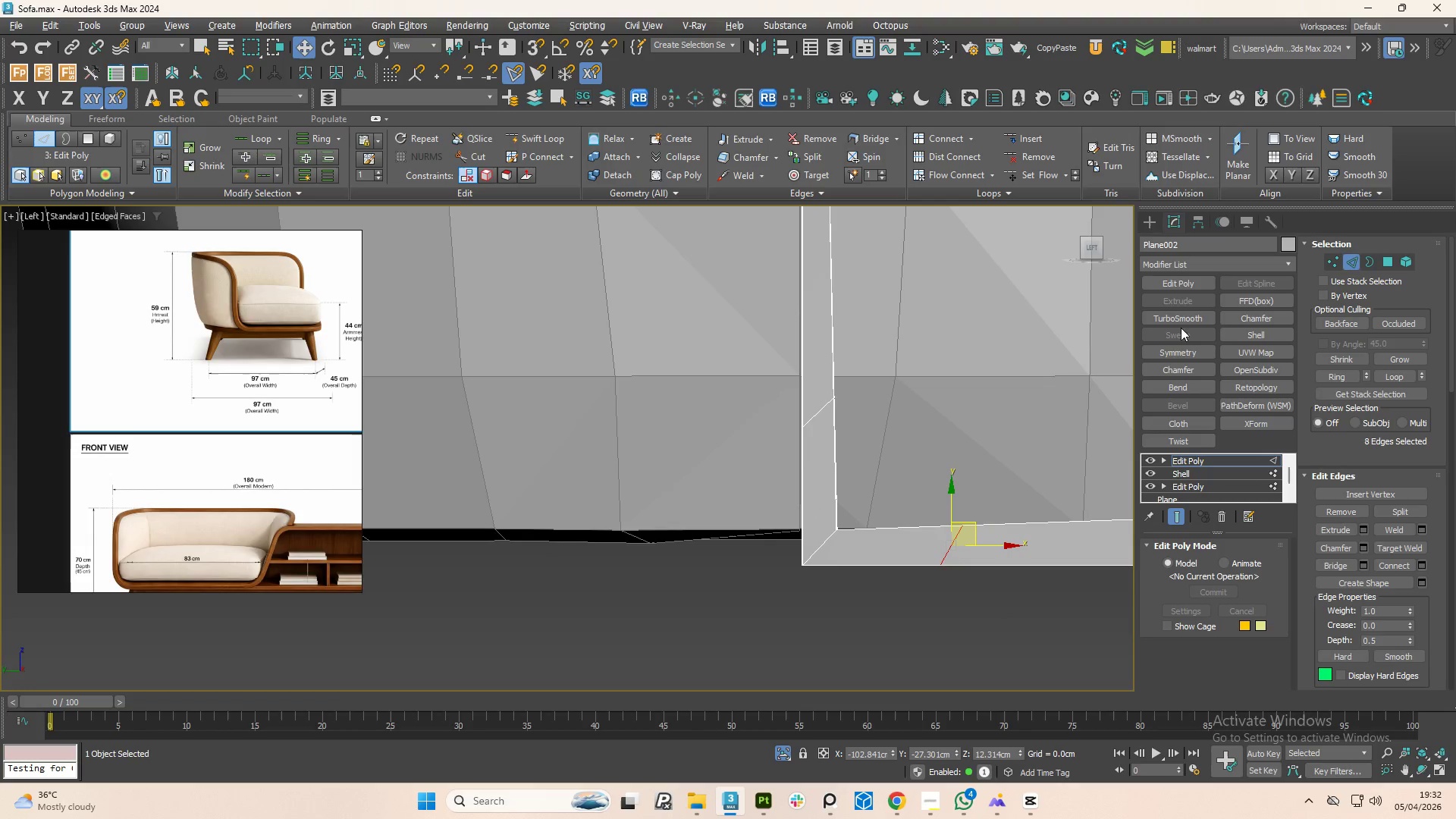 
left_click([1178, 317])
 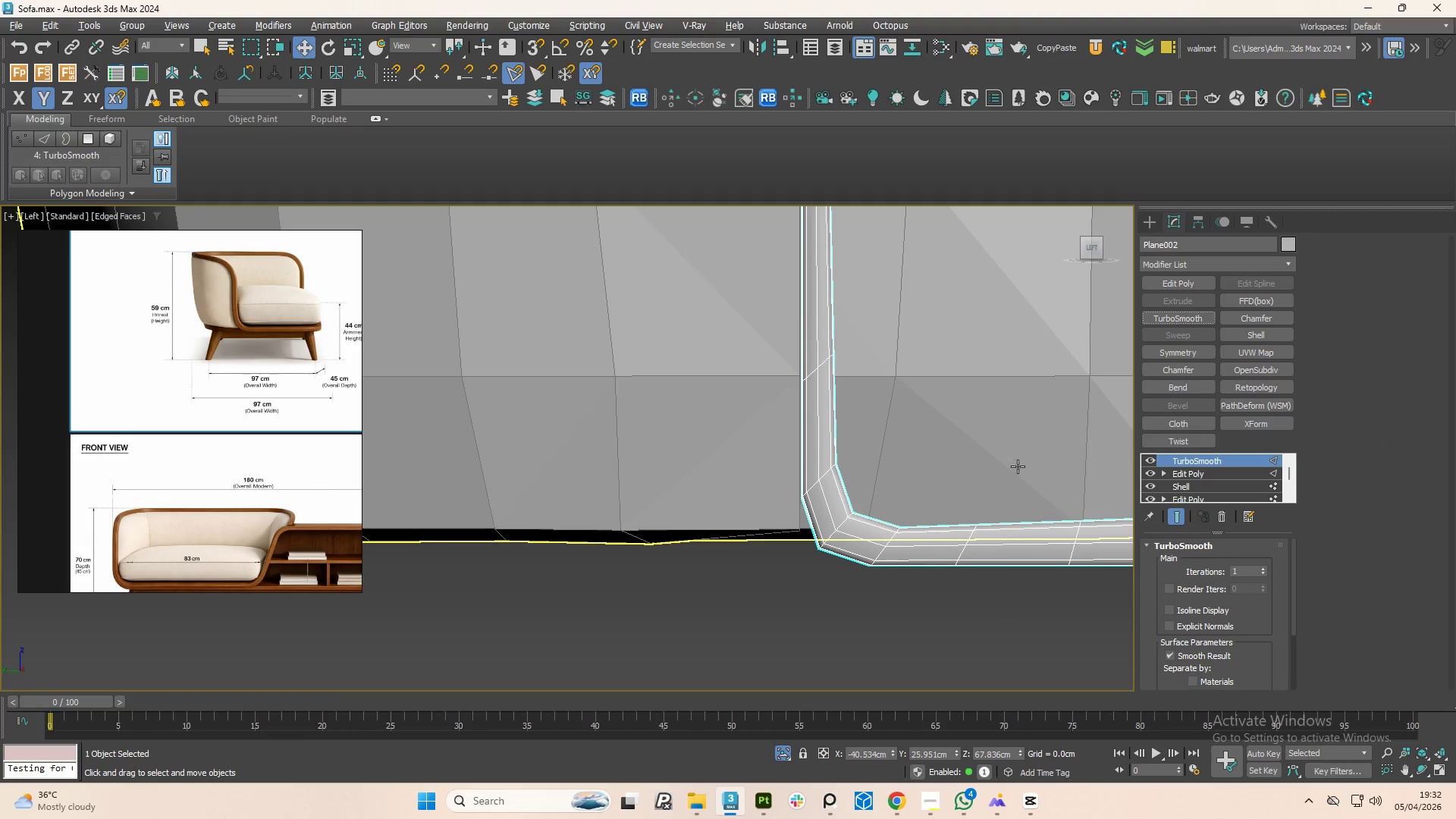 
scroll: coordinate [887, 522], scroll_direction: down, amount: 2.0
 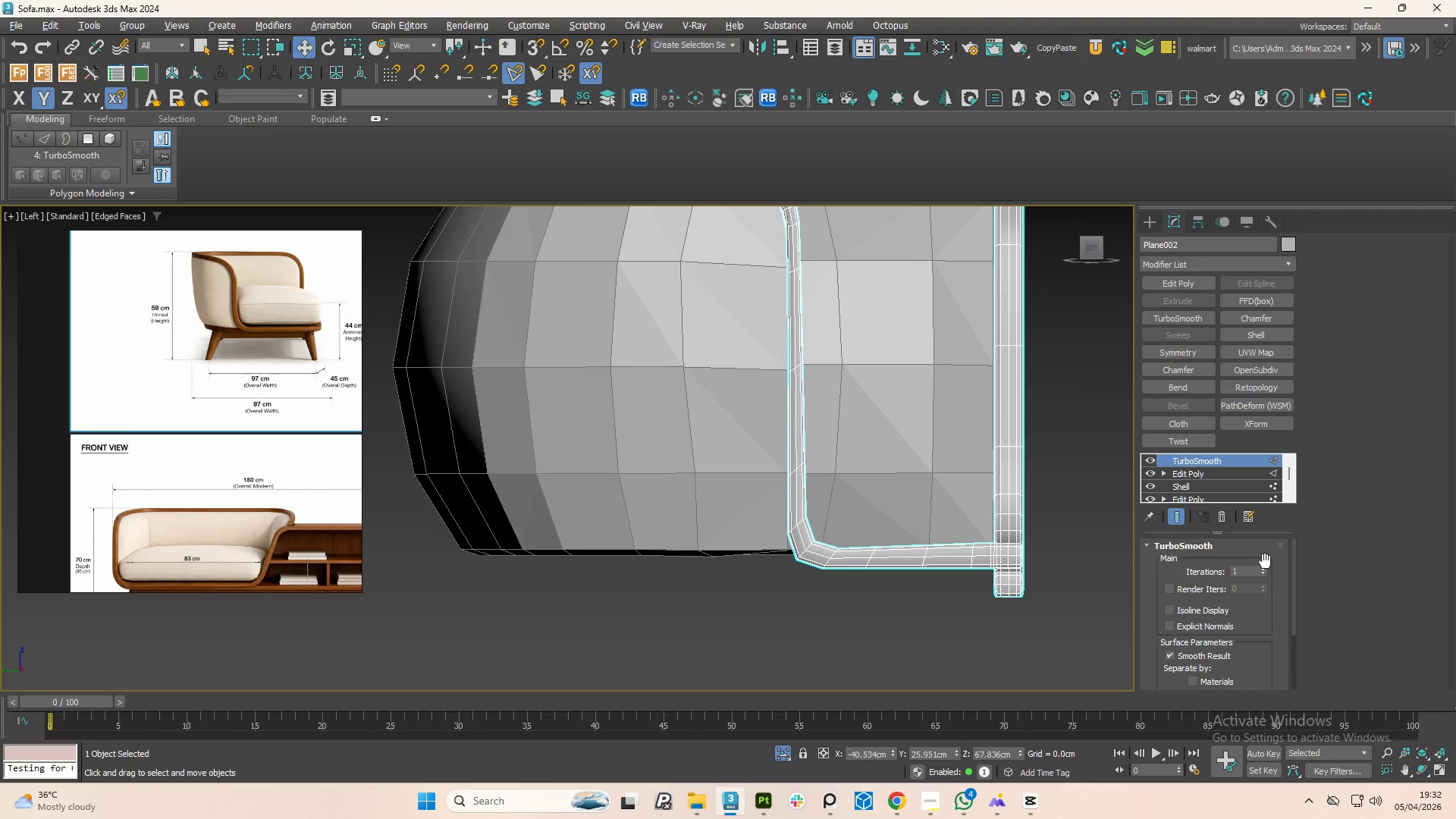 
left_click([1264, 566])
 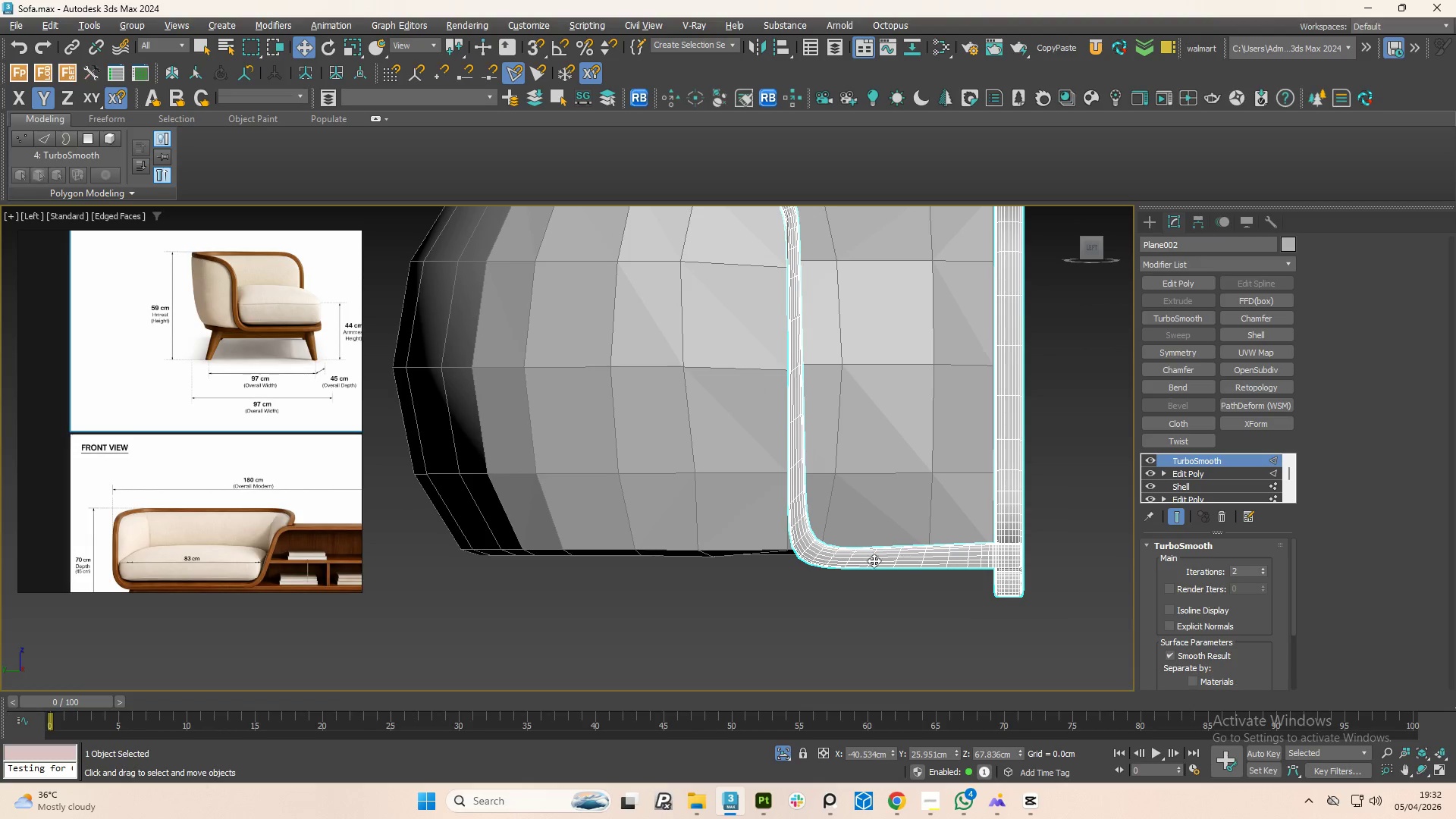 
scroll: coordinate [819, 524], scroll_direction: up, amount: 1.0
 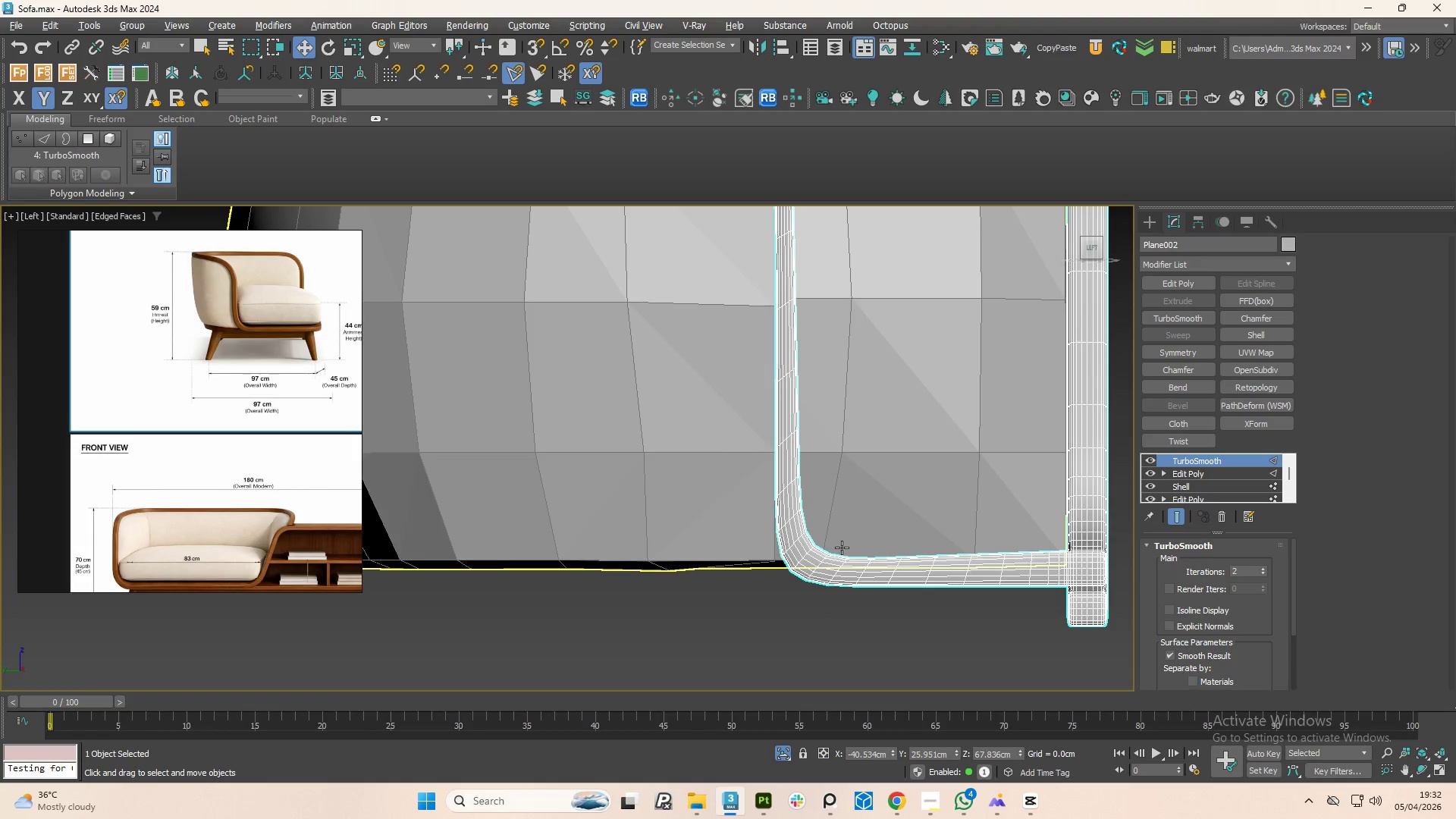 
key(Control+Z)
 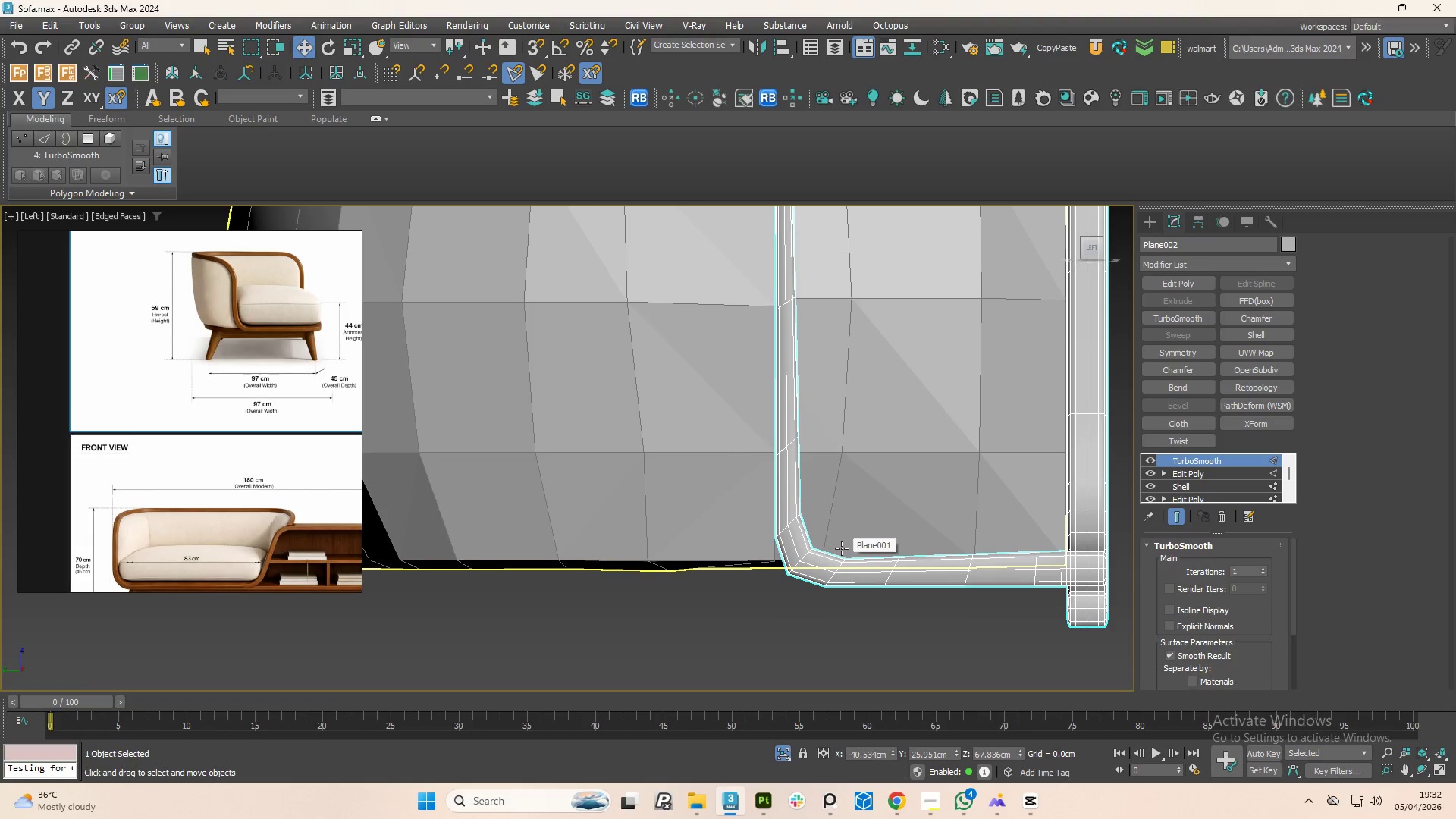 
key(Control+Z)
 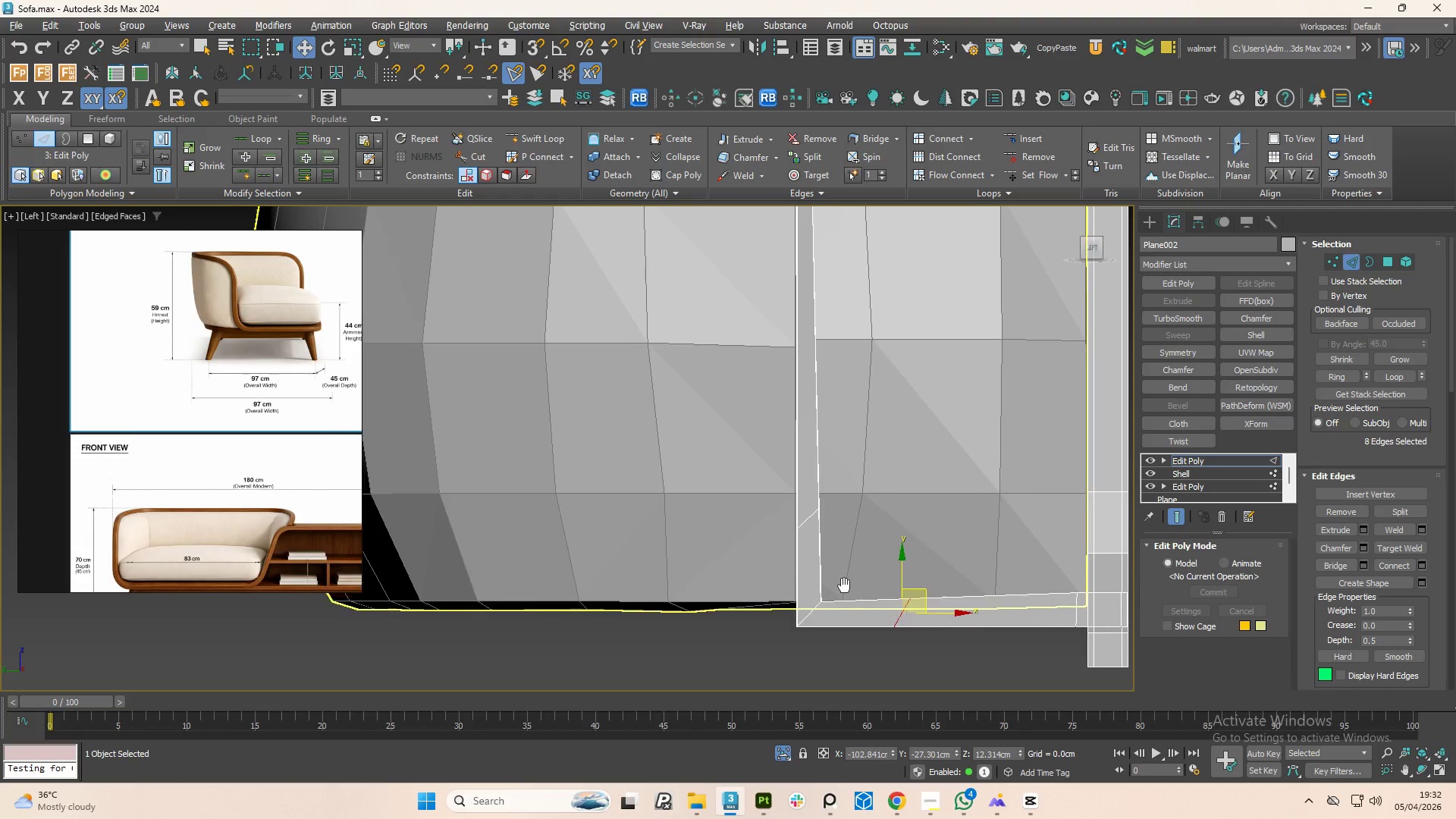 
scroll: coordinate [829, 539], scroll_direction: none, amount: 0.0
 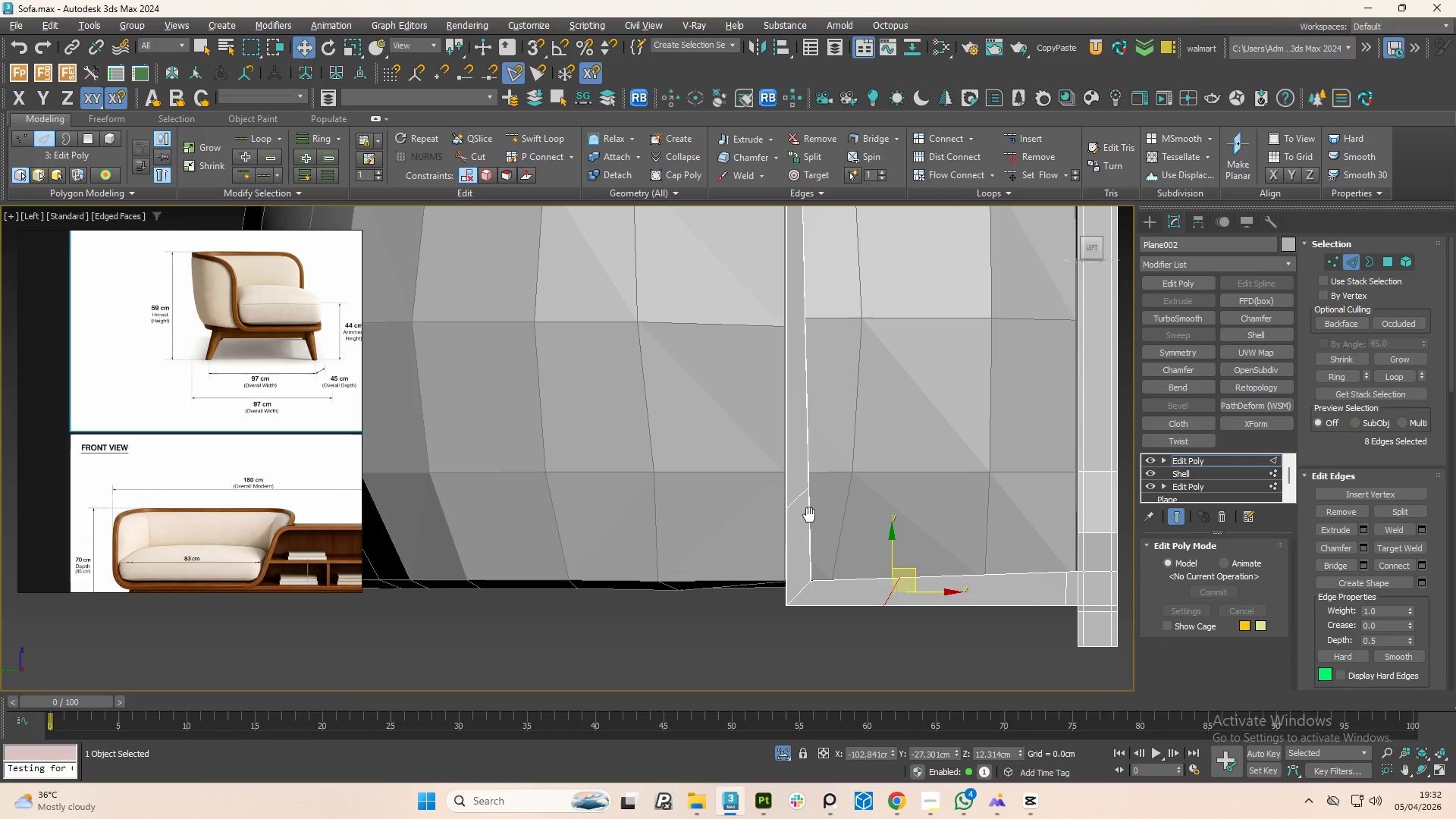 
key(1)
 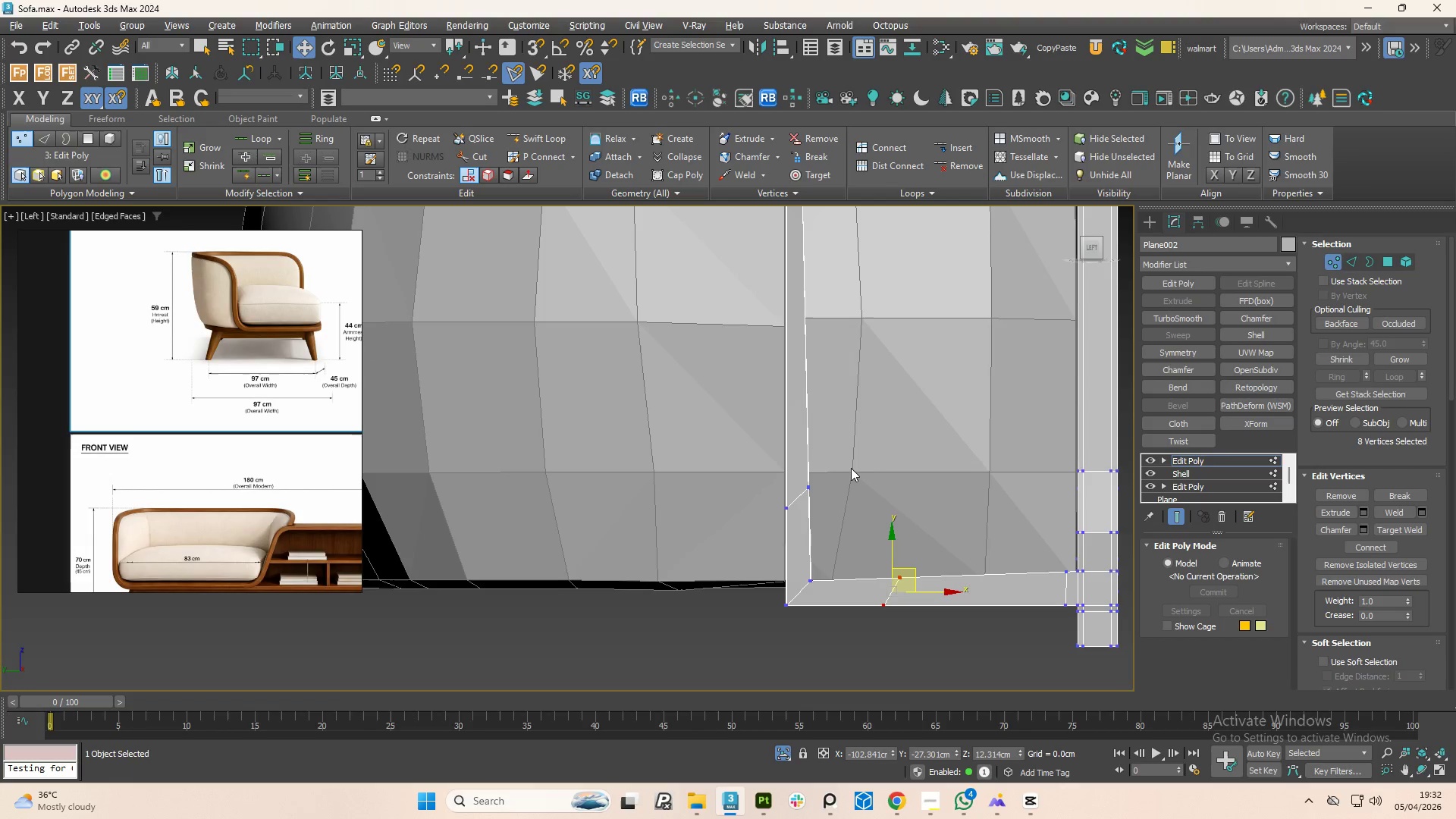 
left_click_drag(start_coordinate=[851, 468], to_coordinate=[801, 507])
 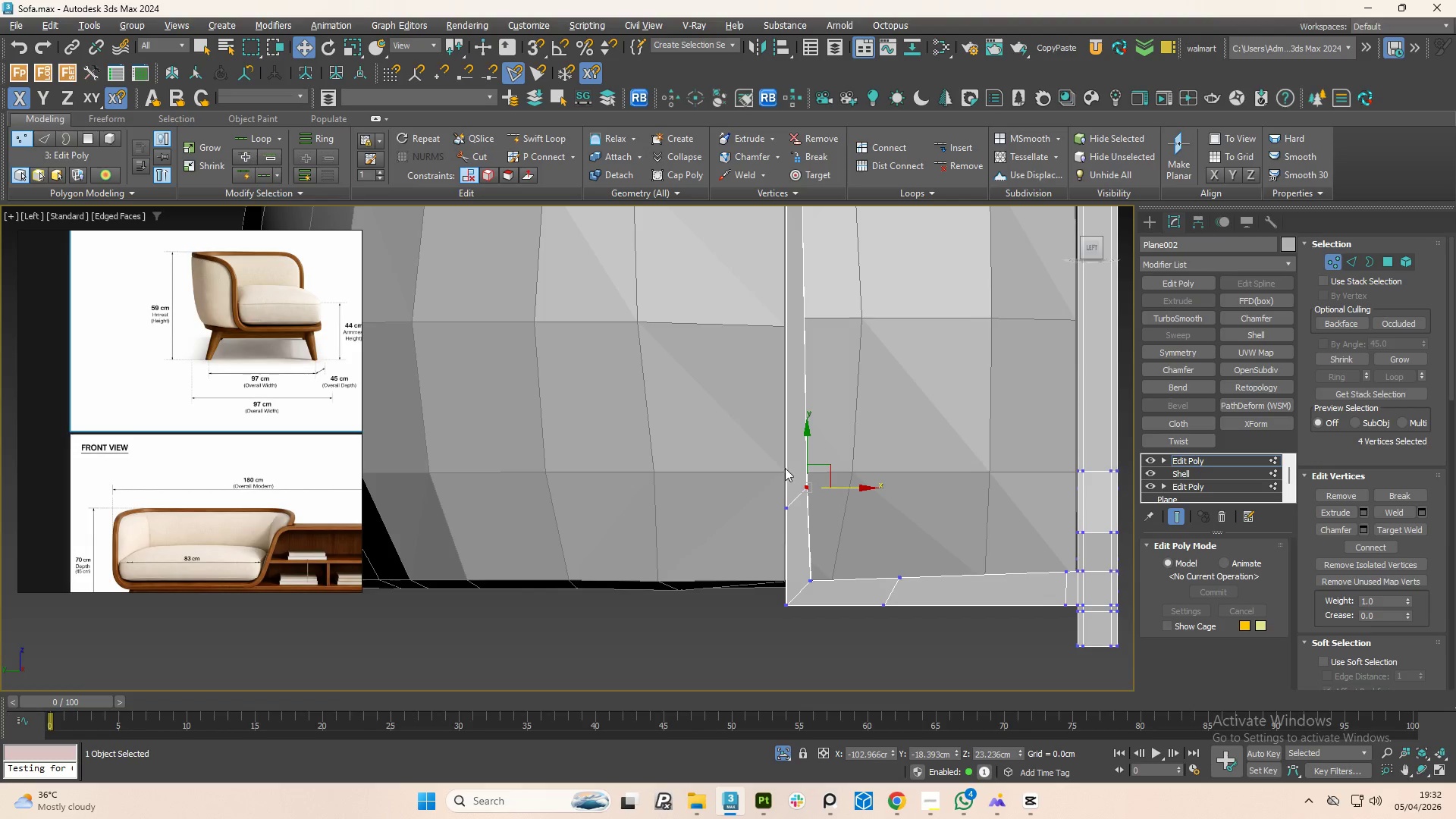 
key(S)
 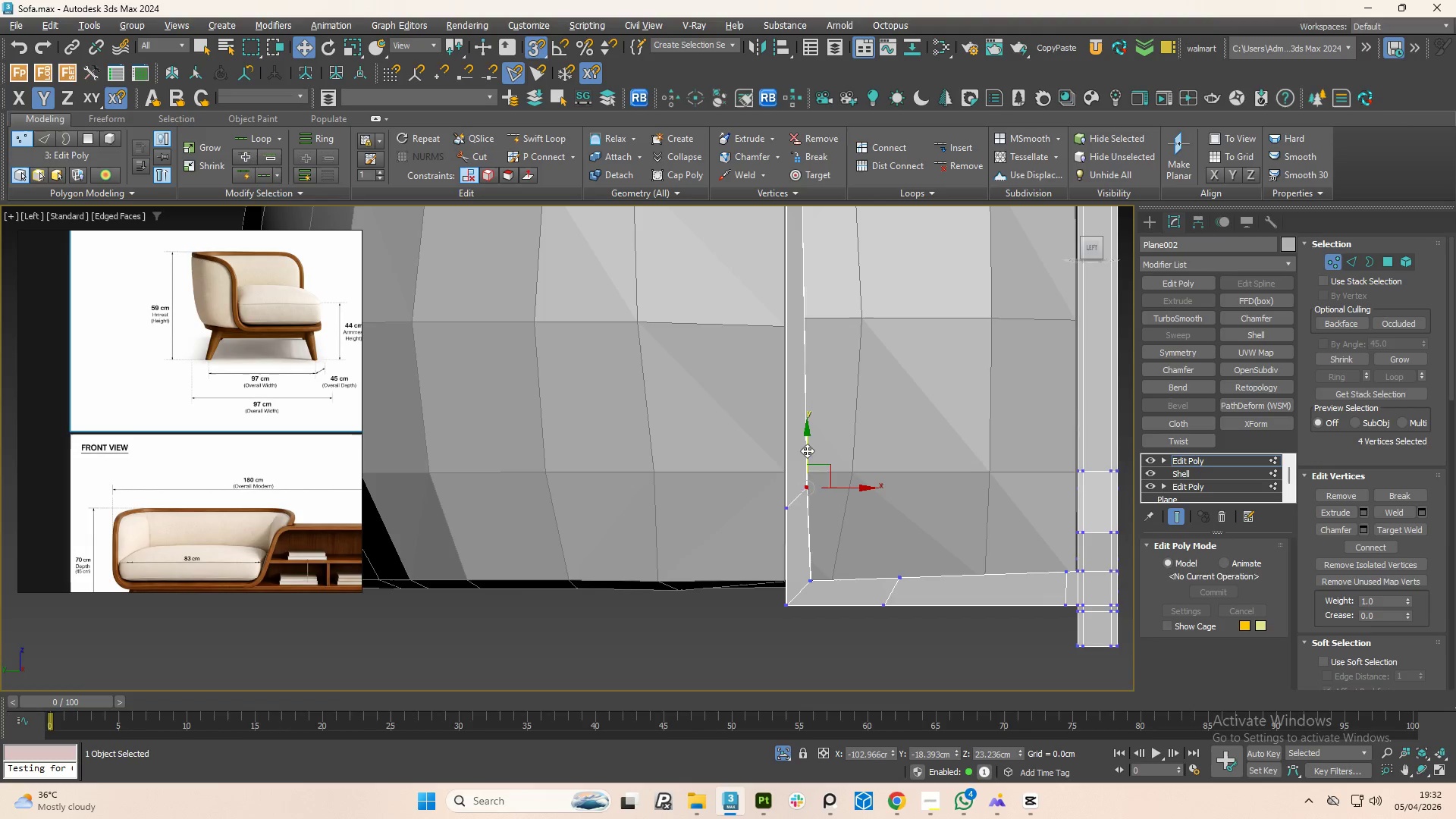 
left_click_drag(start_coordinate=[807, 450], to_coordinate=[787, 510])
 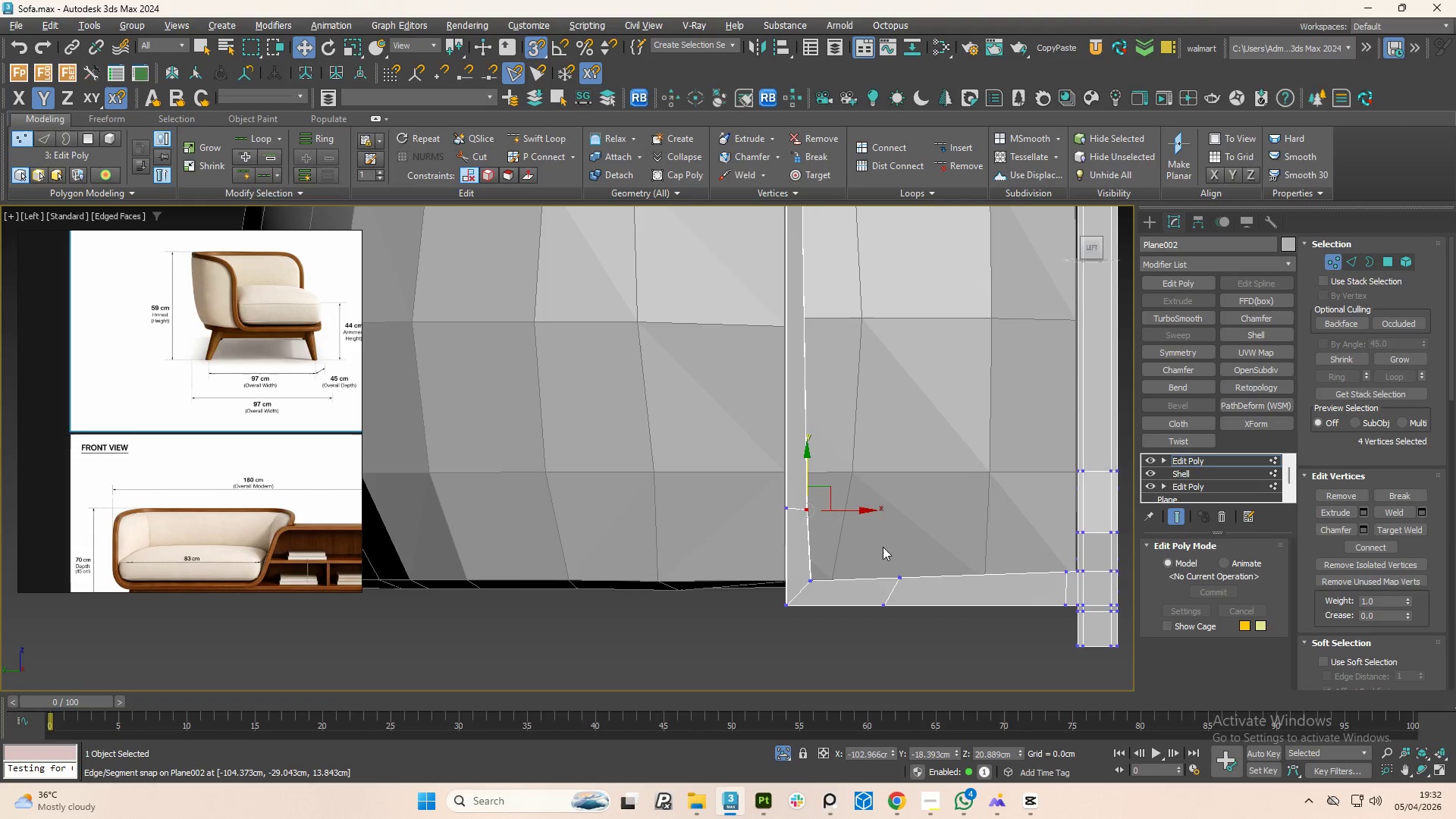 
left_click_drag(start_coordinate=[874, 547], to_coordinate=[919, 592])
 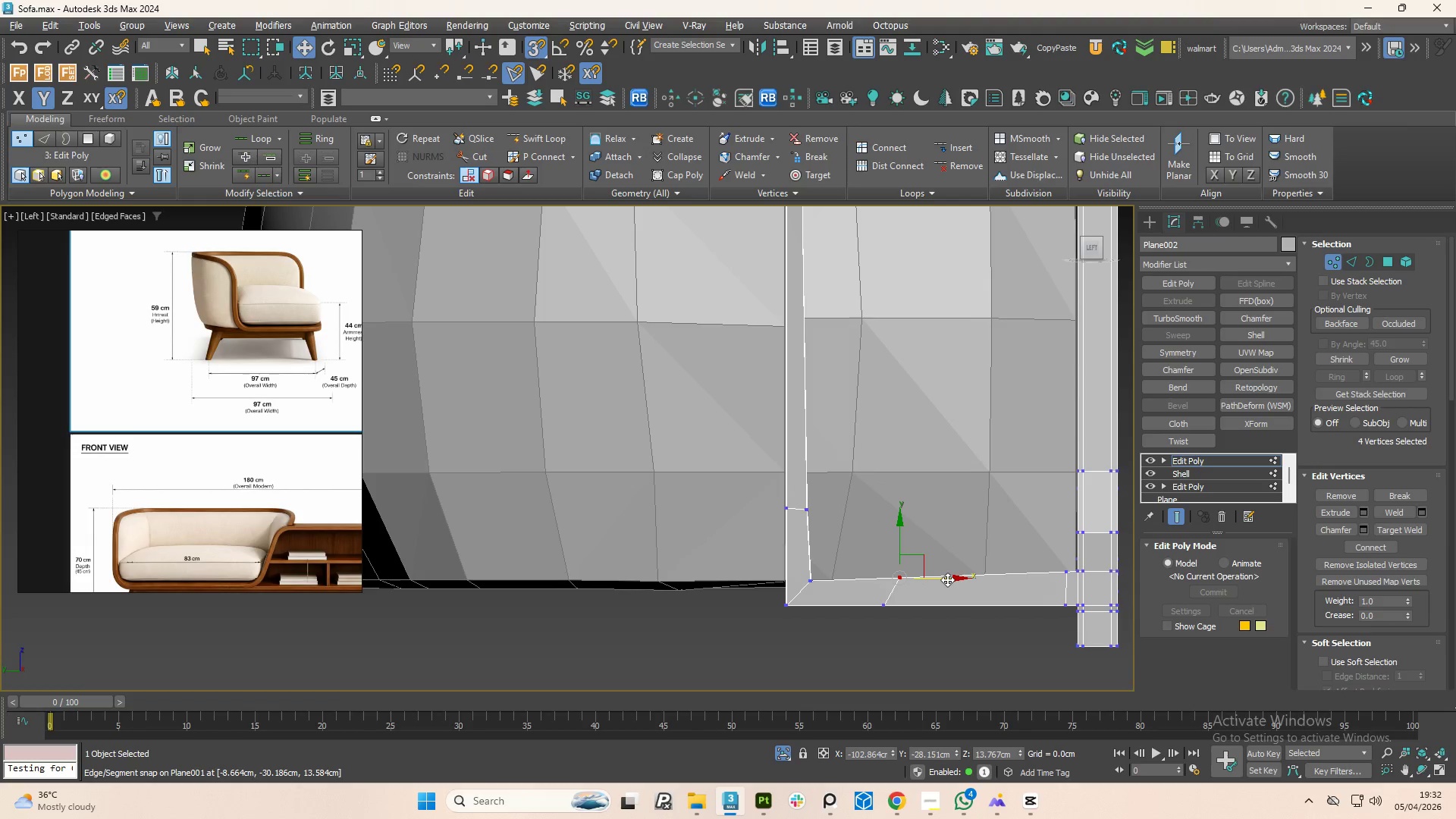 
left_click_drag(start_coordinate=[947, 579], to_coordinate=[883, 606])
 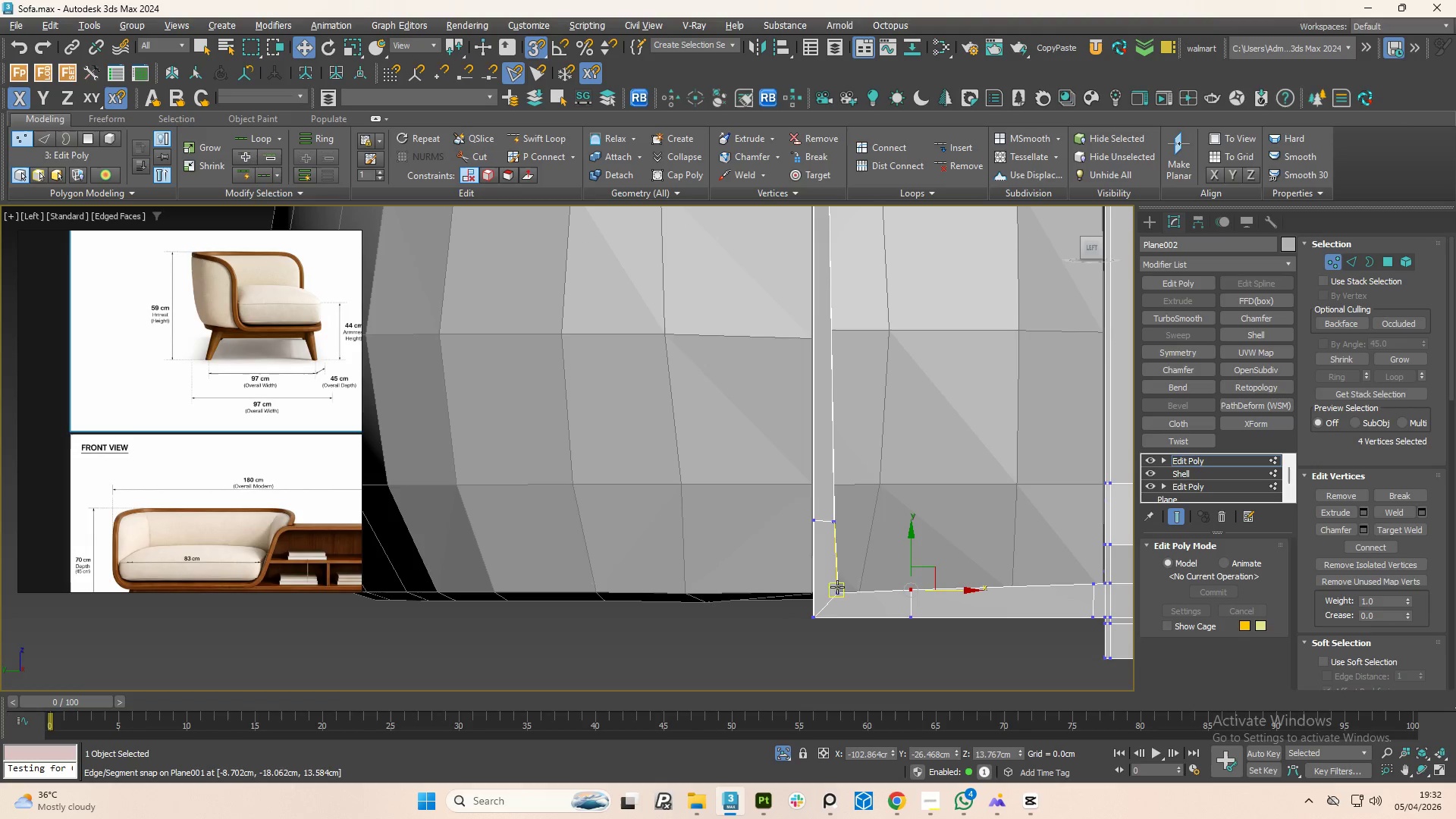 
left_click_drag(start_coordinate=[858, 566], to_coordinate=[831, 600])
 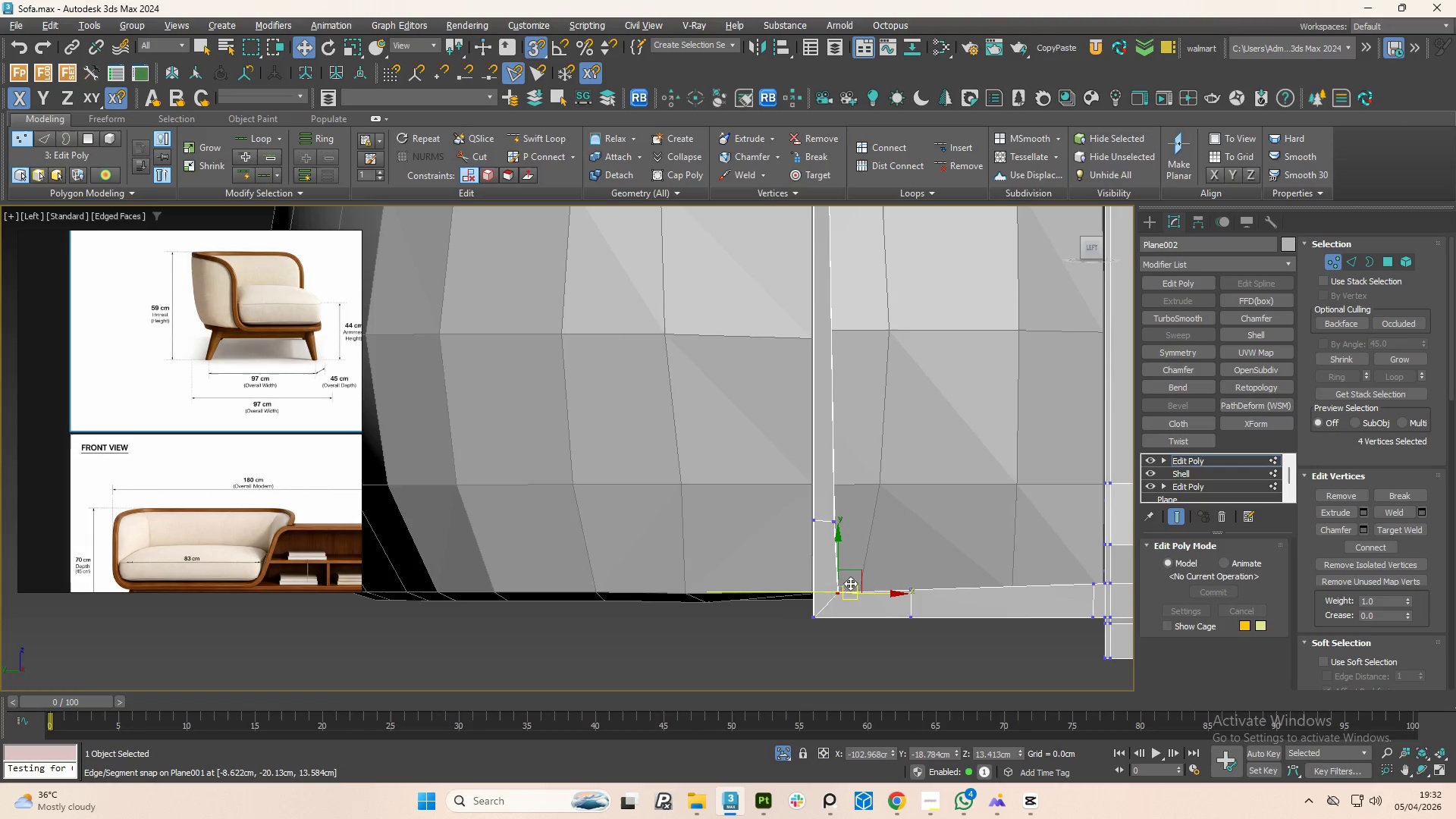 
scroll: coordinate [850, 583], scroll_direction: up, amount: 1.0
 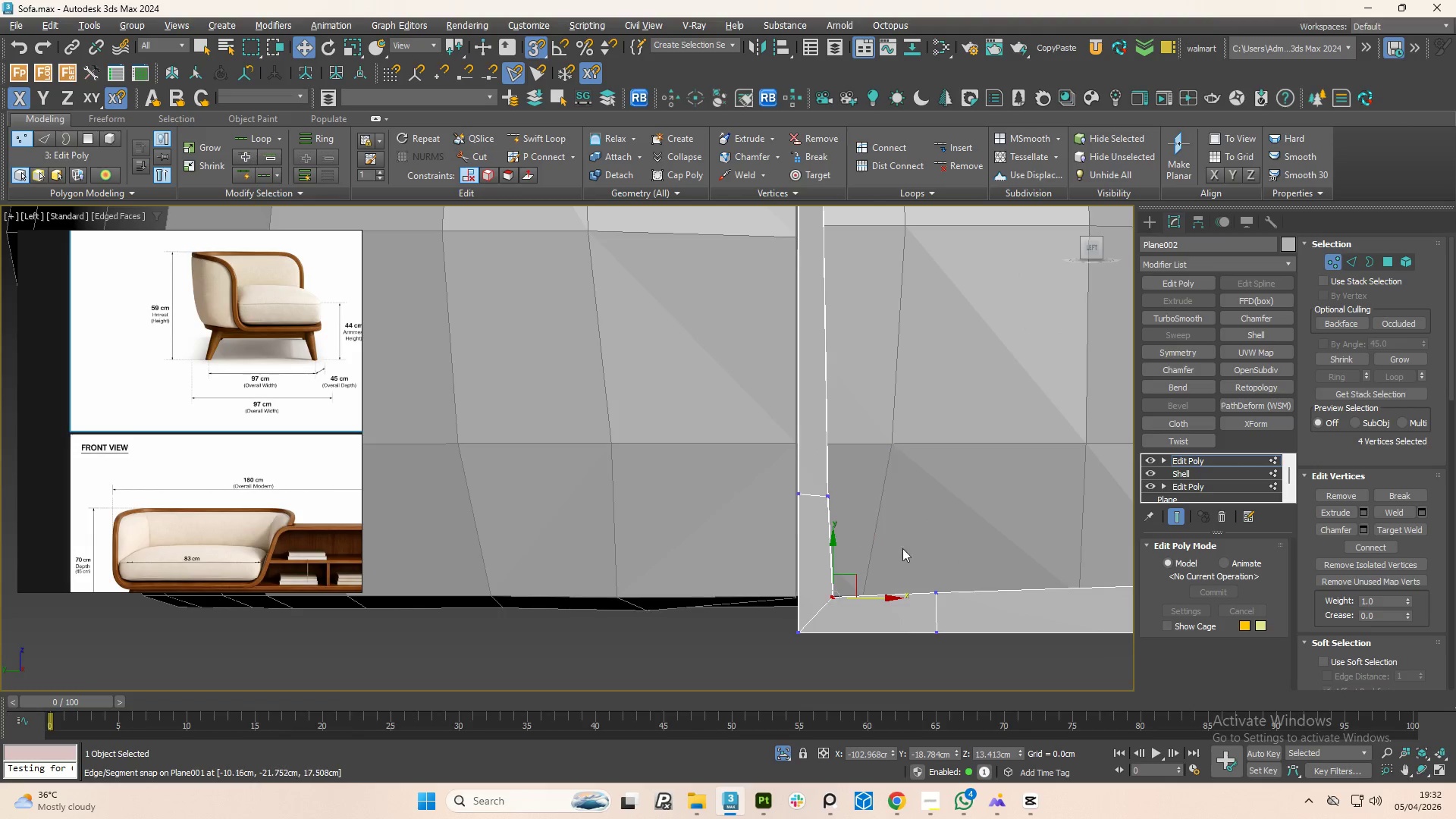 
left_click_drag(start_coordinate=[921, 554], to_coordinate=[950, 616])
 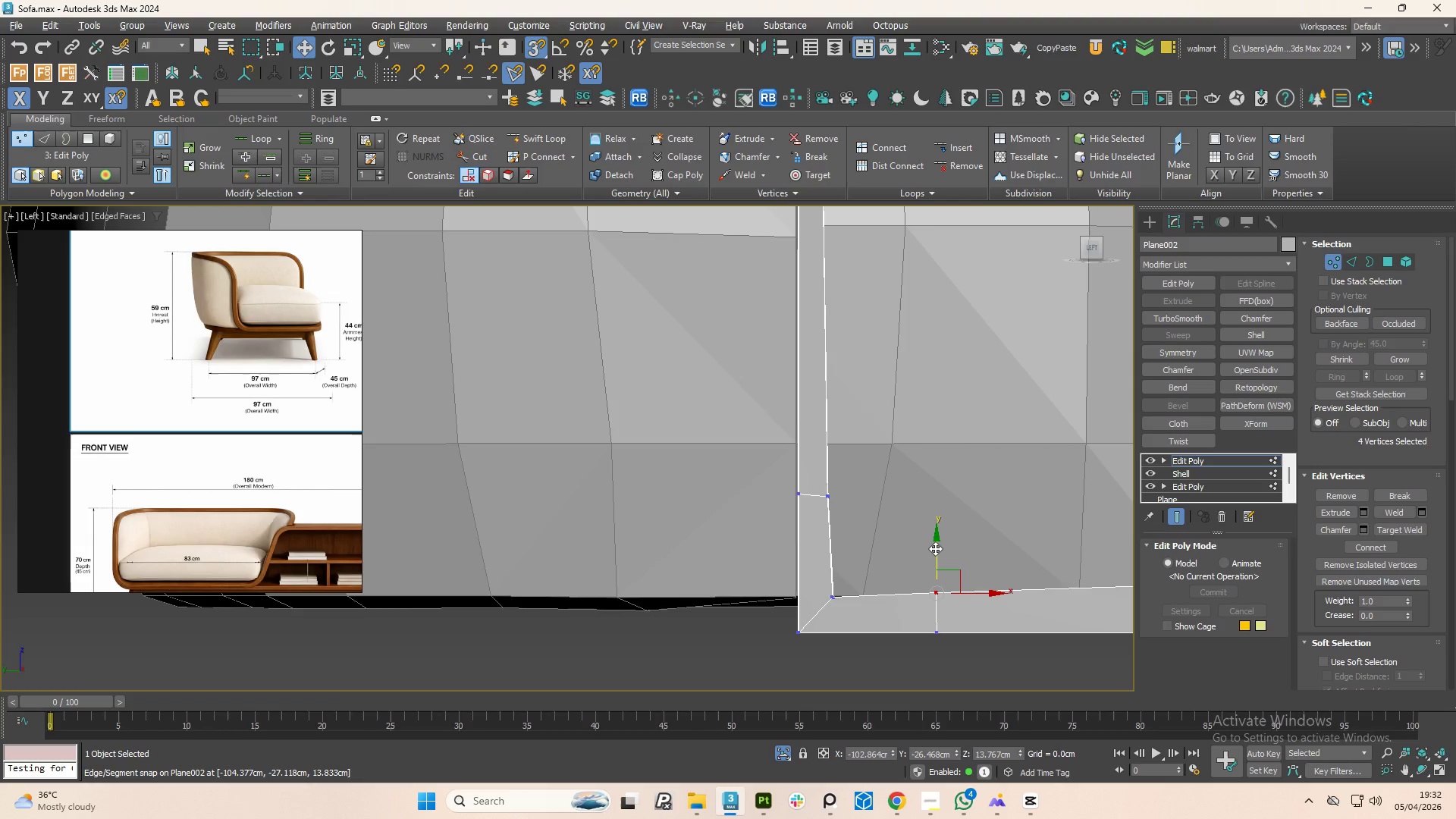 
left_click_drag(start_coordinate=[935, 548], to_coordinate=[836, 598])
 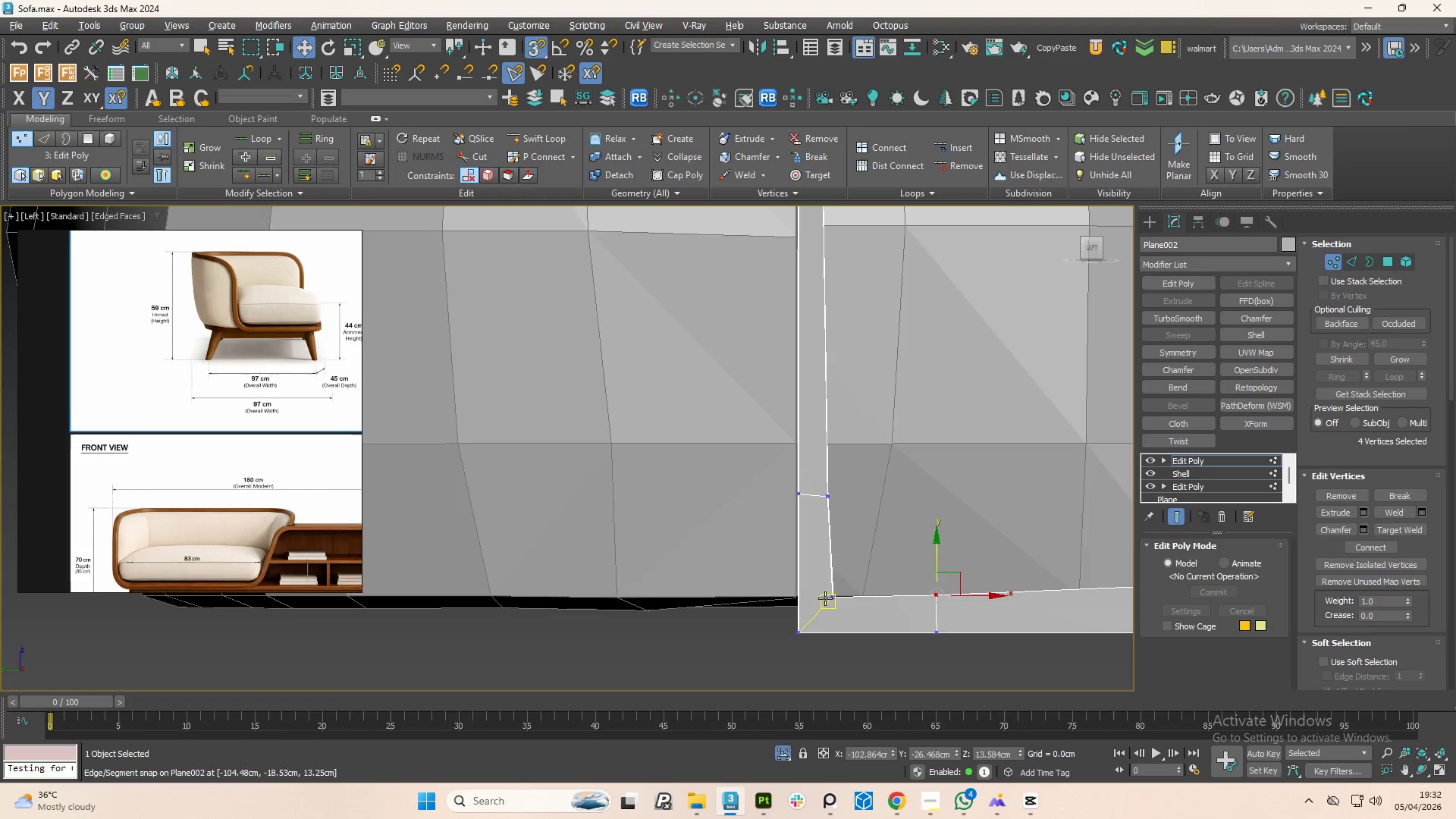 
scroll: coordinate [821, 599], scroll_direction: down, amount: 2.0
 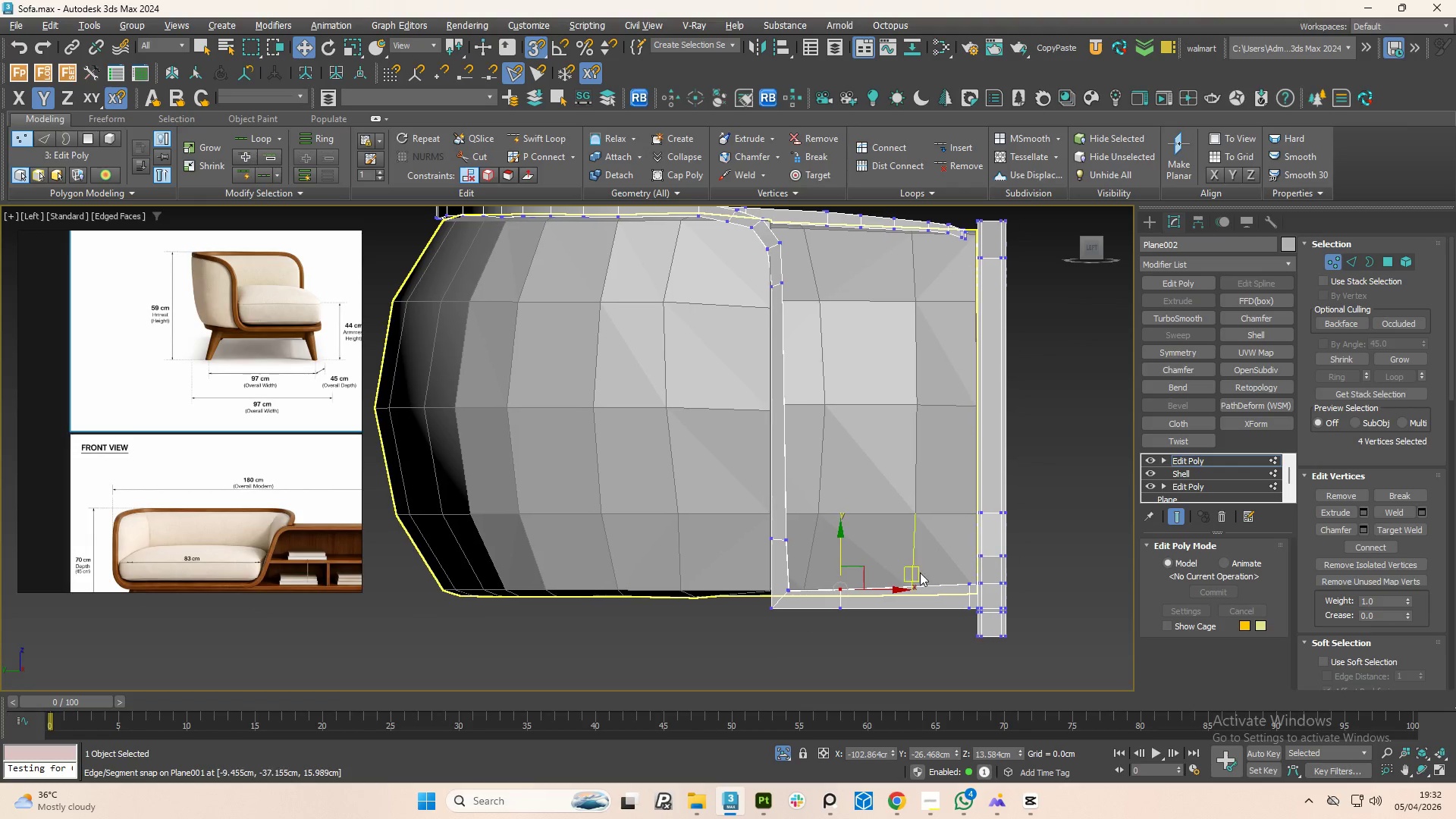 
scroll: coordinate [960, 570], scroll_direction: up, amount: 2.0
 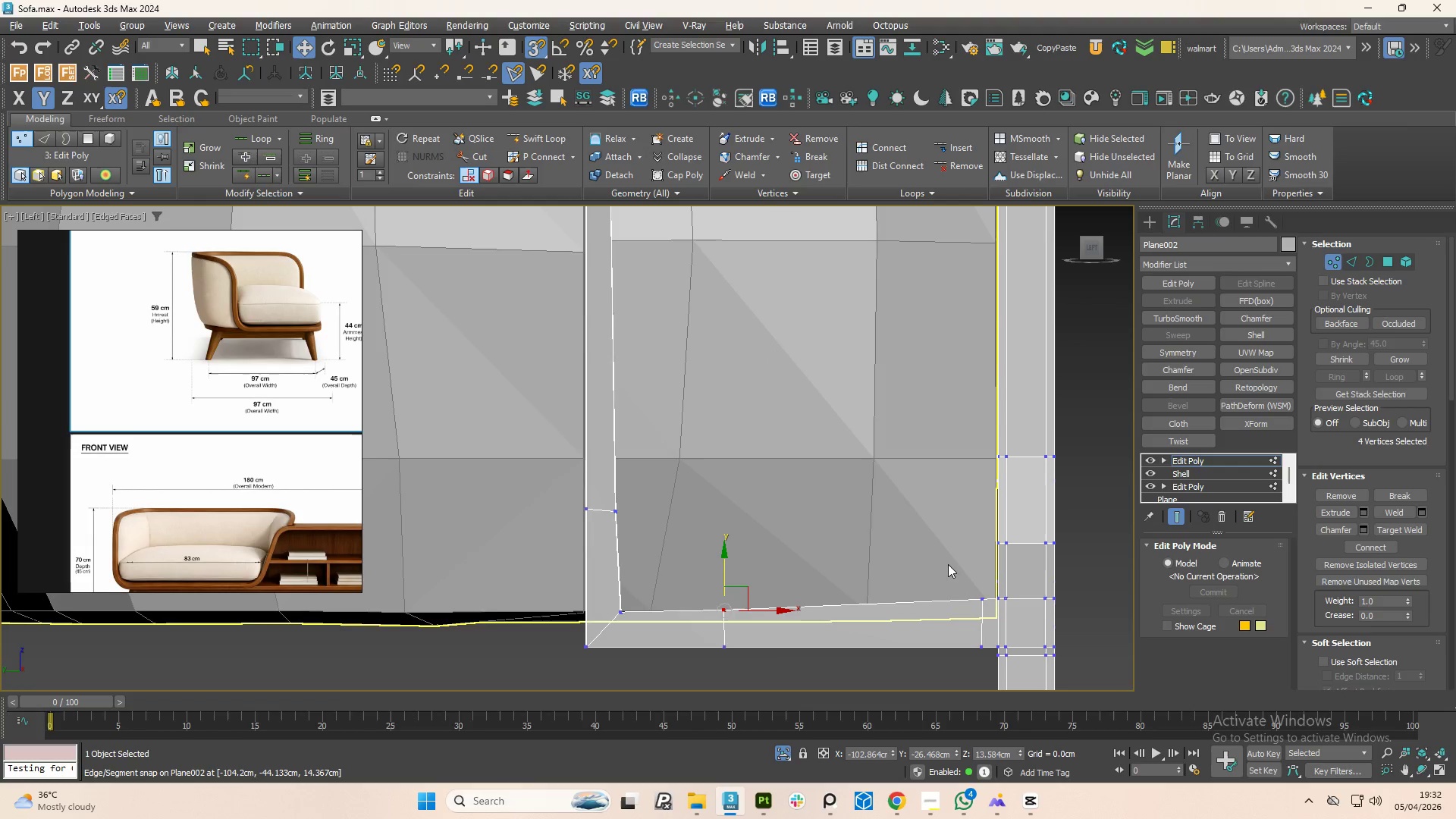 
left_click_drag(start_coordinate=[947, 564], to_coordinate=[993, 613])
 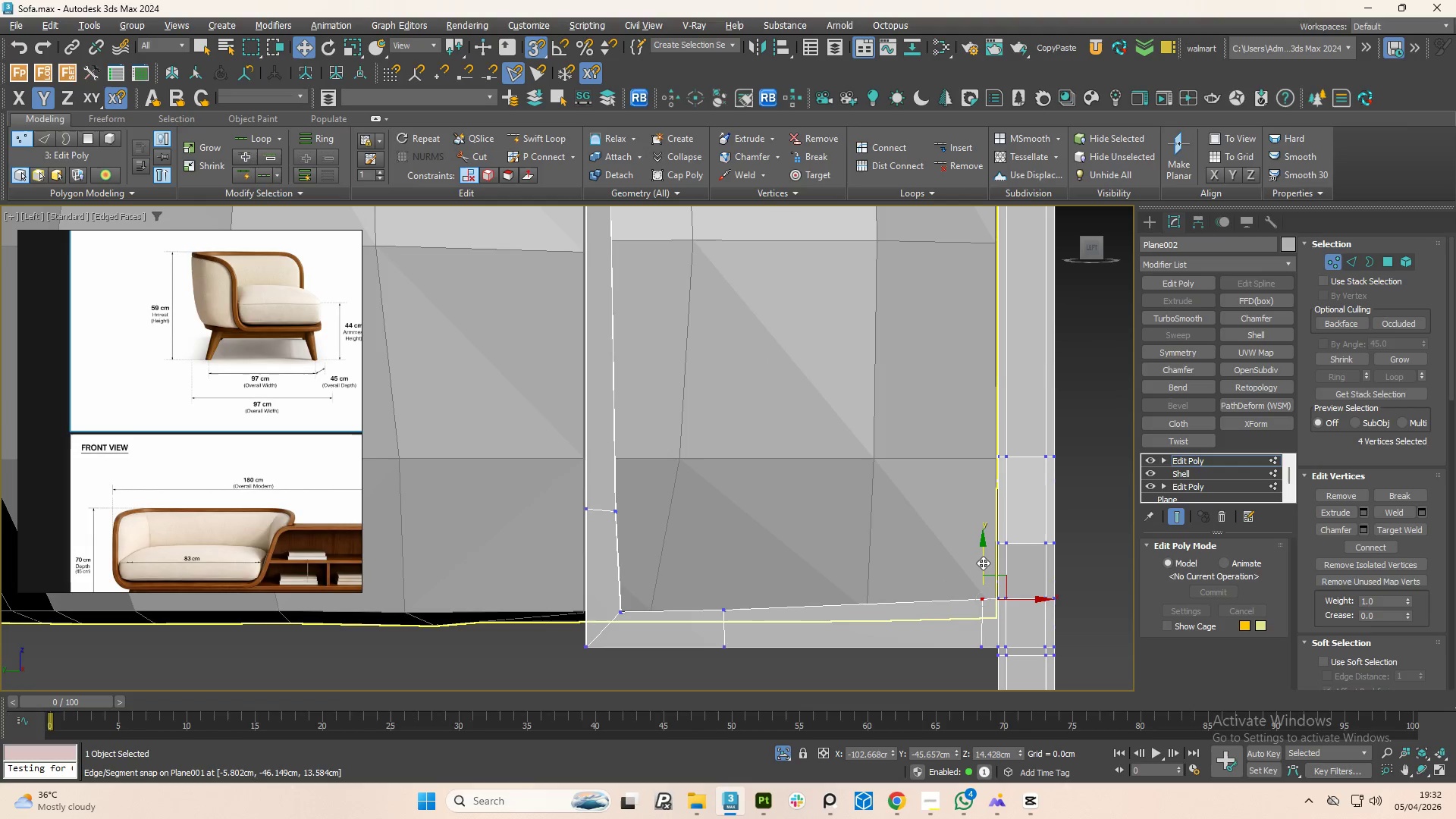 
left_click_drag(start_coordinate=[983, 563], to_coordinate=[720, 613])
 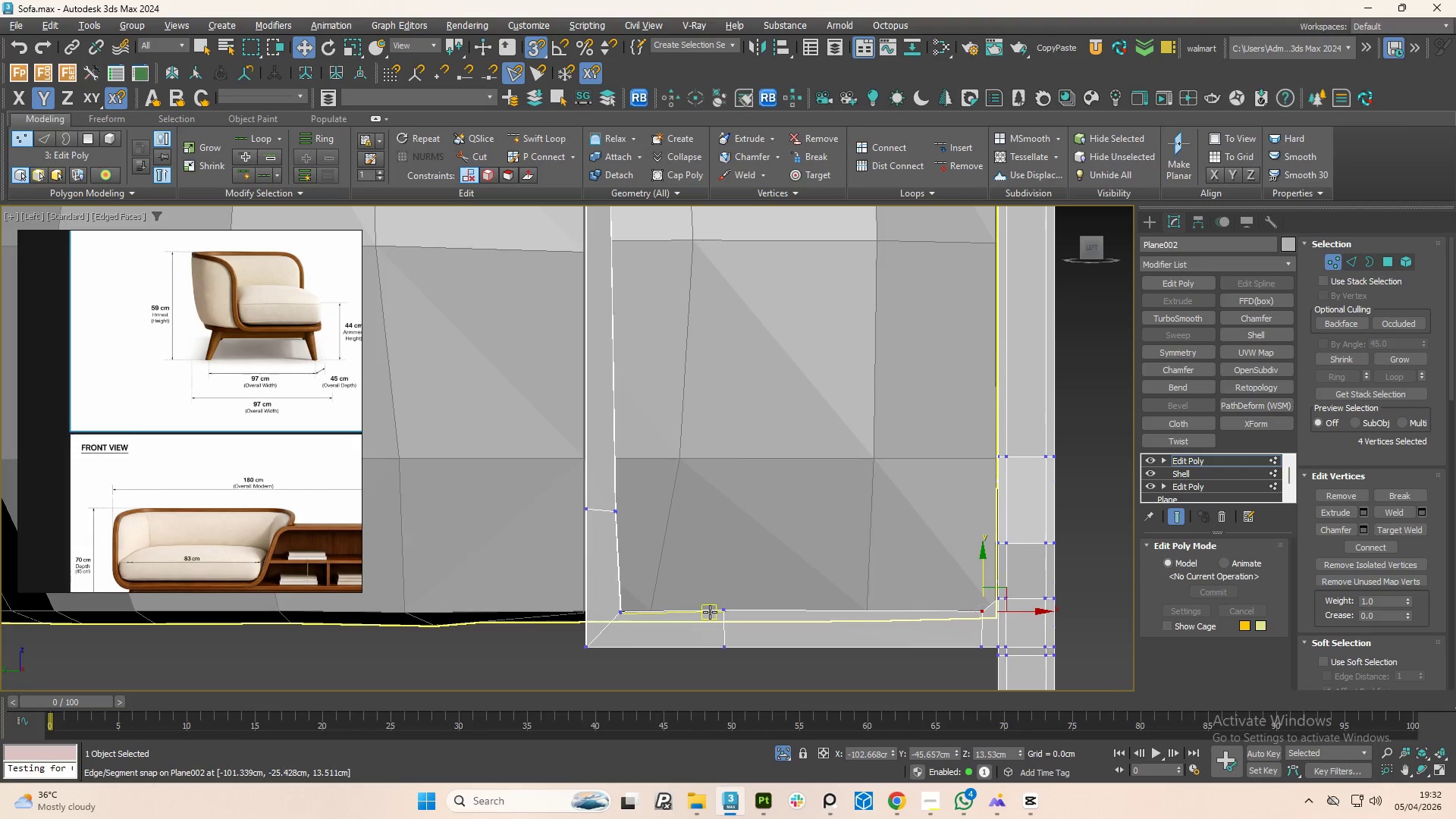 
scroll: coordinate [752, 610], scroll_direction: down, amount: 1.0
 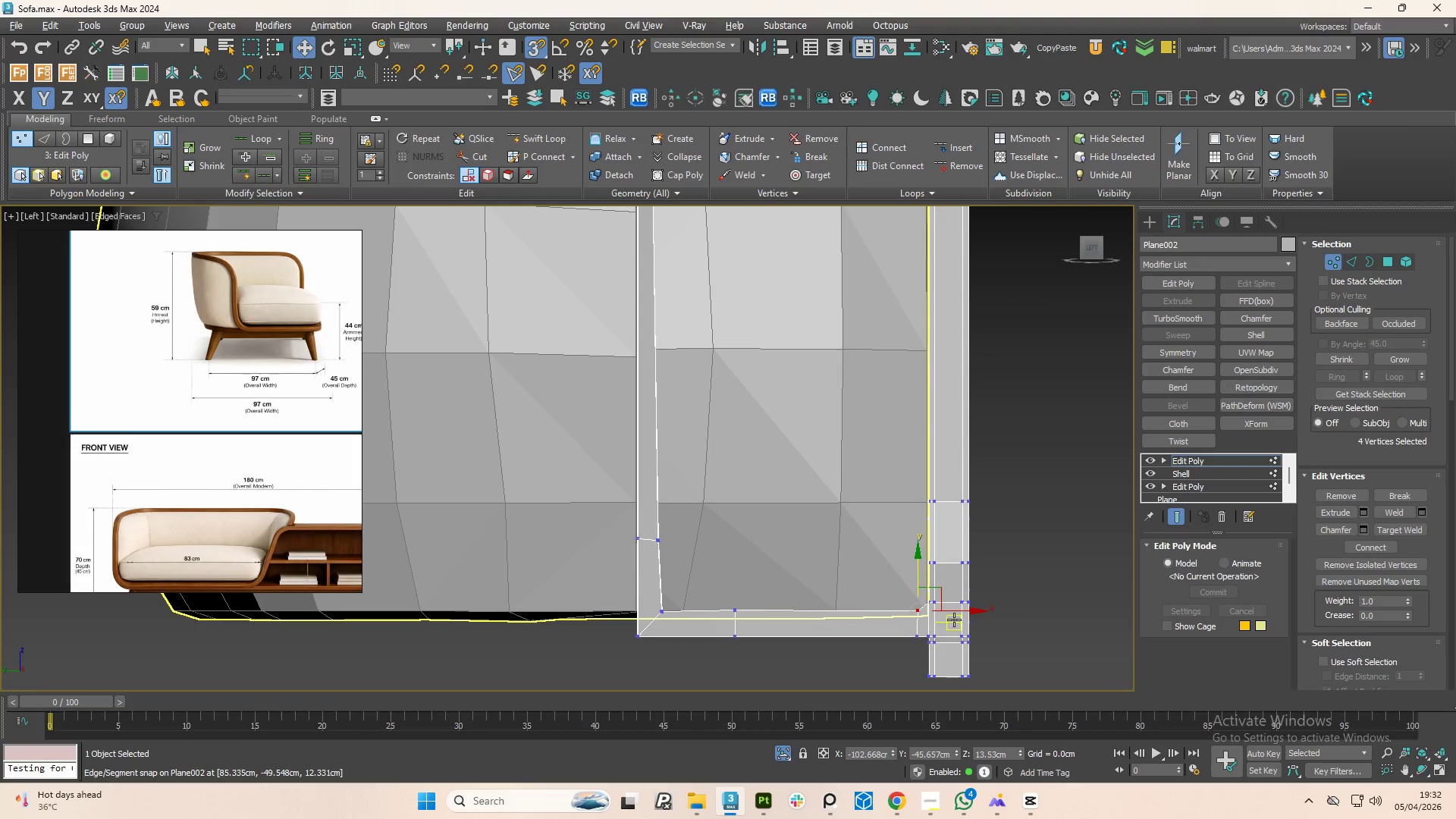 
hold_key(key=AltLeft, duration=0.81)
 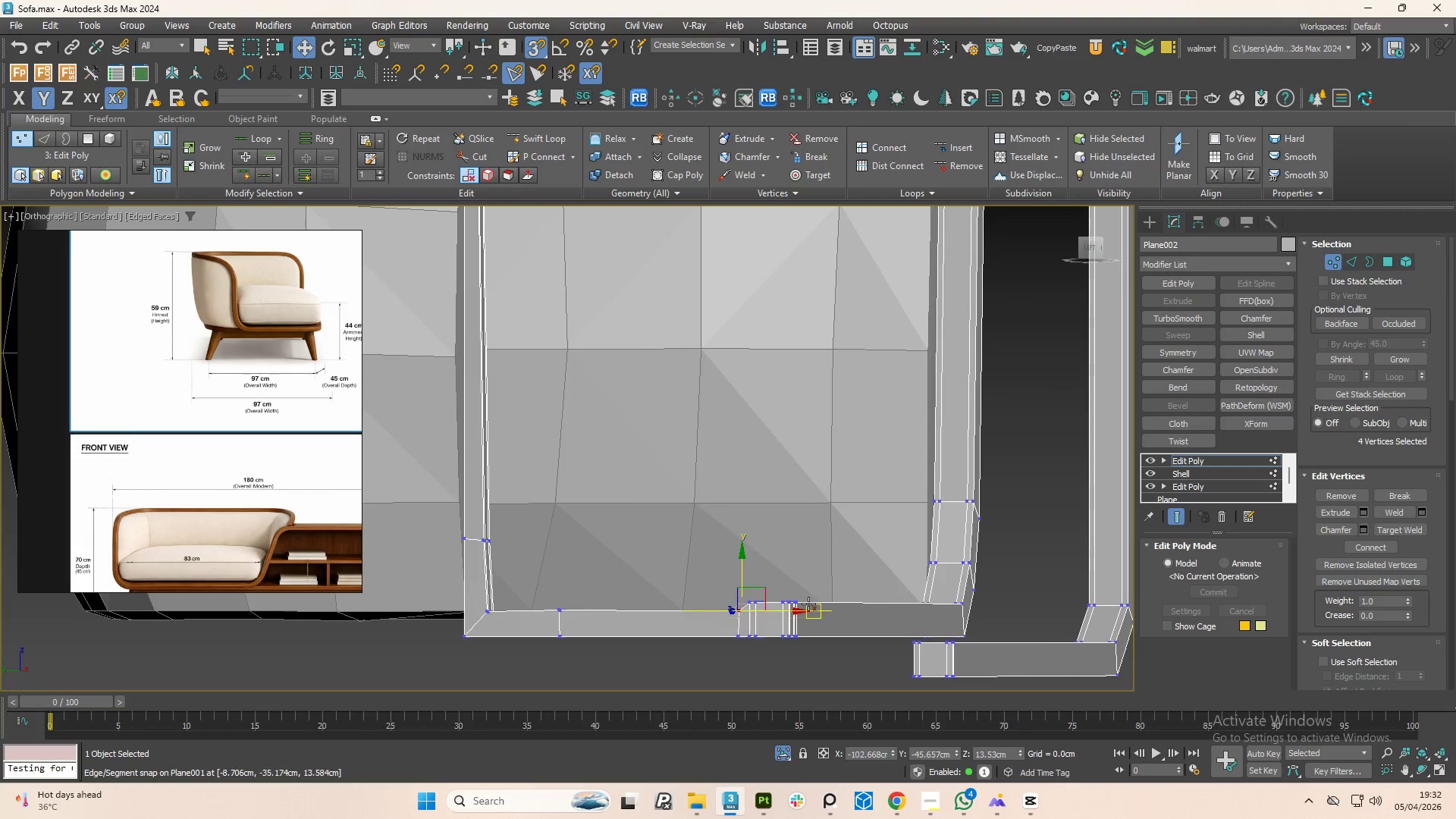 
left_click_drag(start_coordinate=[727, 566], to_coordinate=[849, 632])
 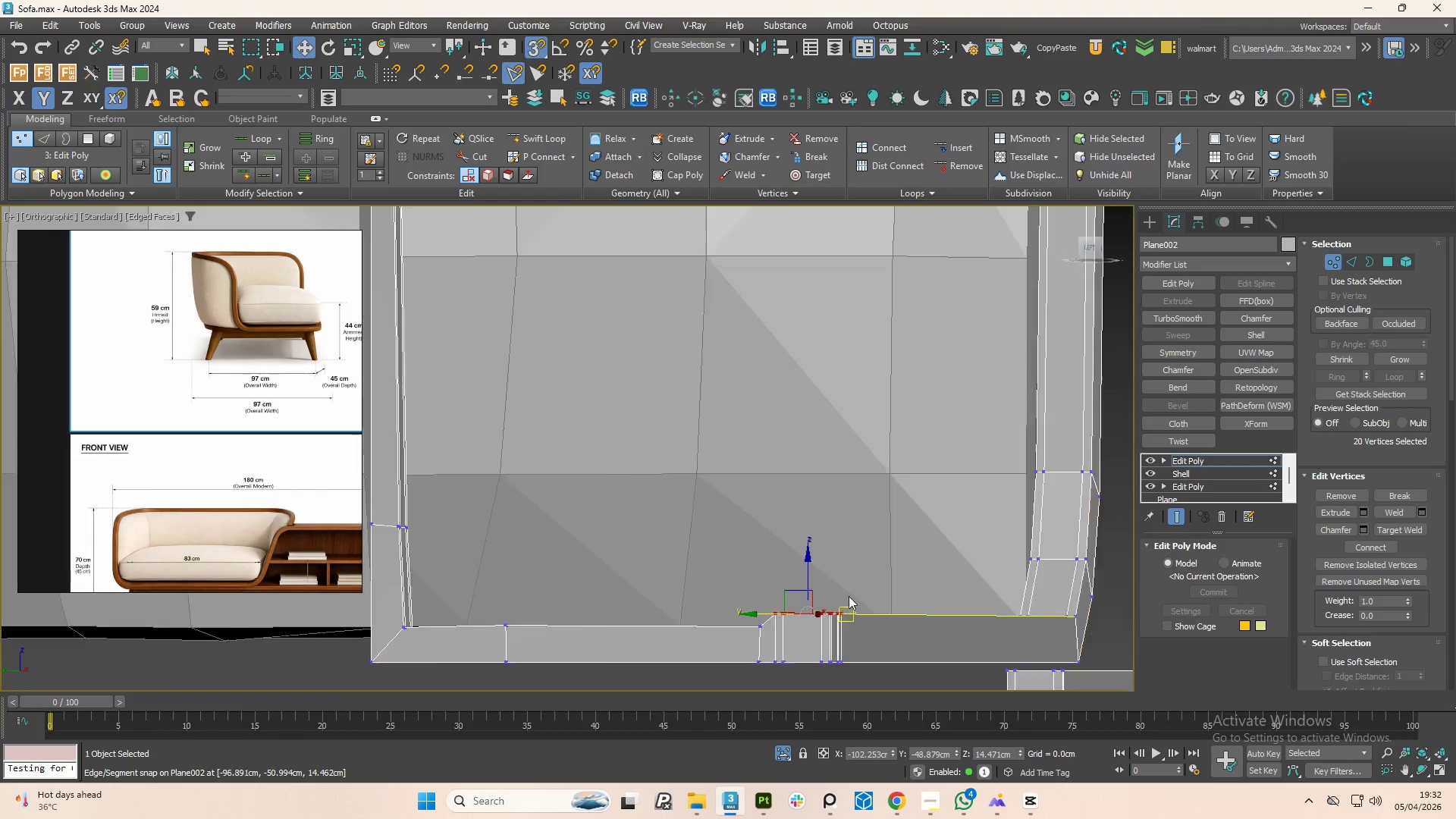 
scroll: coordinate [736, 574], scroll_direction: up, amount: 2.0
 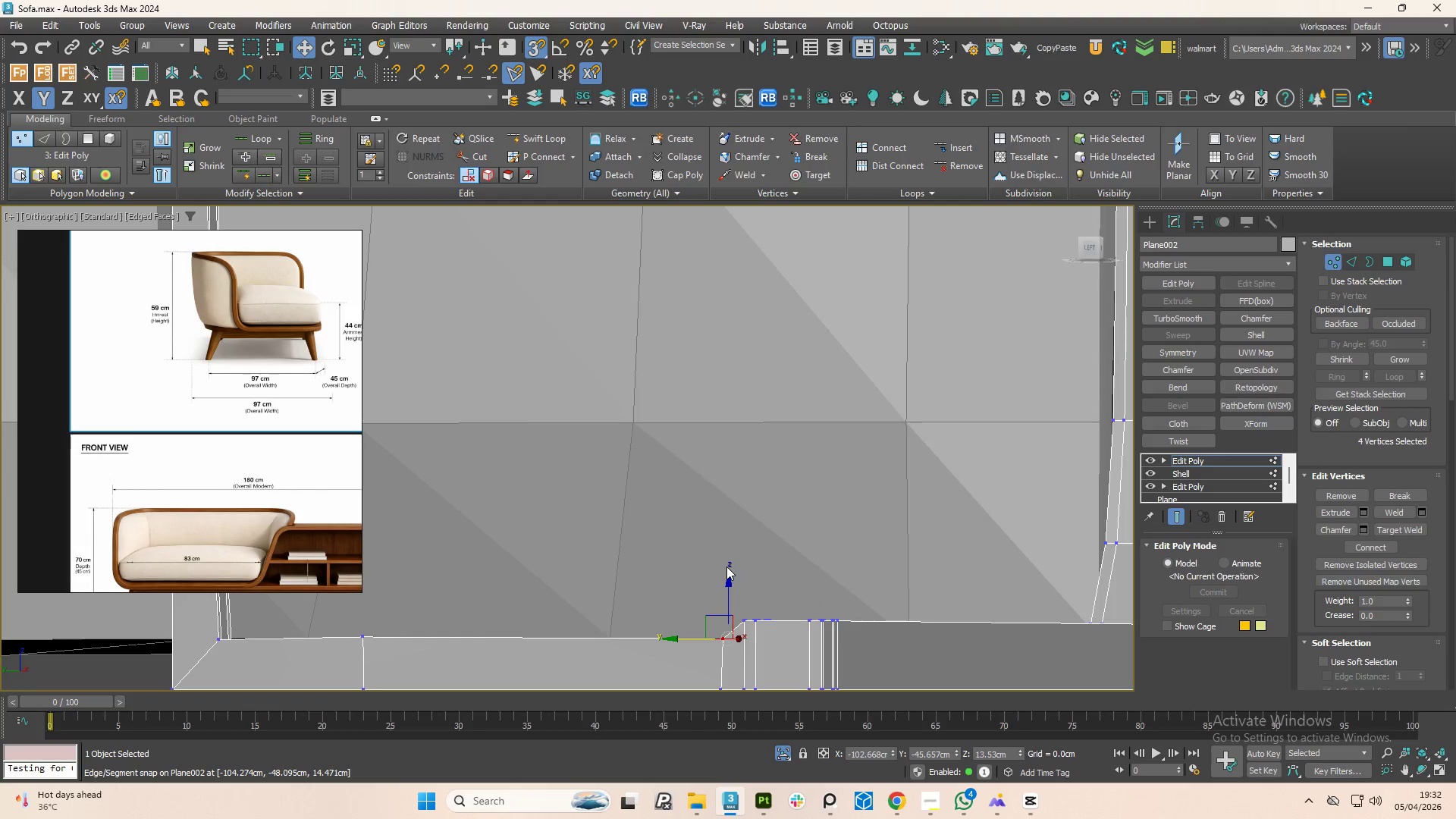 
hold_key(key=AltLeft, duration=0.61)
 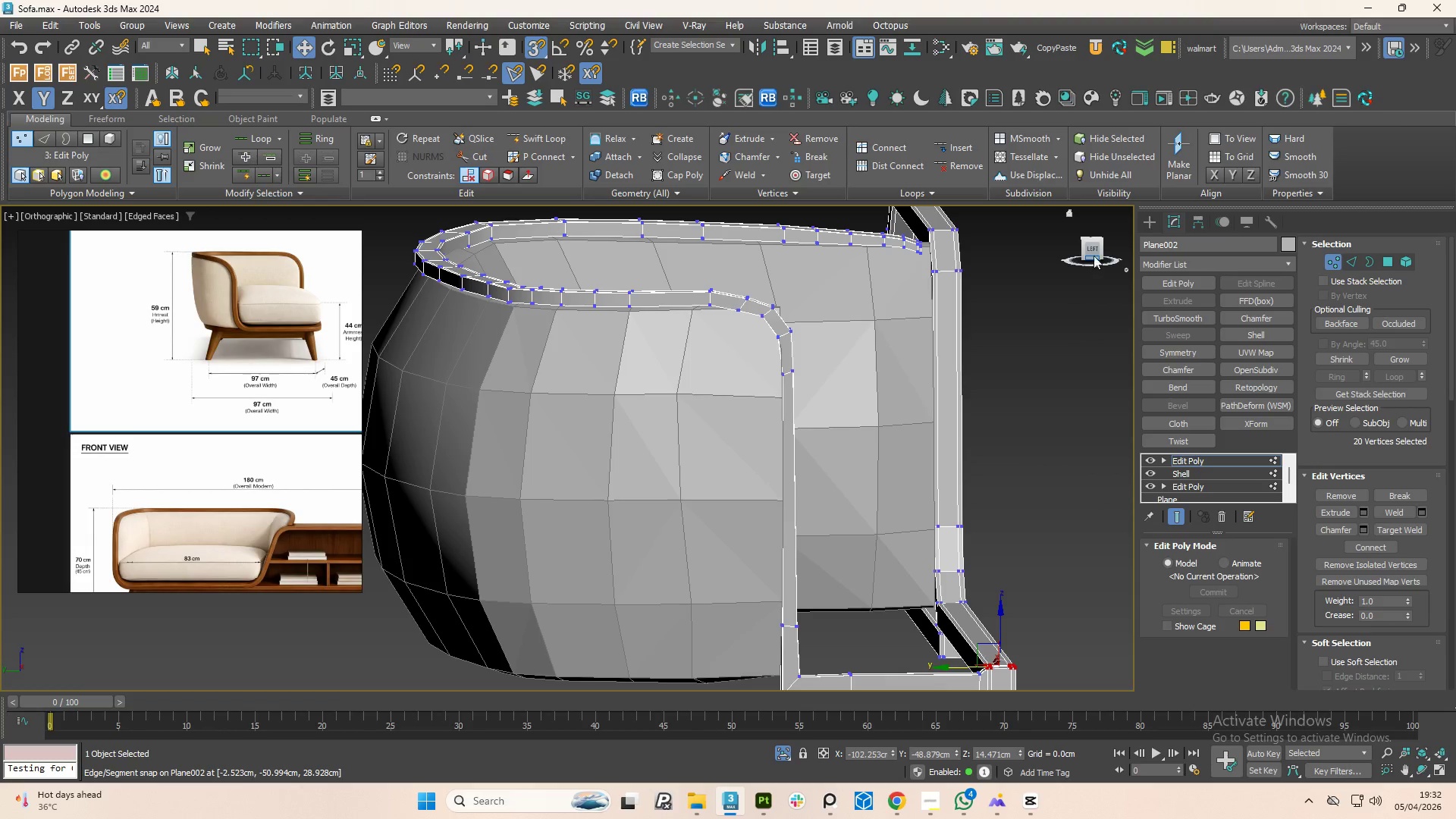 
scroll: coordinate [849, 596], scroll_direction: down, amount: 3.0
 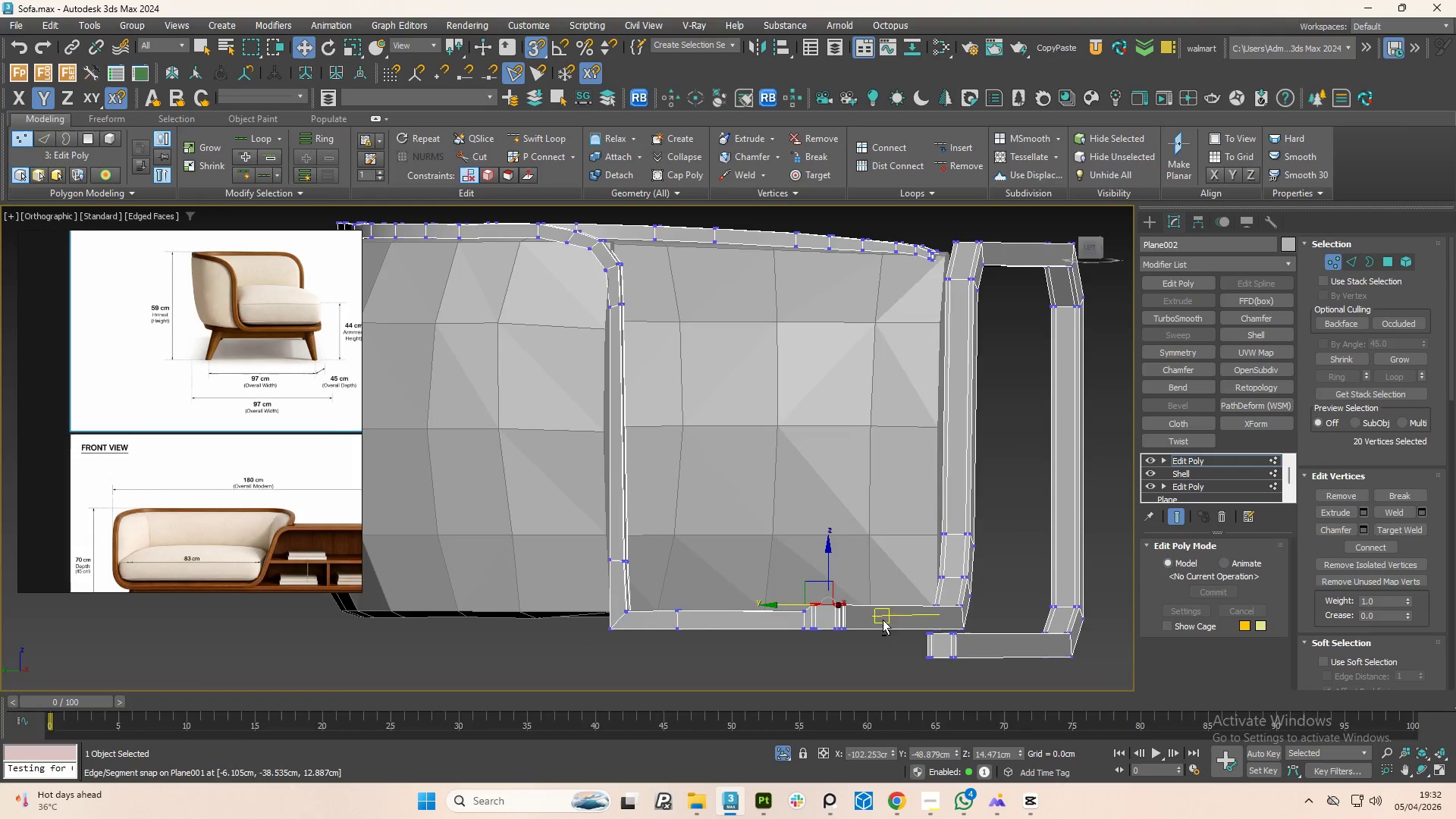 
left_click([1094, 252])
 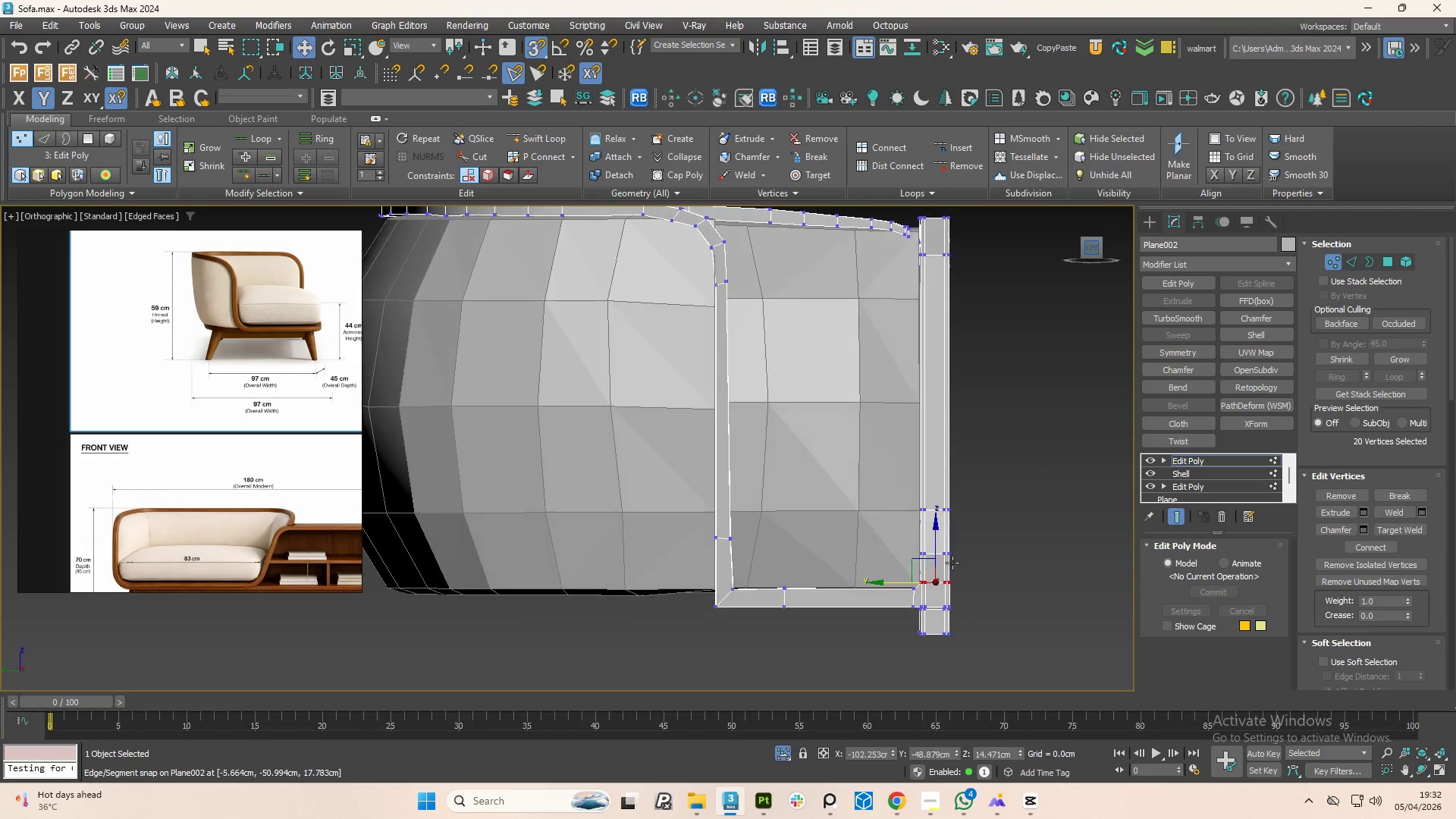 
scroll: coordinate [937, 584], scroll_direction: up, amount: 2.0
 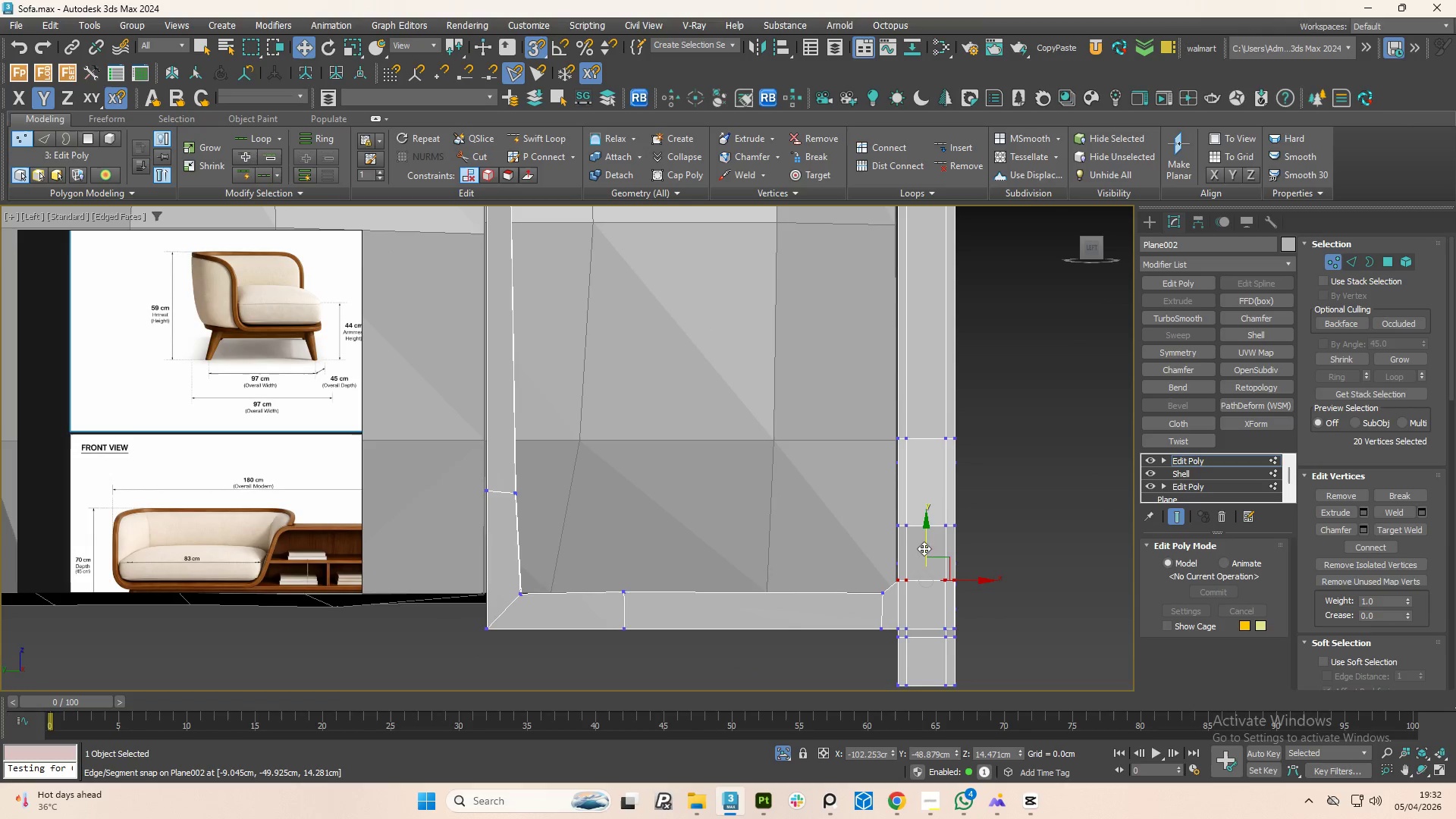 
left_click_drag(start_coordinate=[924, 546], to_coordinate=[877, 589])
 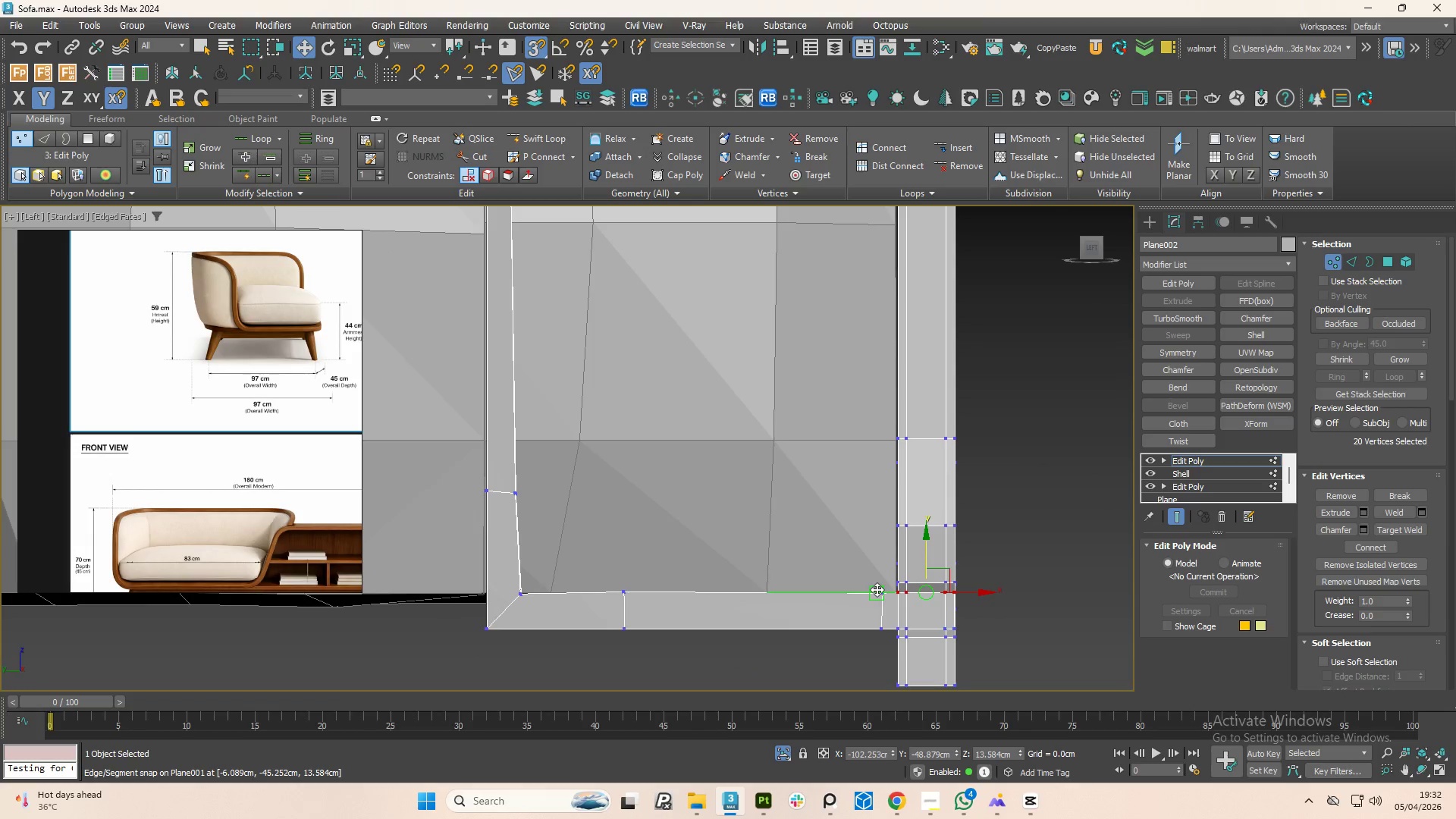 
scroll: coordinate [959, 595], scroll_direction: down, amount: 2.0
 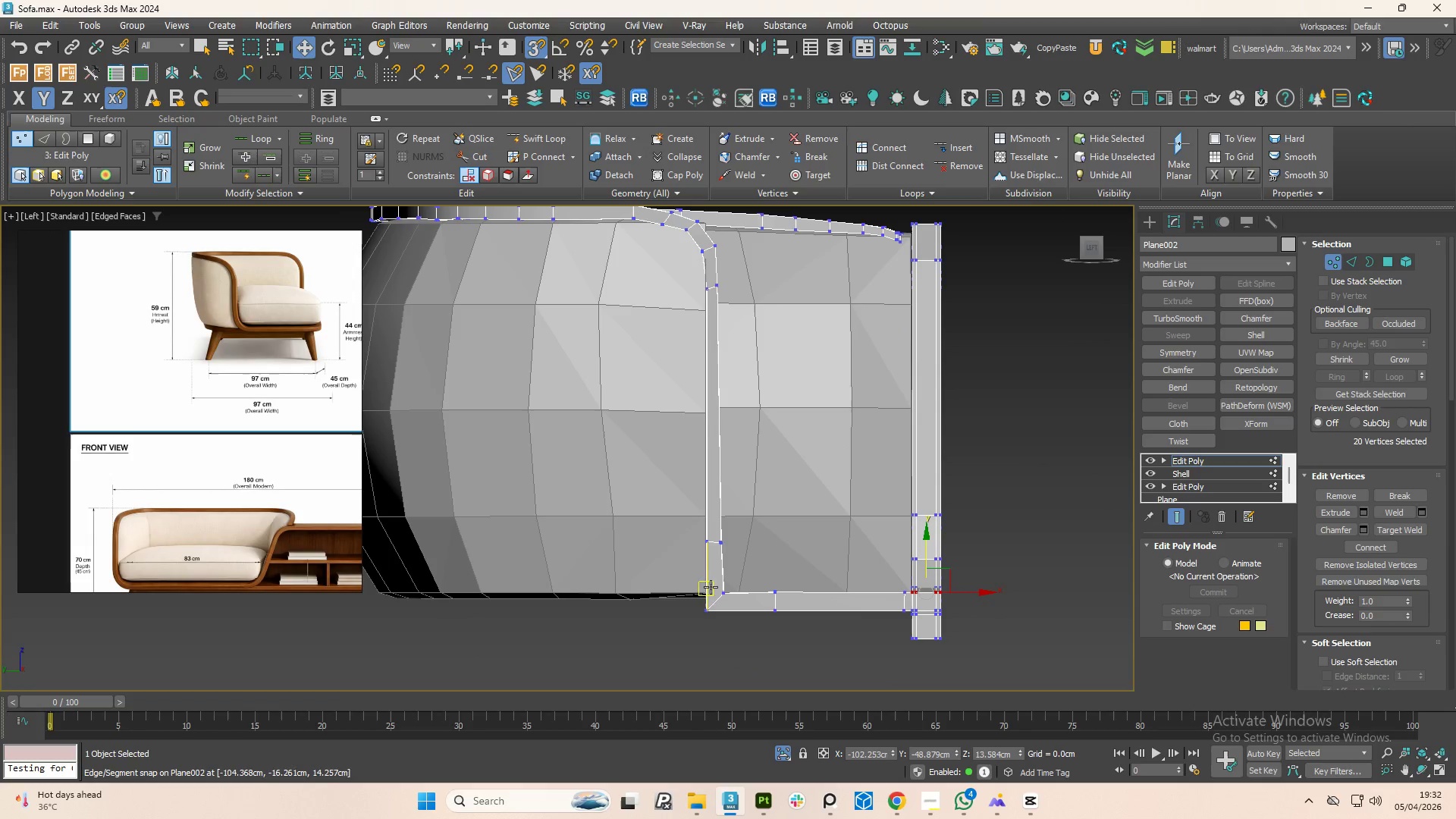 
scroll: coordinate [726, 583], scroll_direction: up, amount: 1.0
 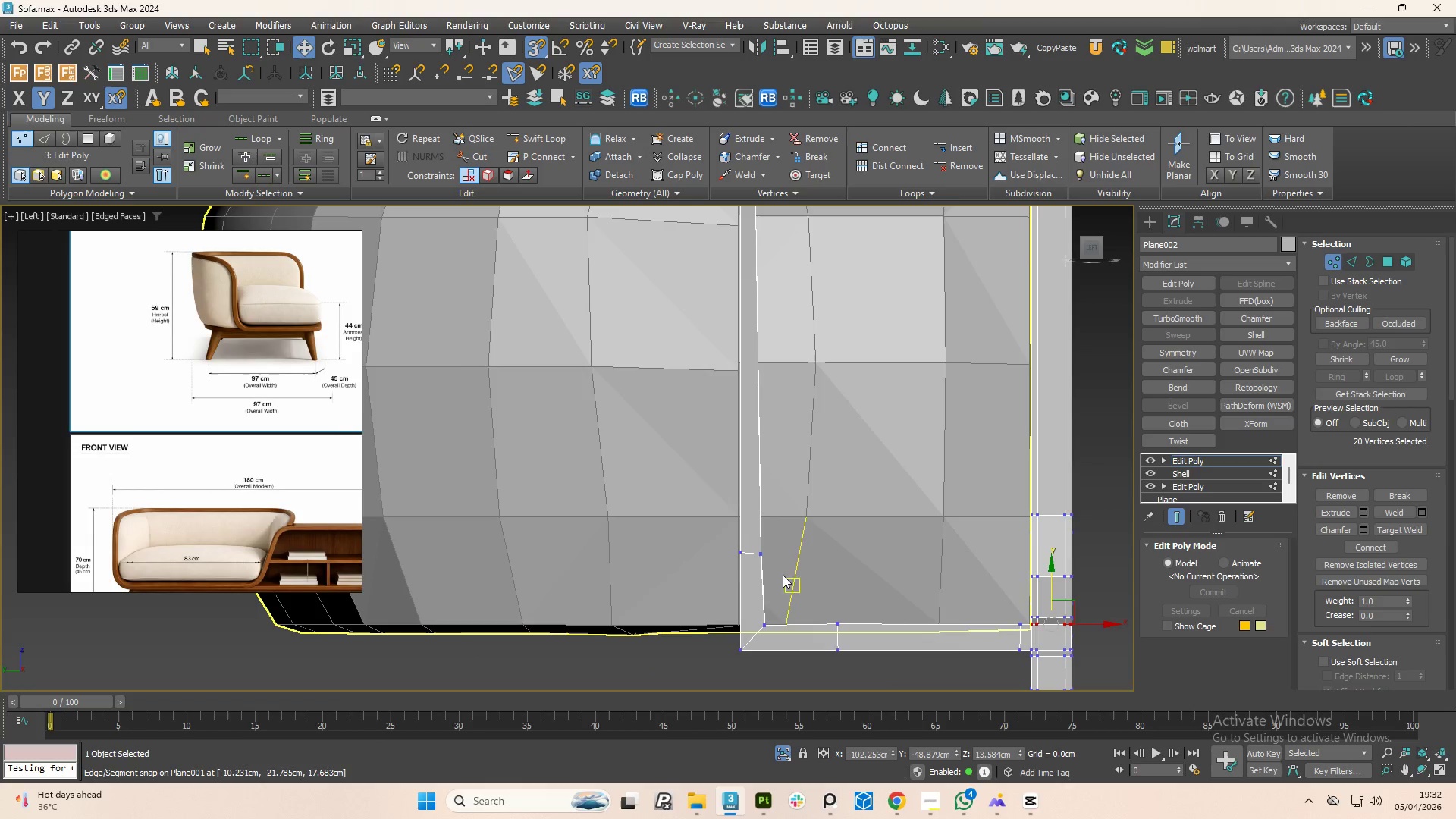 
scroll: coordinate [811, 518], scroll_direction: down, amount: 1.0
 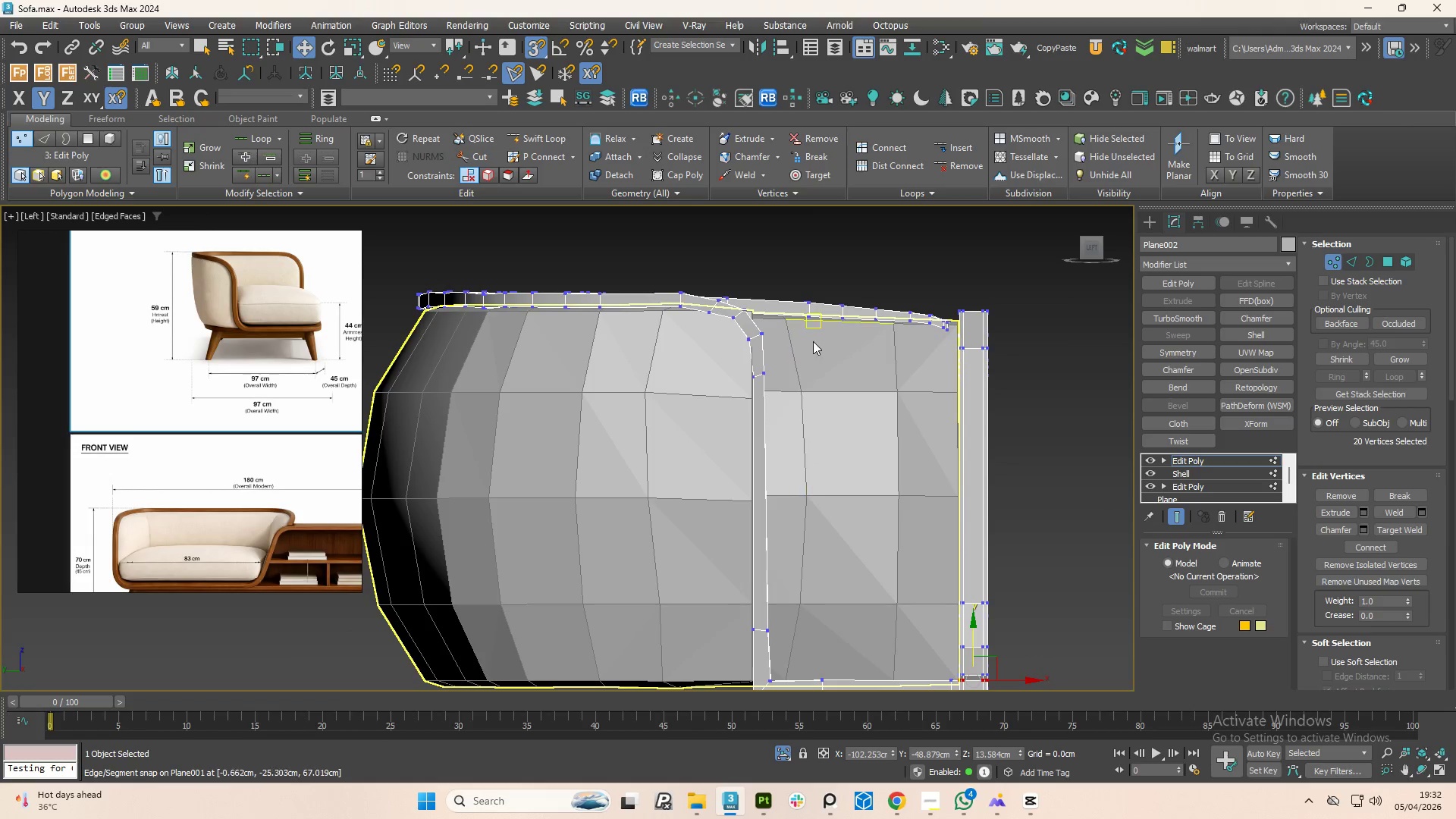 
left_click_drag(start_coordinate=[804, 351], to_coordinate=[757, 386])
 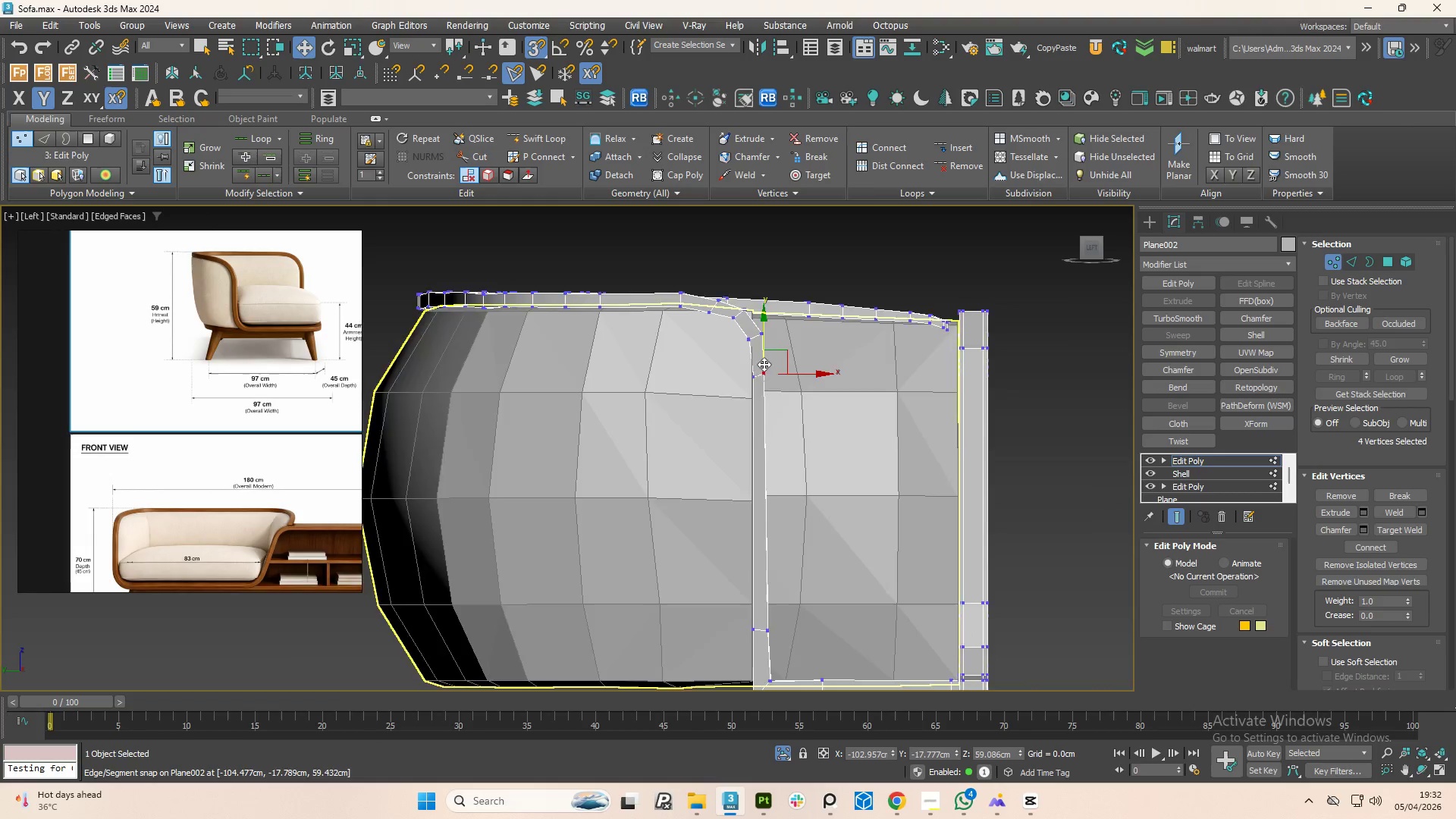 
scroll: coordinate [767, 359], scroll_direction: up, amount: 2.0
 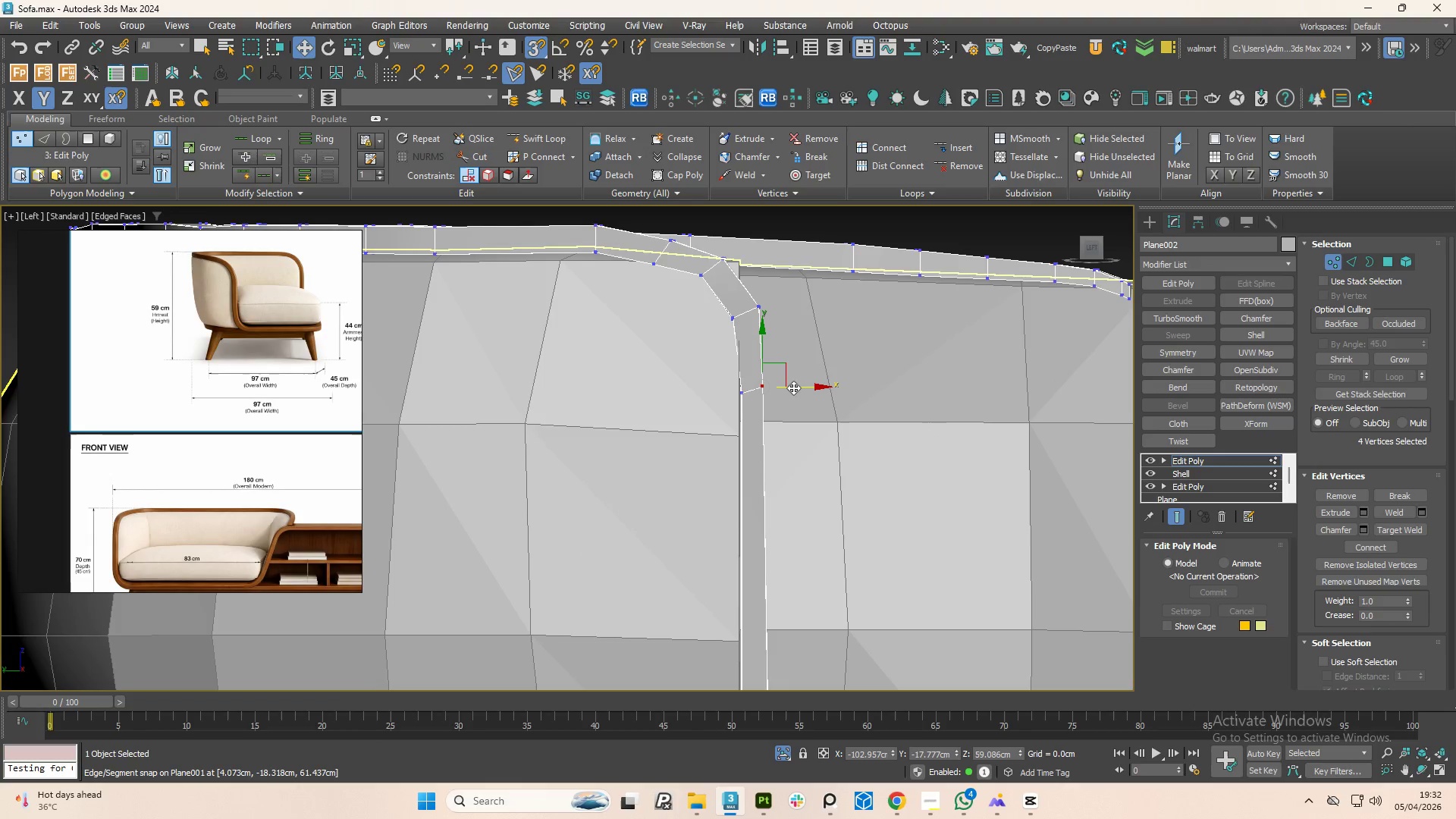 
key(S)
 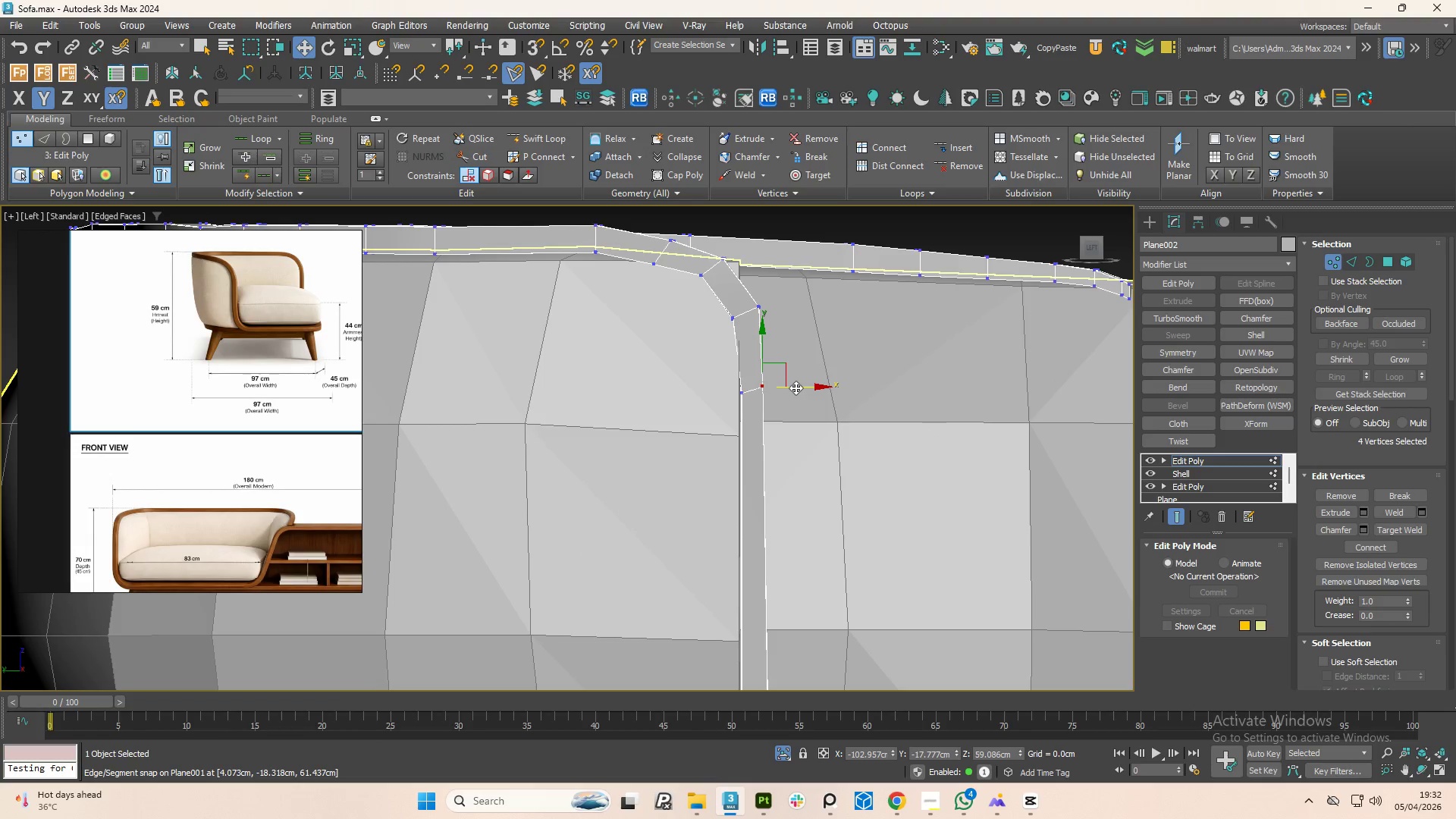 
left_click_drag(start_coordinate=[795, 388], to_coordinate=[804, 388])
 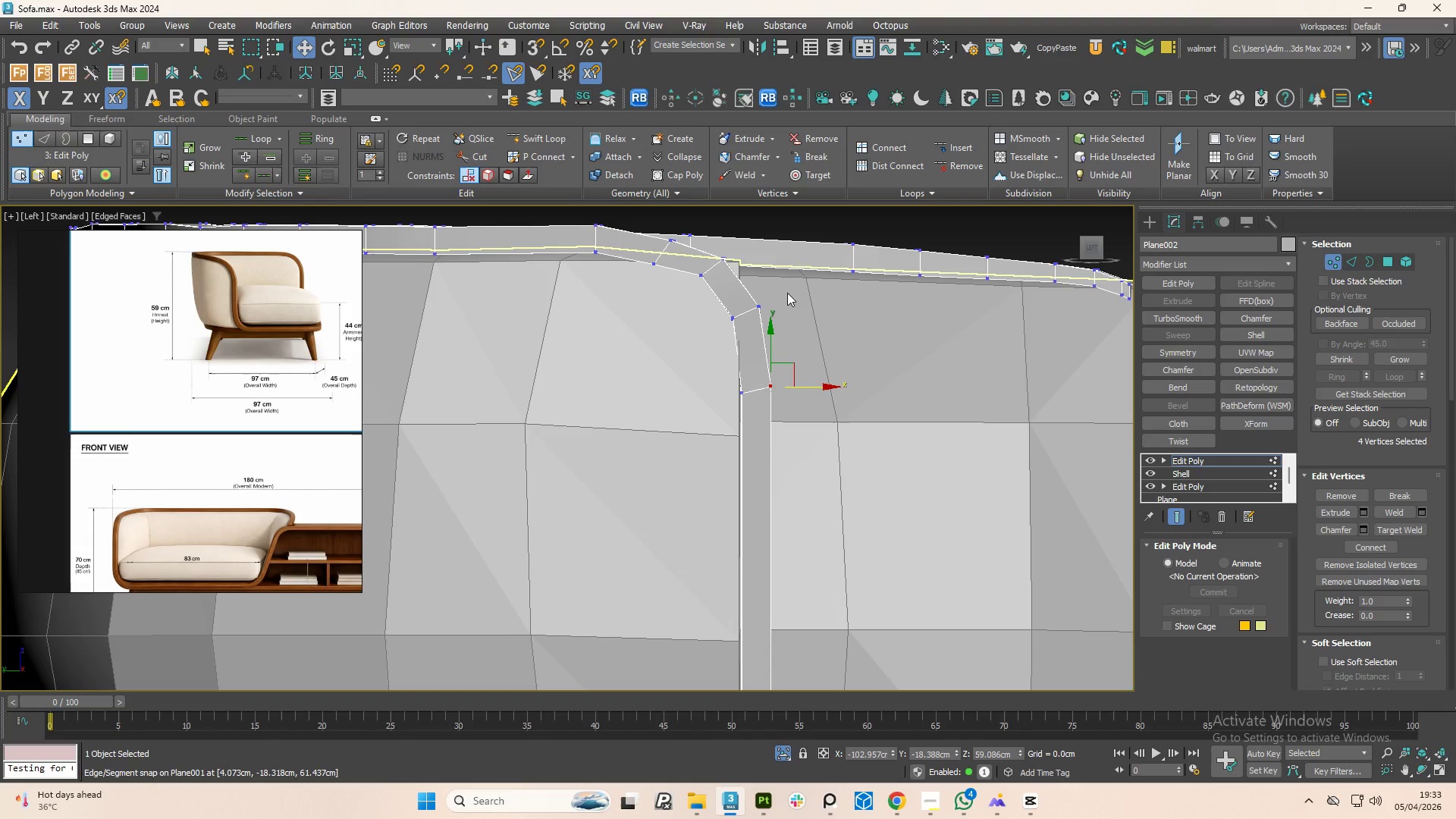 
left_click_drag(start_coordinate=[786, 294], to_coordinate=[756, 328])
 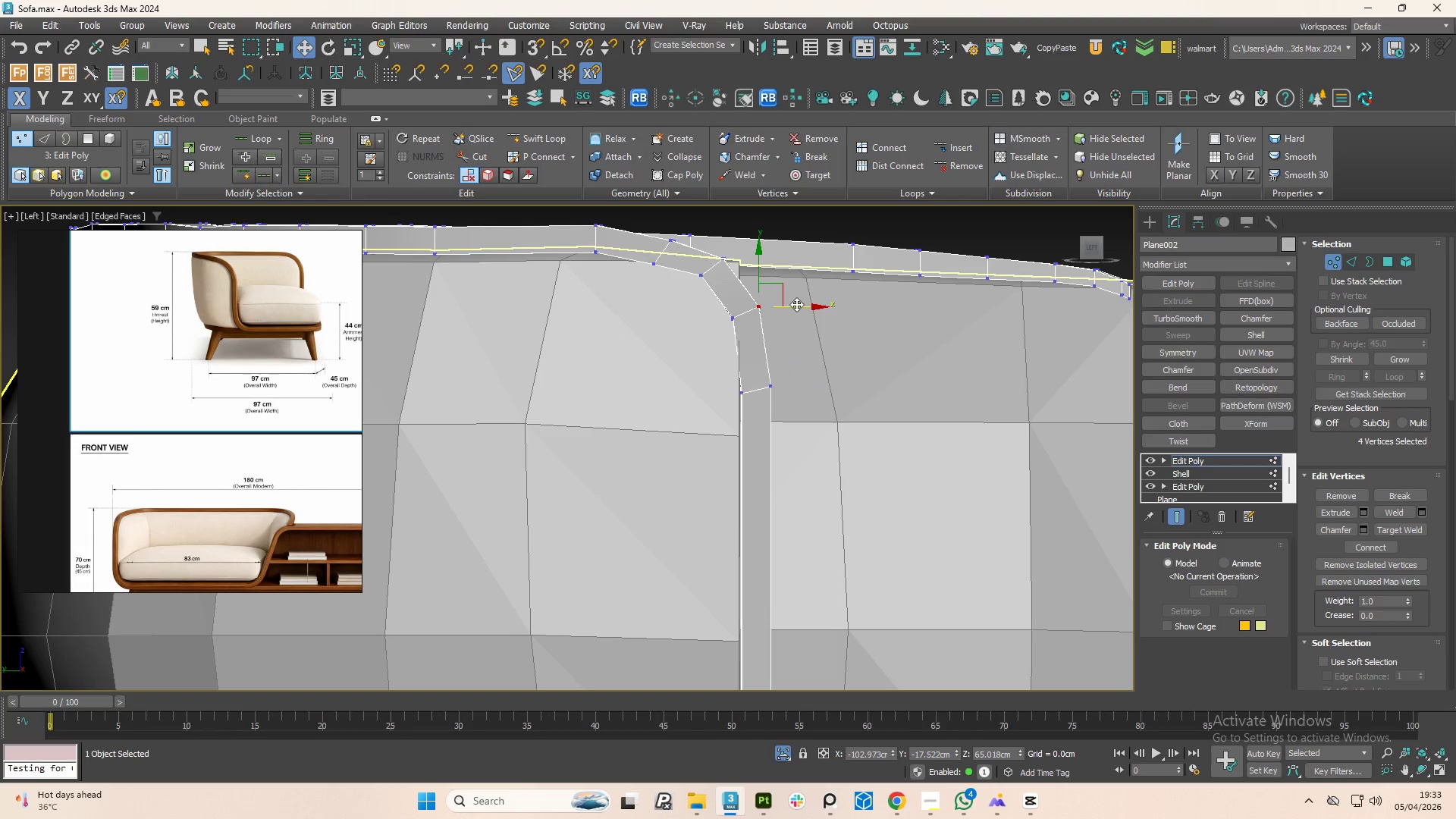 
left_click_drag(start_coordinate=[796, 304], to_coordinate=[803, 303])
 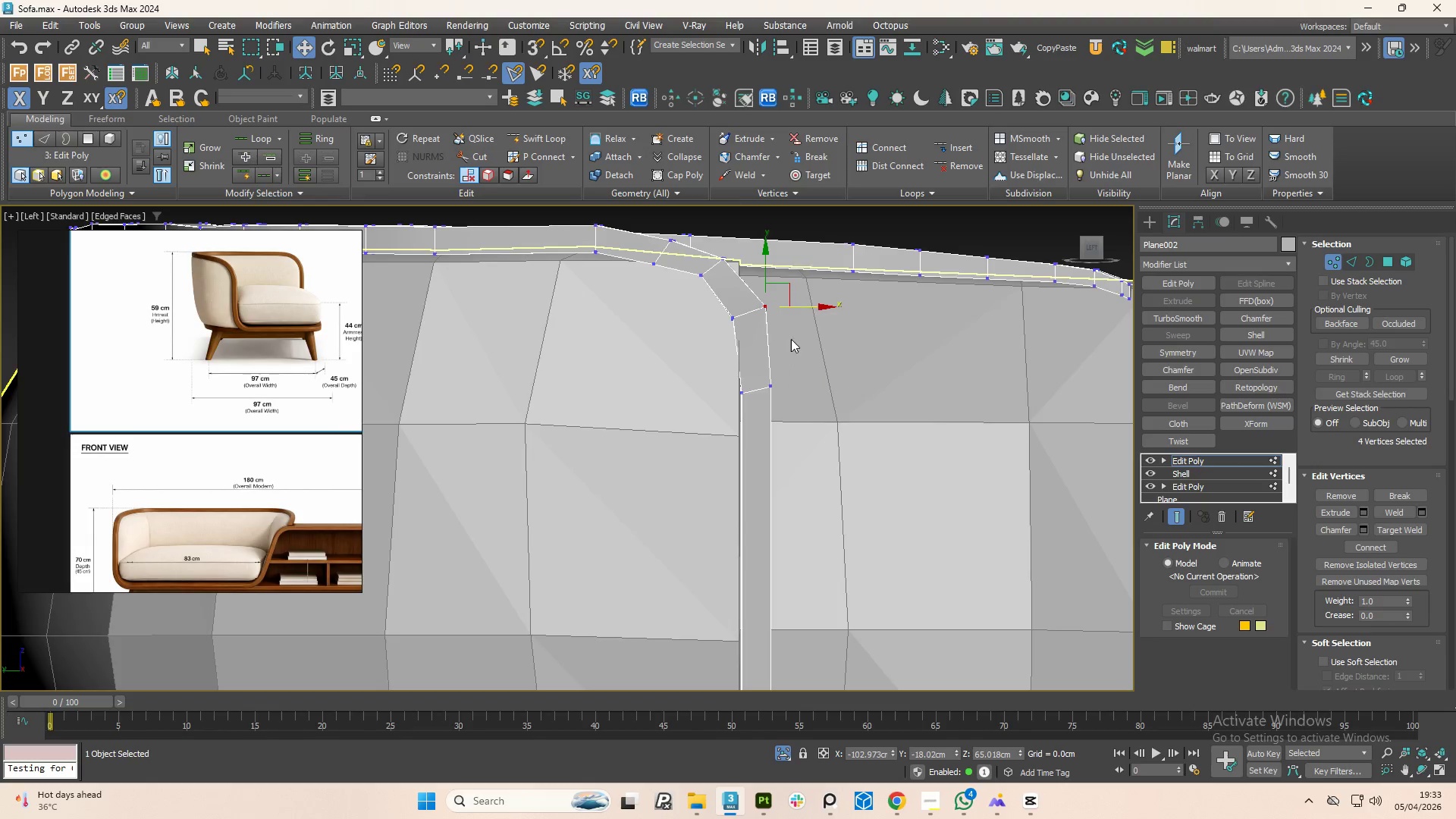 
scroll: coordinate [770, 592], scroll_direction: up, amount: 1.0
 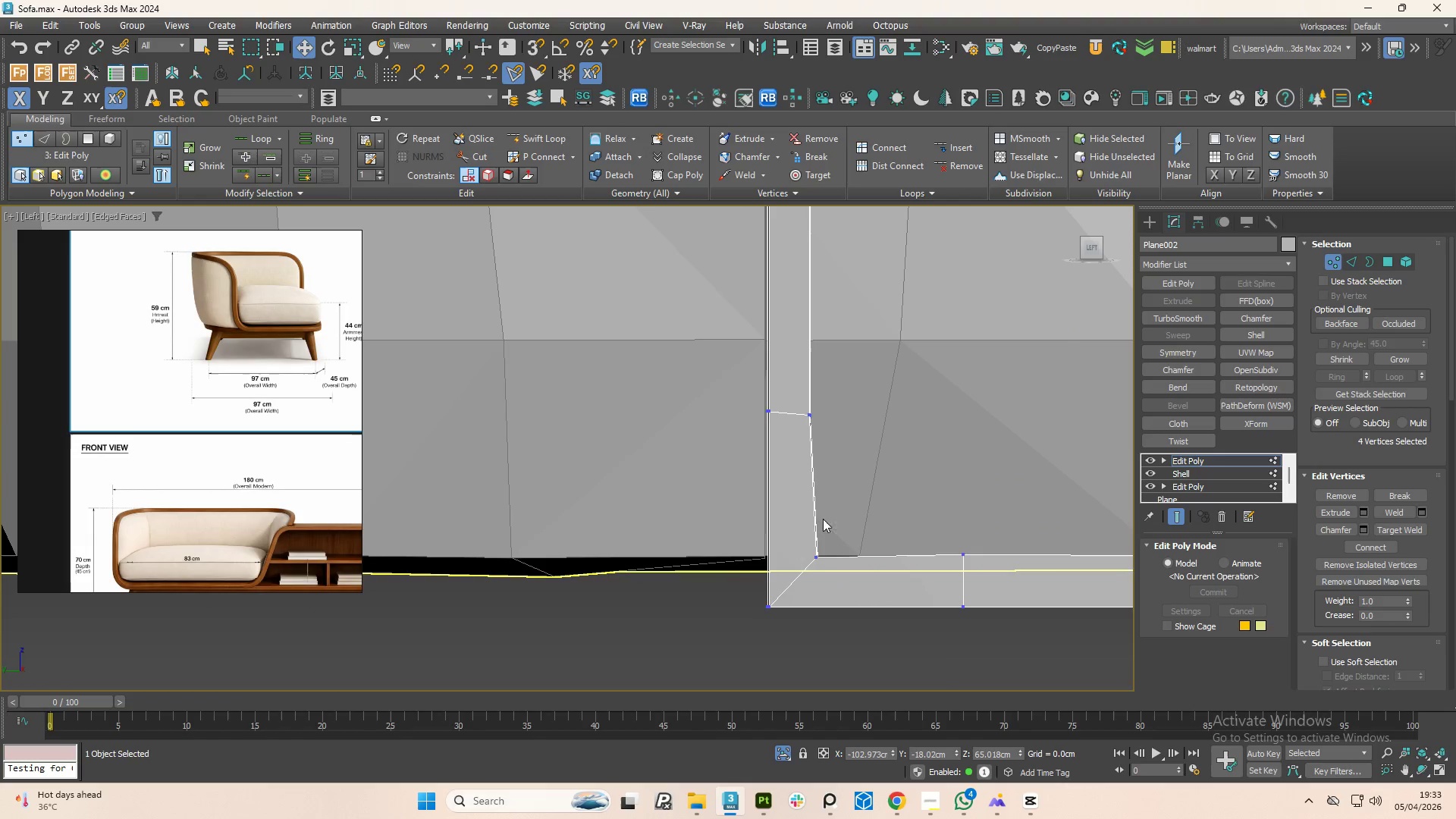 
left_click_drag(start_coordinate=[750, 573], to_coordinate=[820, 648])
 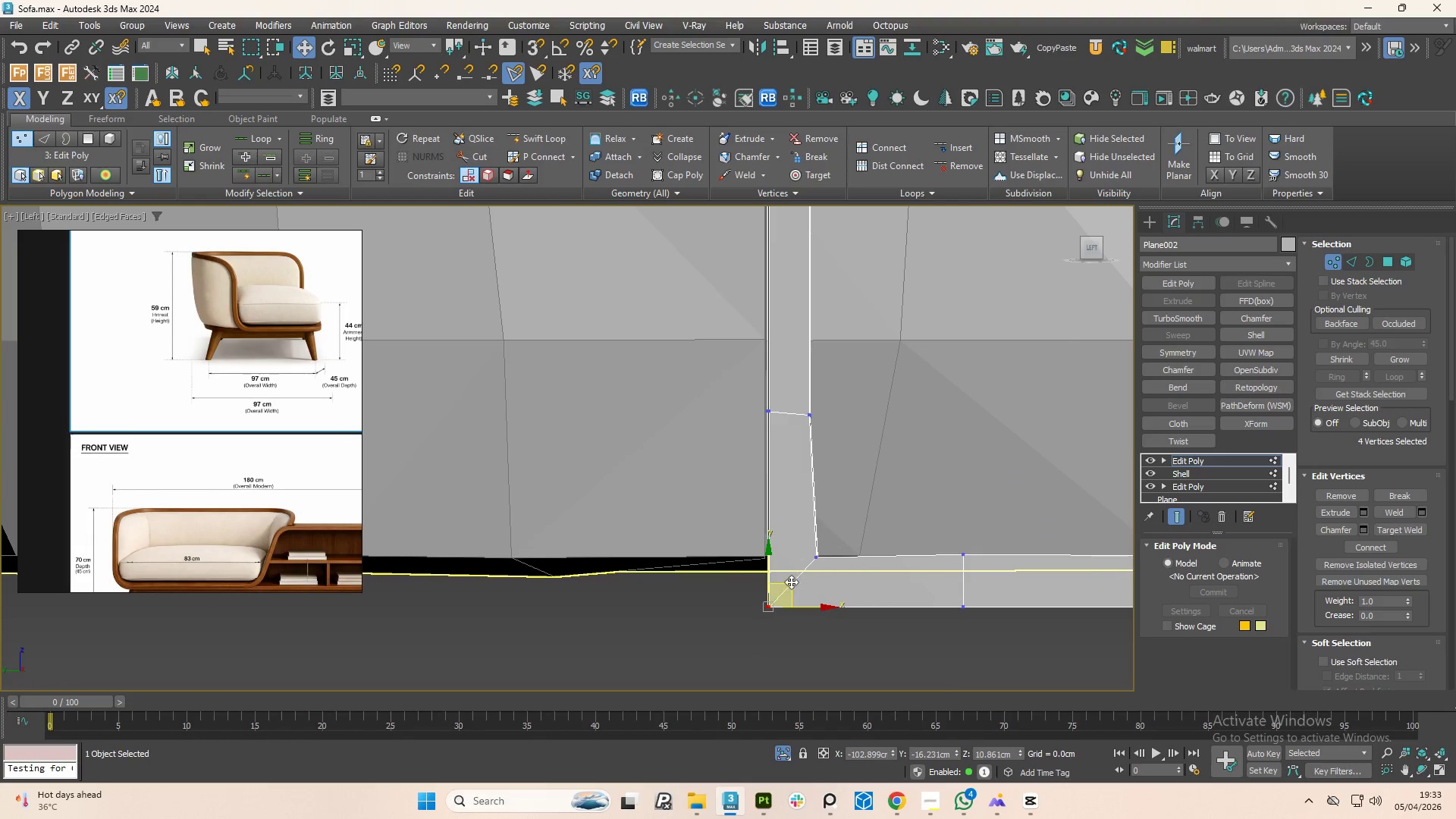 
left_click_drag(start_coordinate=[791, 582], to_coordinate=[796, 562])
 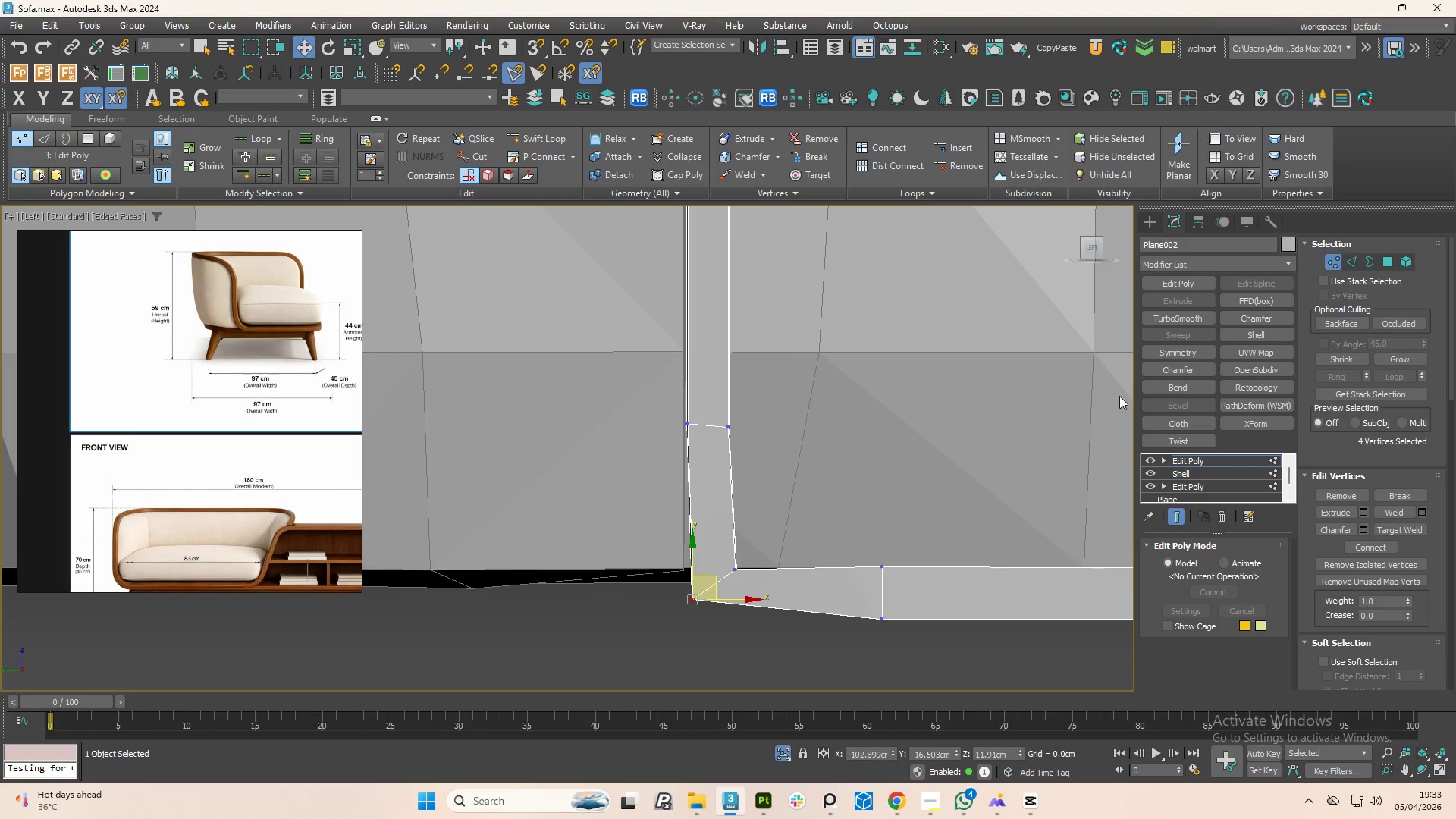 
left_click([1174, 315])
 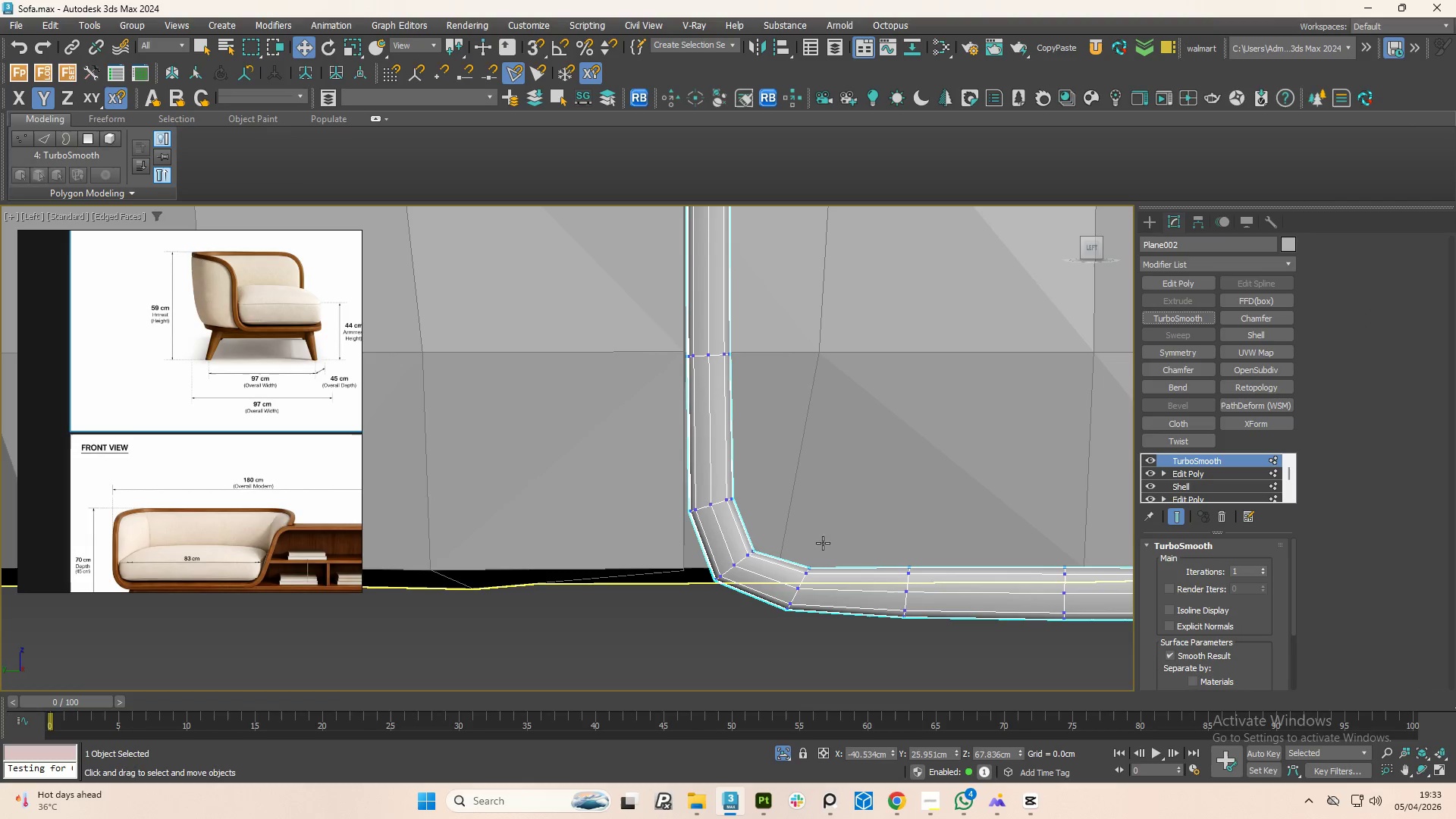 
key(Control+Z)
 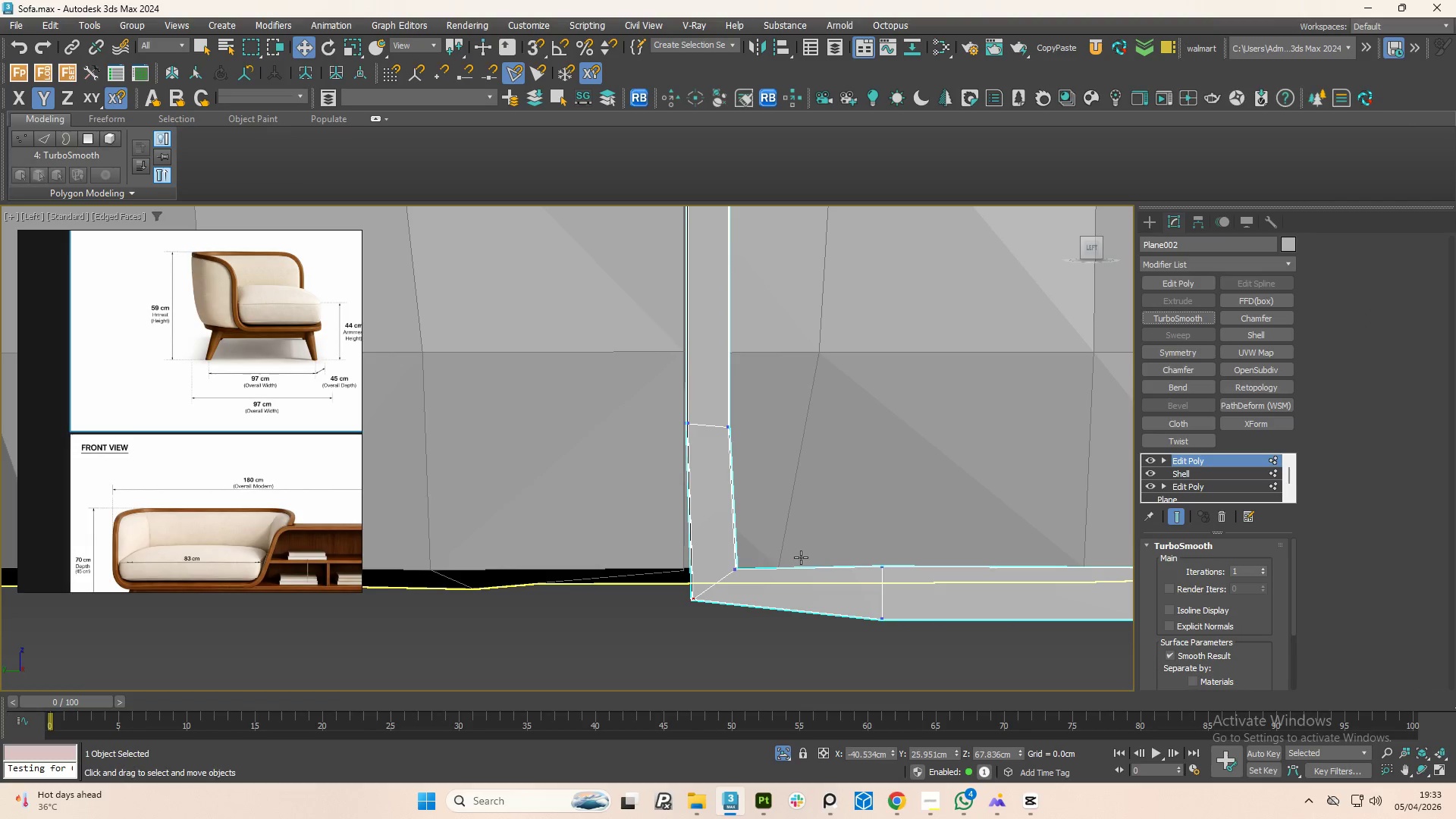 
key(Control+Z)
 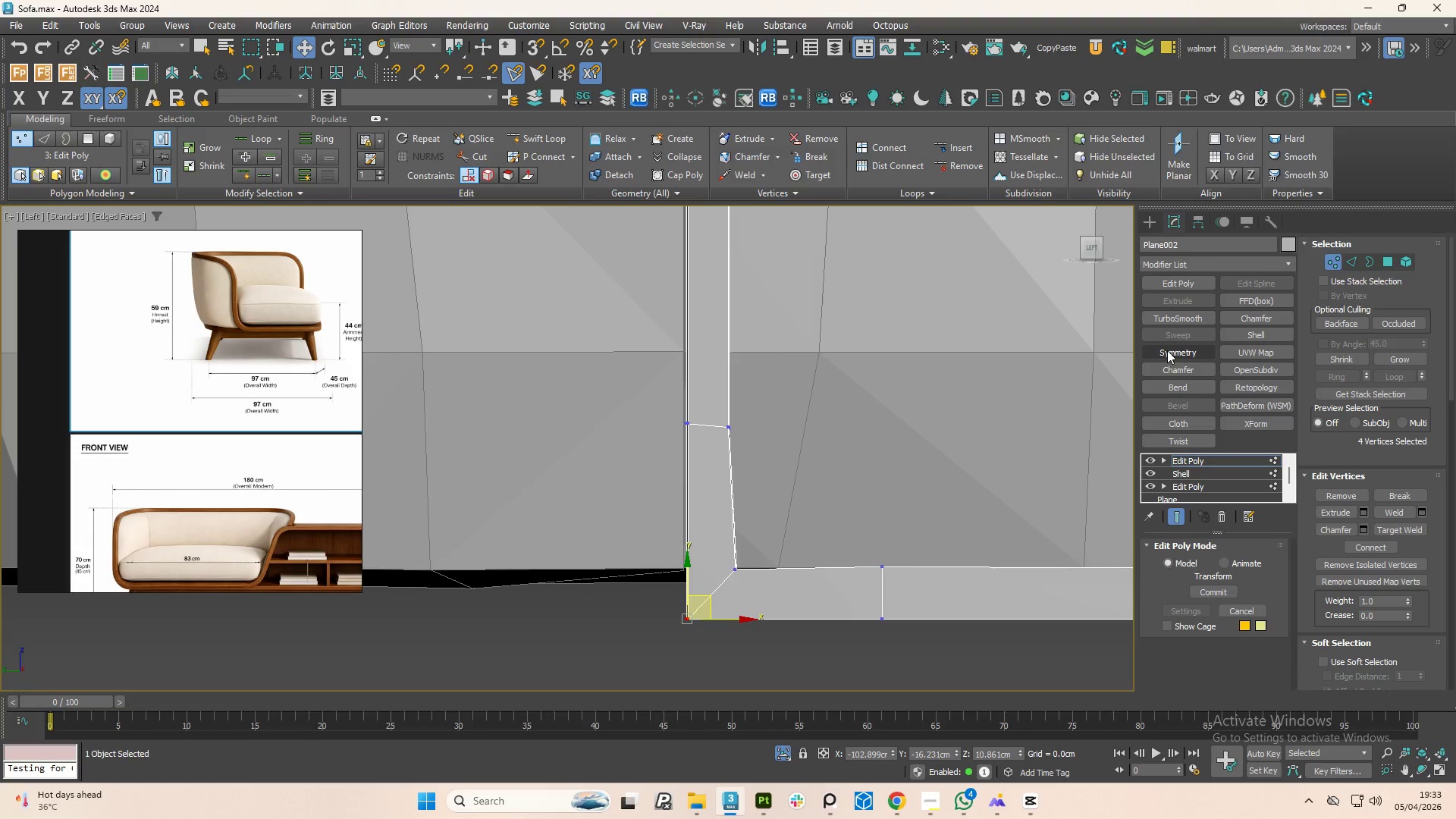 
left_click([1177, 316])
 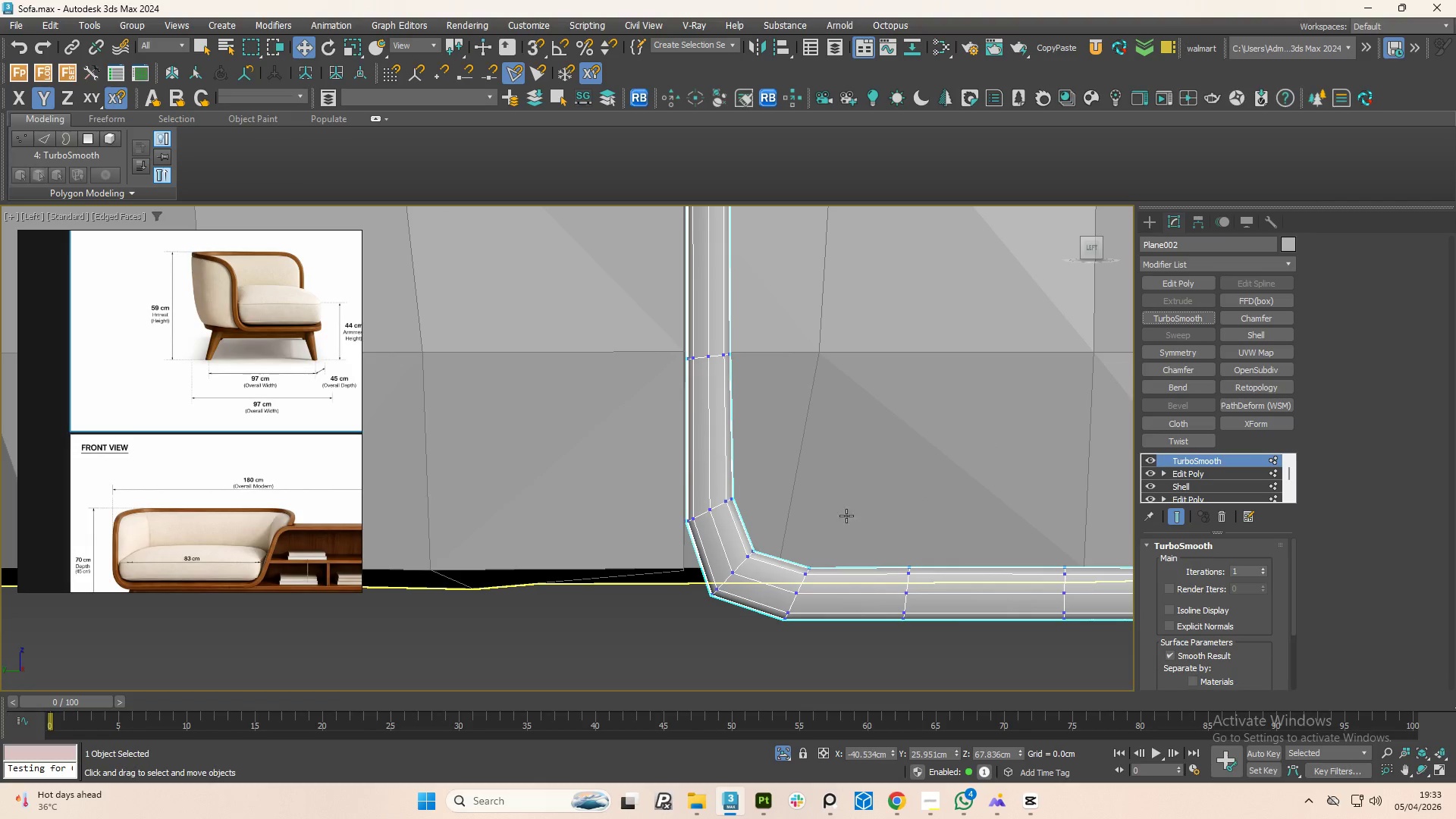 
scroll: coordinate [821, 527], scroll_direction: down, amount: 1.0
 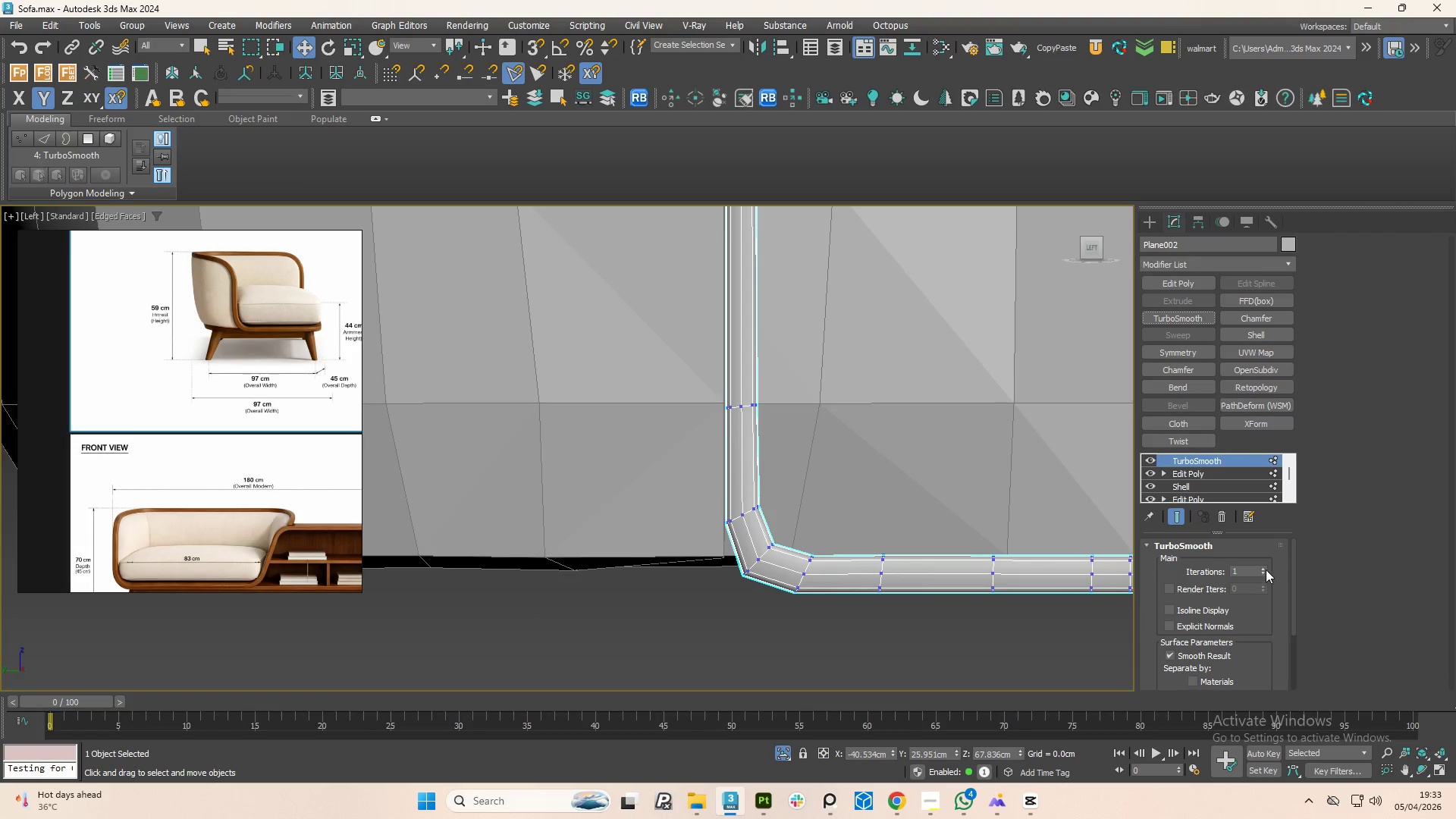 
left_click([1266, 569])
 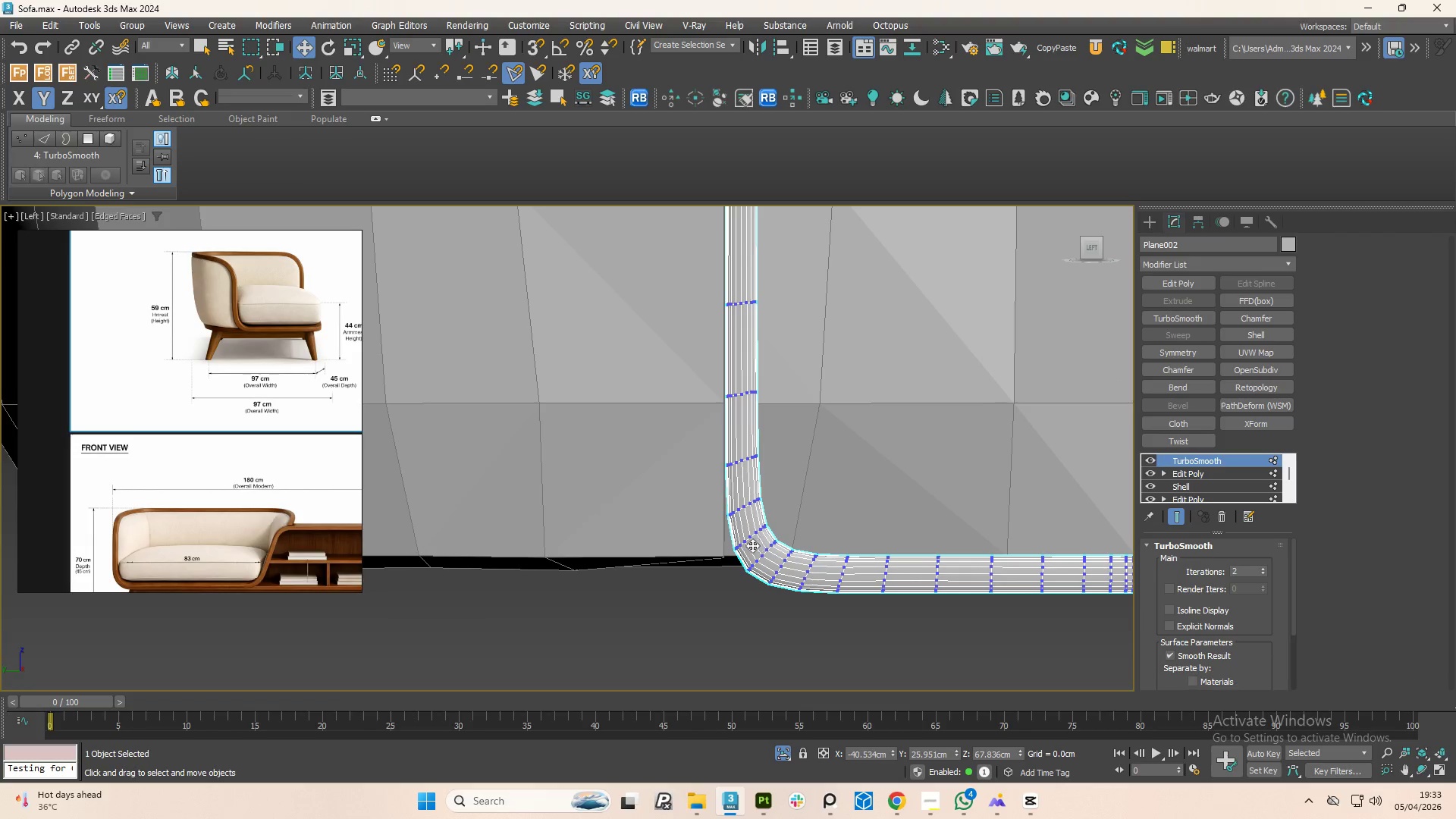 
left_click([703, 556])
 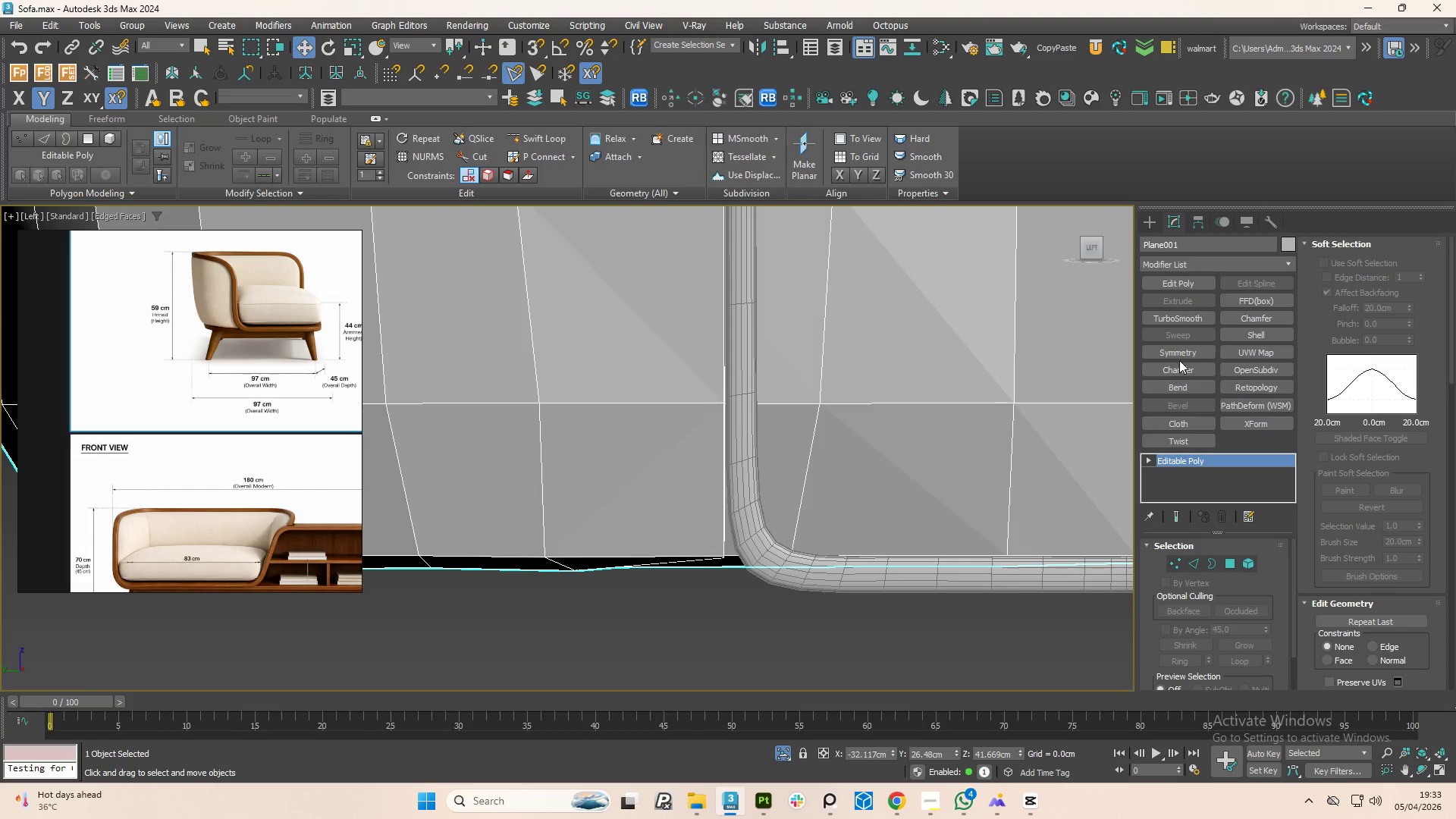 
left_click([1184, 320])
 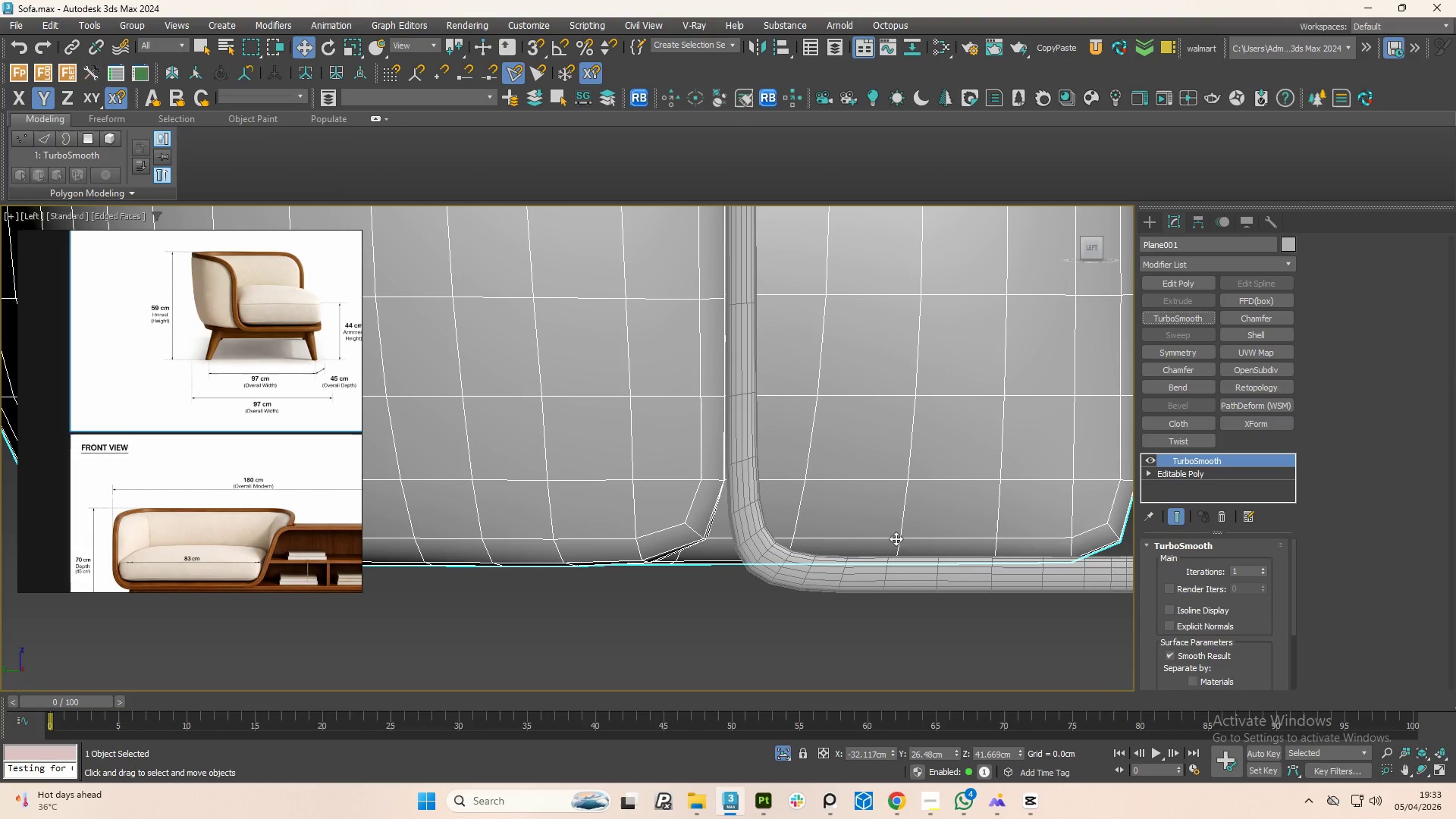 
key(Control+Z)
 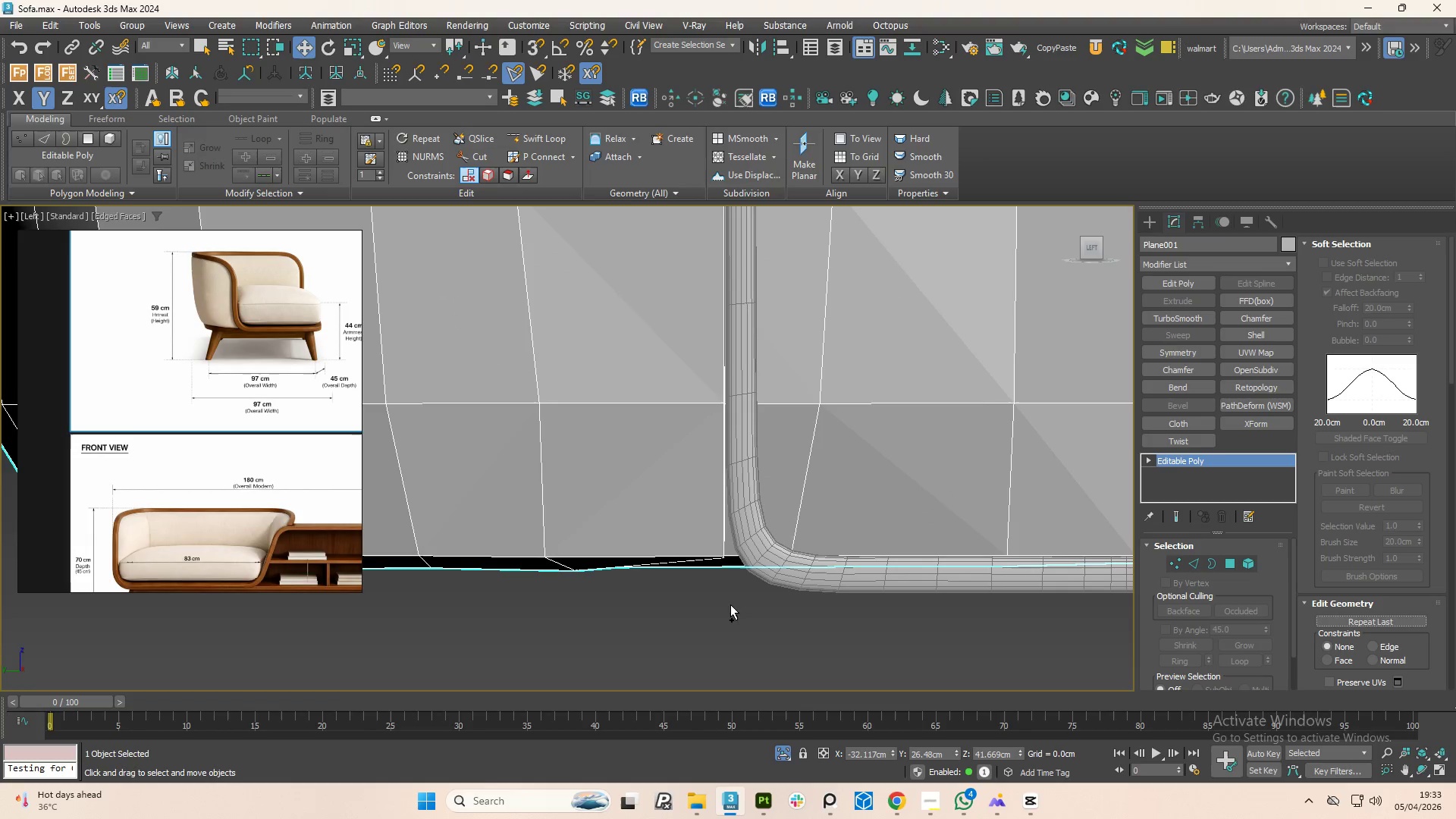 
key(Control+Z)
 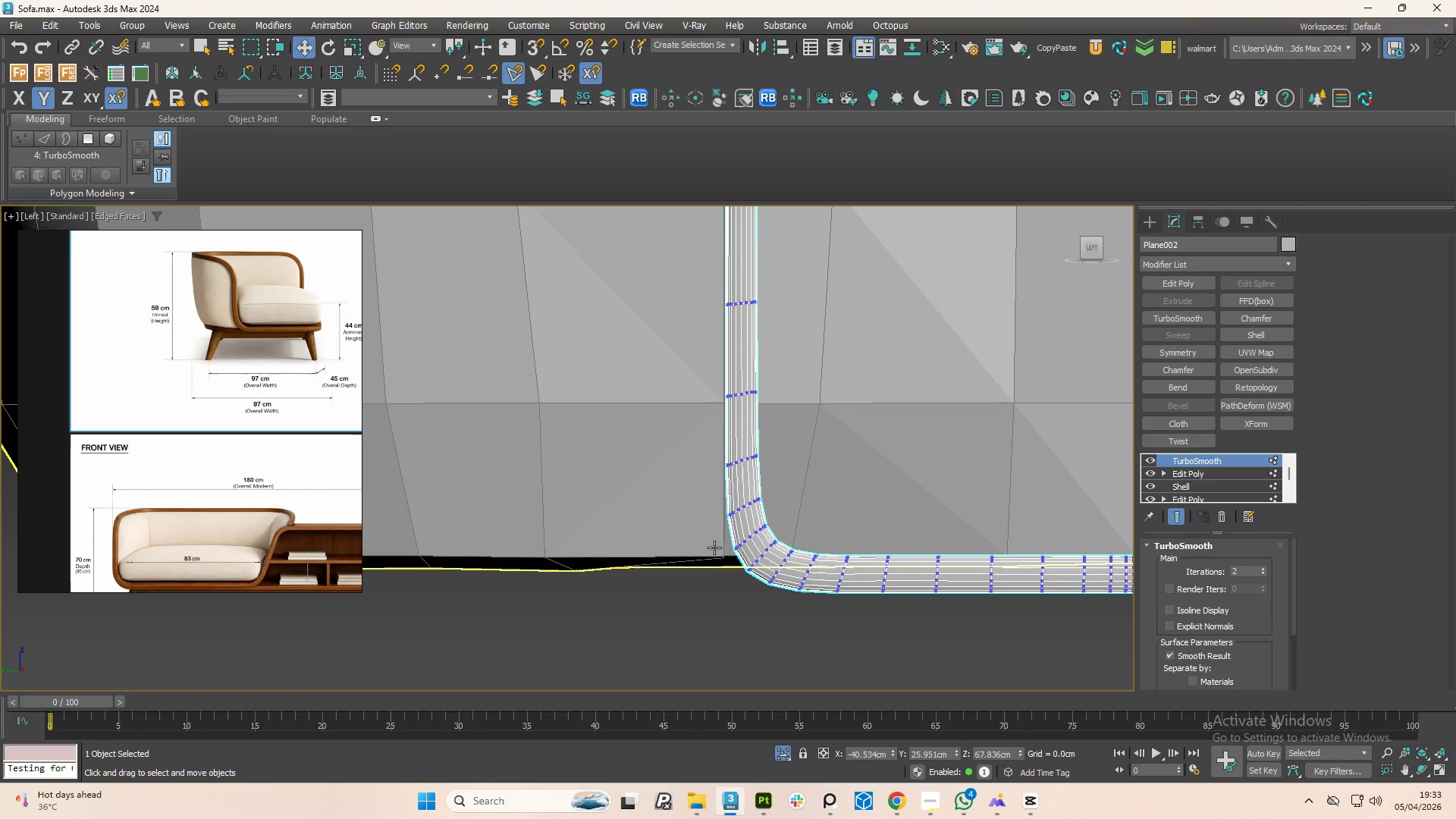 
left_click([683, 528])
 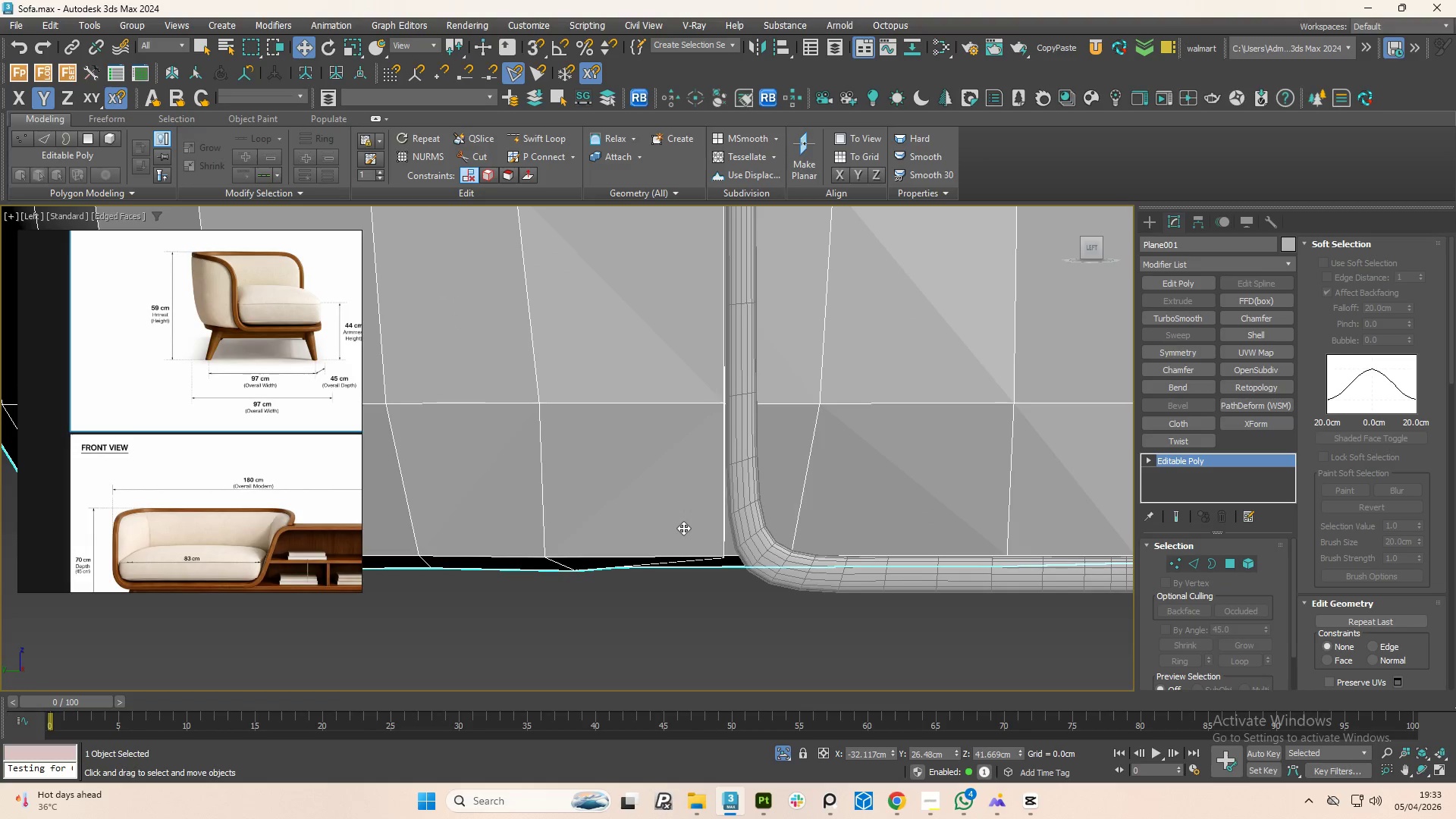 
key(1)
 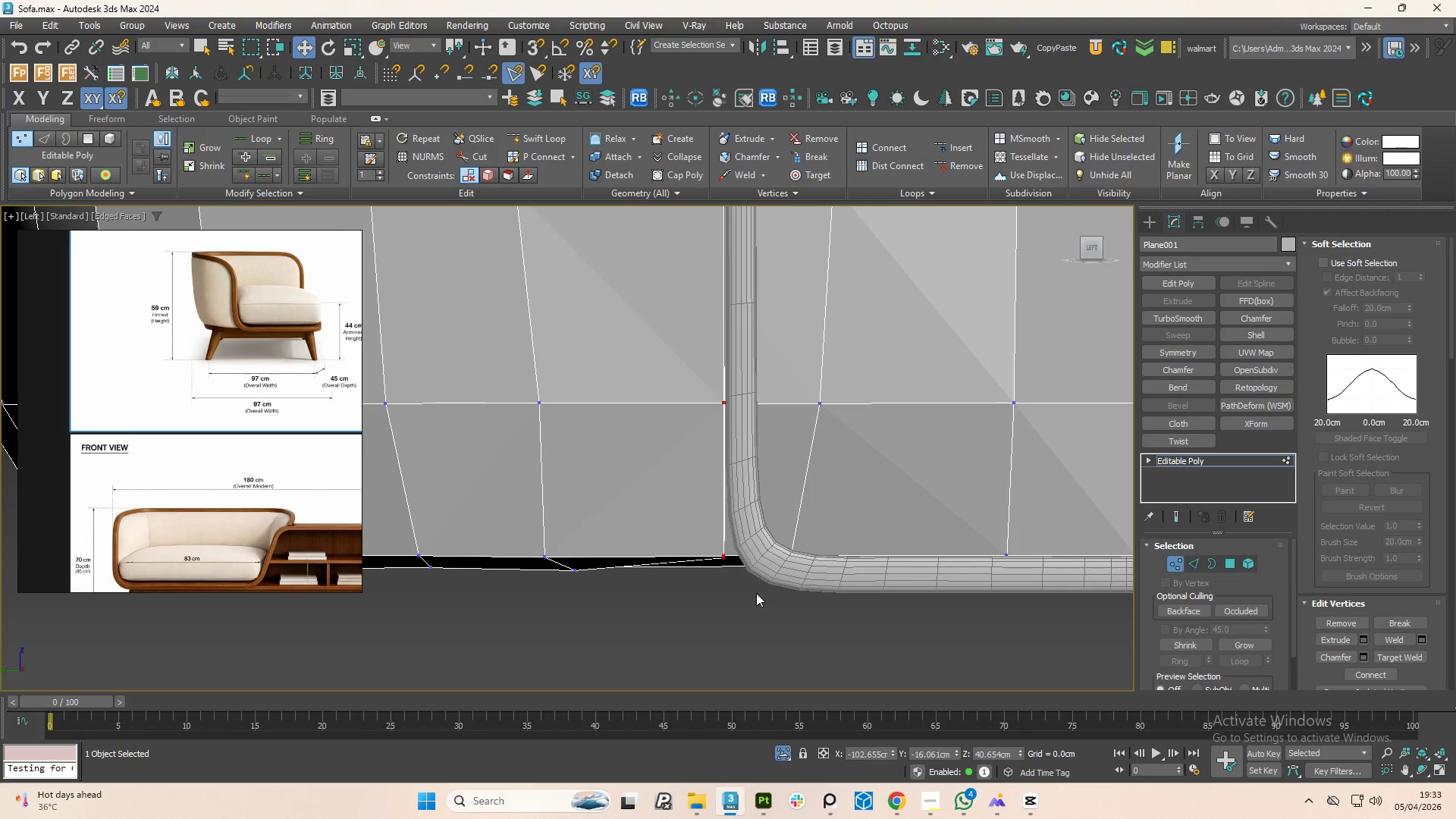 
left_click_drag(start_coordinate=[756, 602], to_coordinate=[675, 488])
 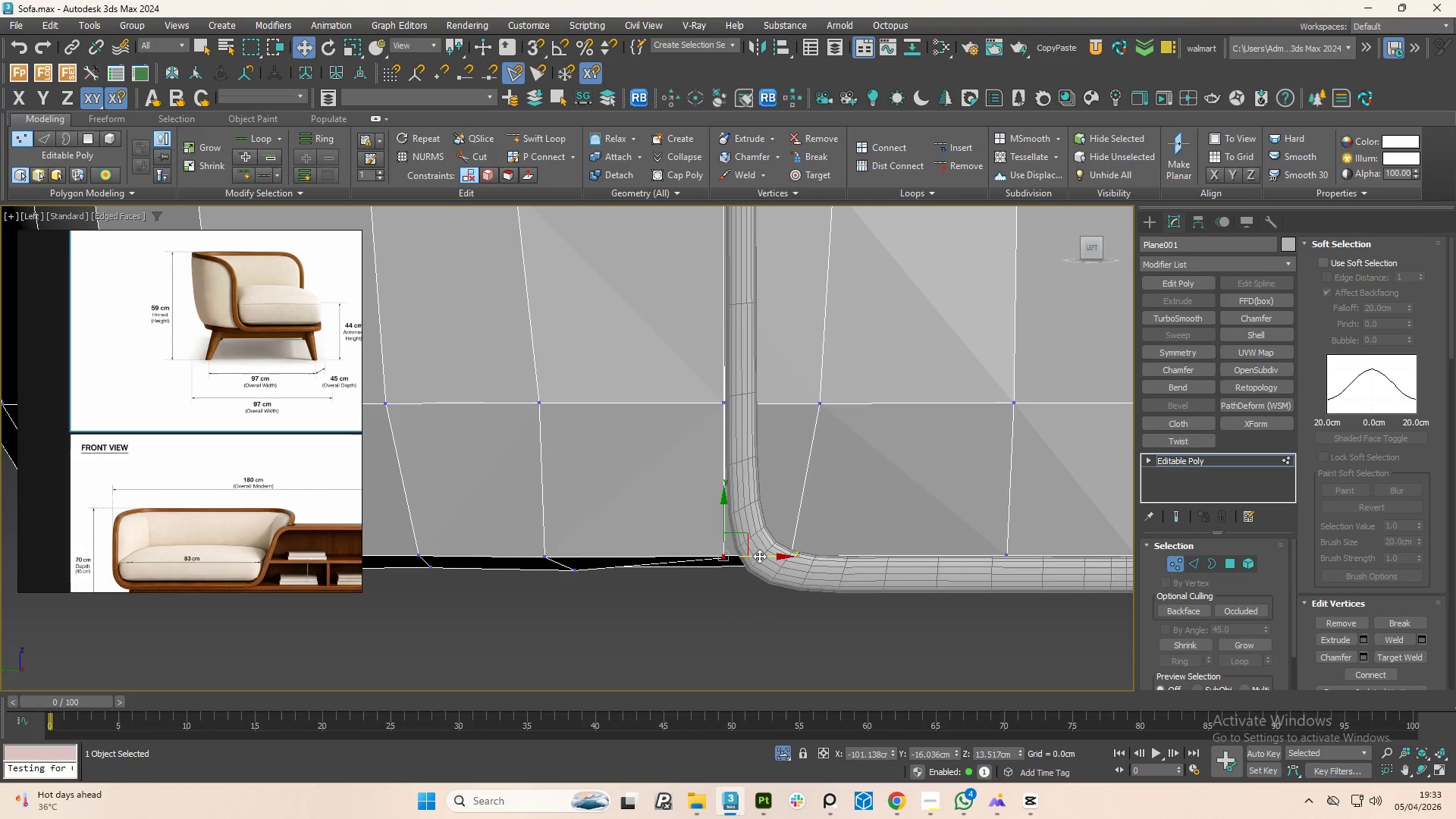 
left_click_drag(start_coordinate=[760, 555], to_coordinate=[786, 557])
 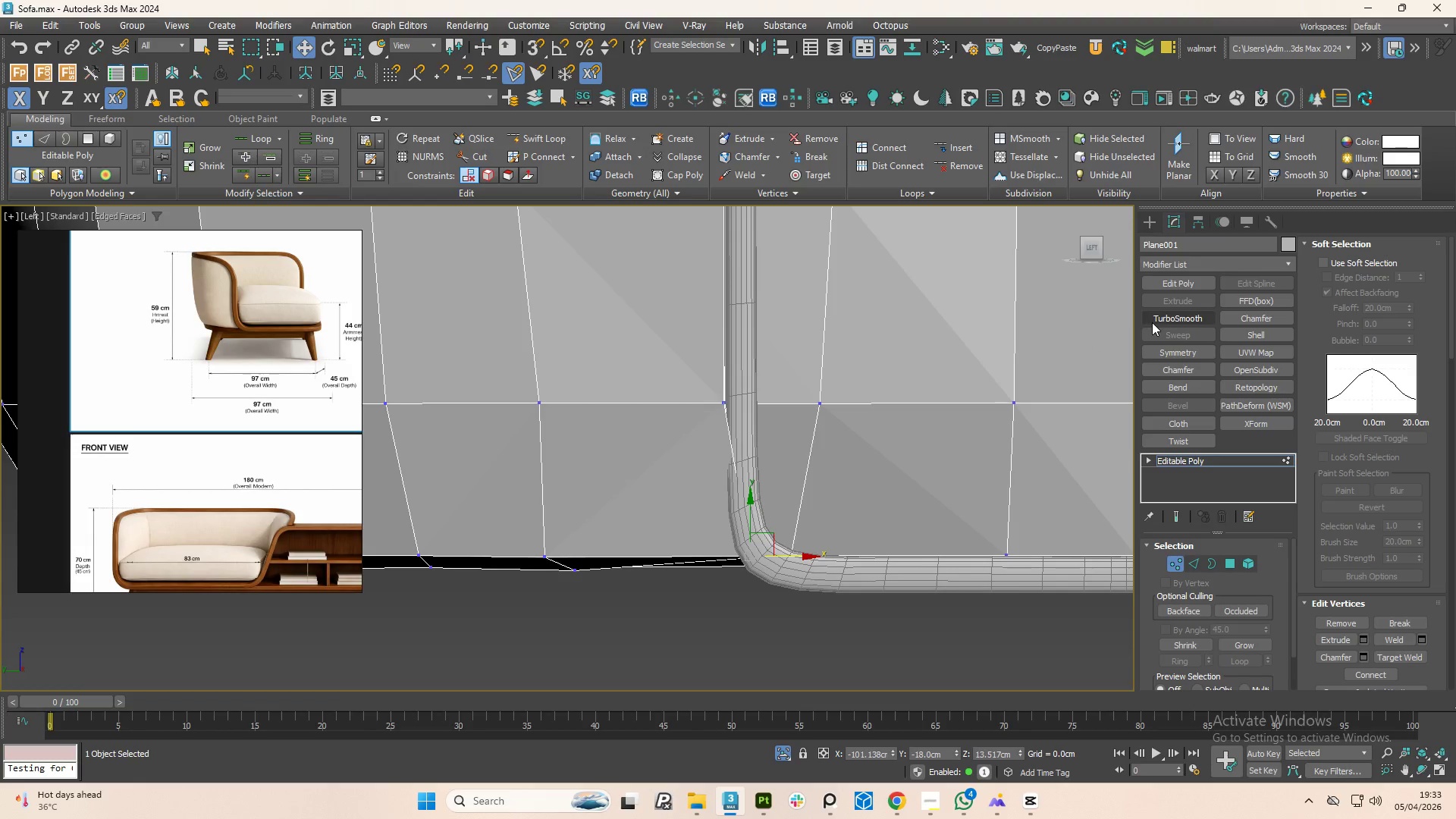 
left_click([1164, 319])
 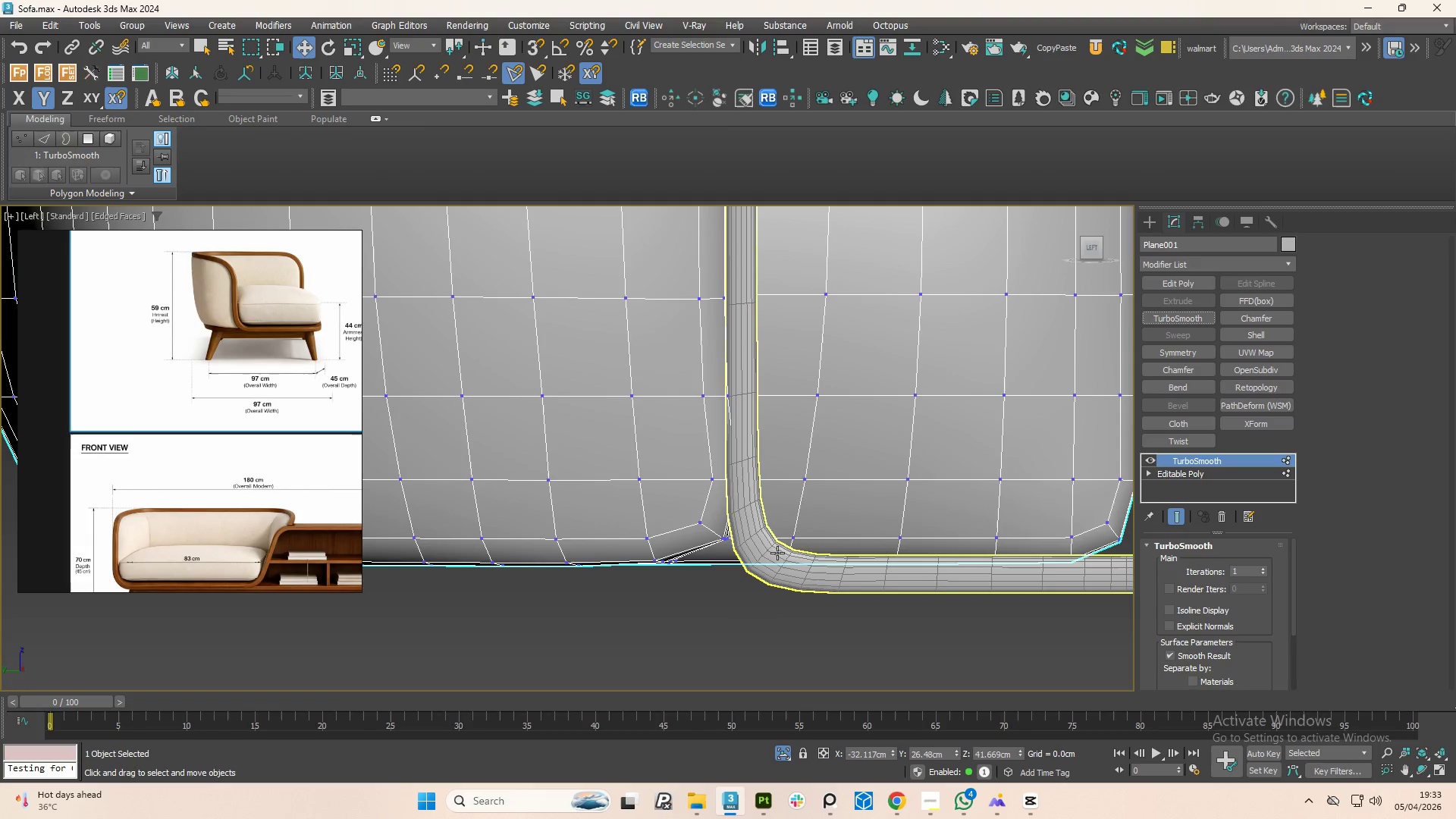 
scroll: coordinate [767, 557], scroll_direction: down, amount: 2.0
 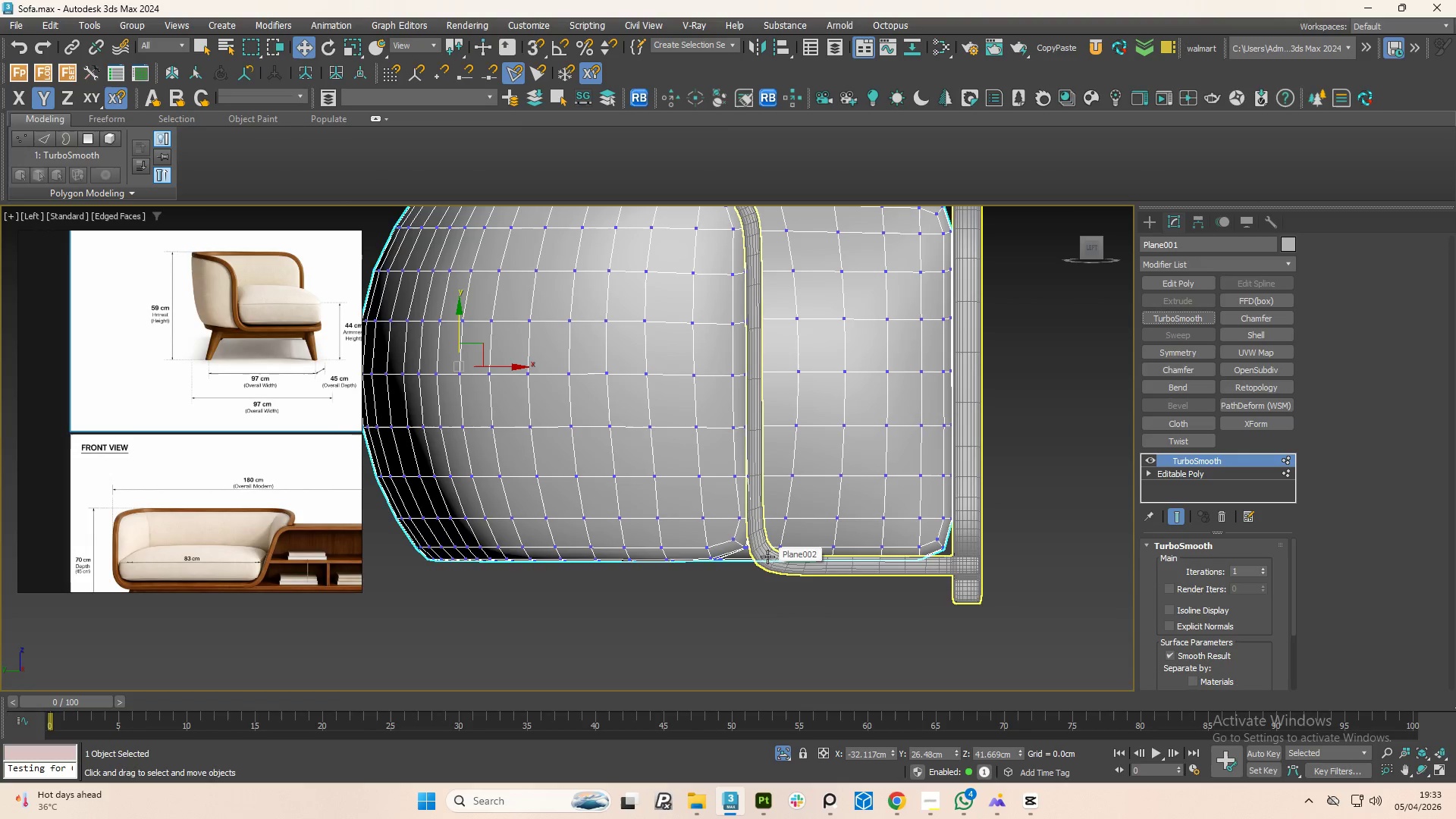 
scroll: coordinate [766, 553], scroll_direction: up, amount: 1.0
 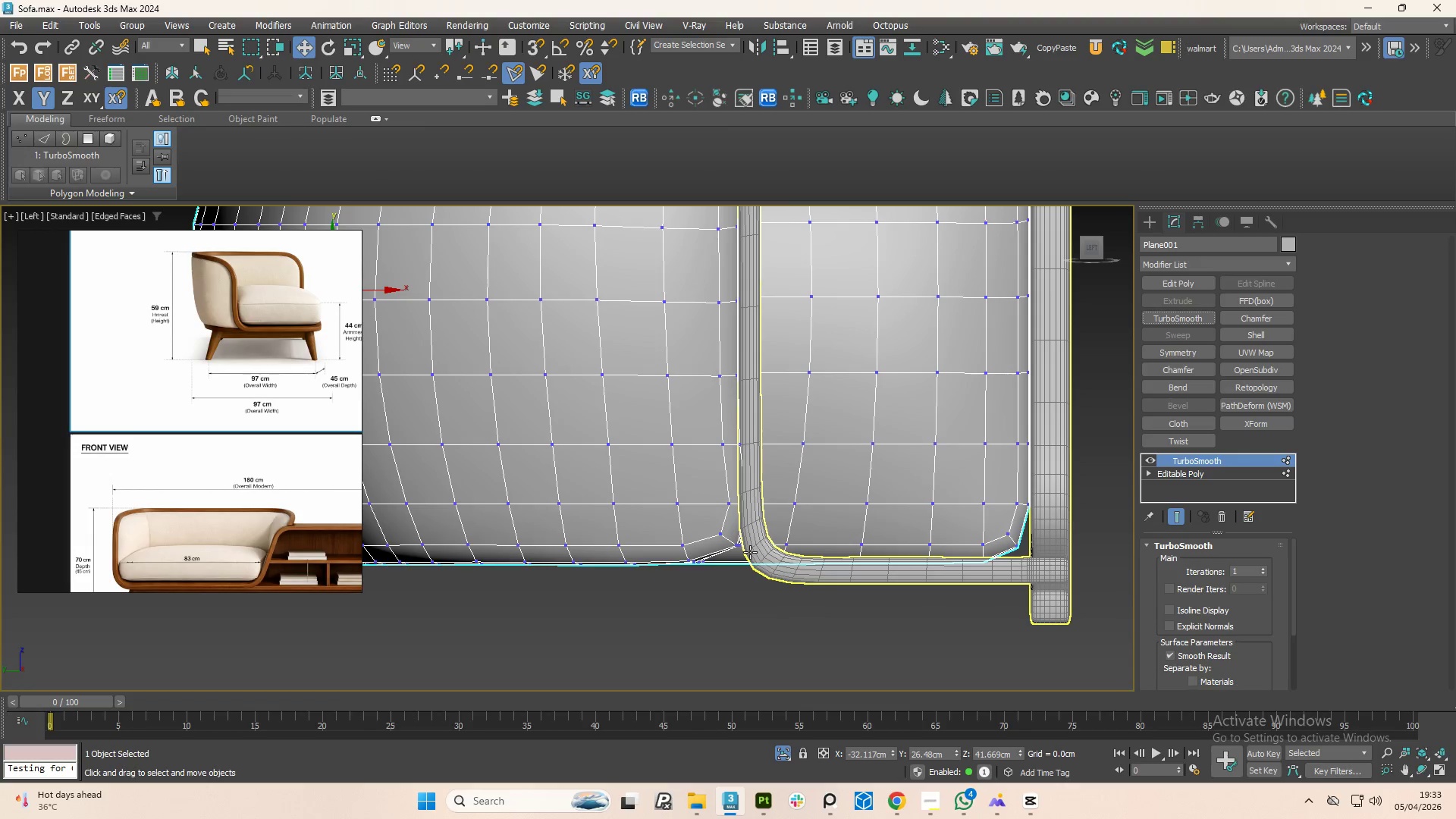 
key(Control+Z)
 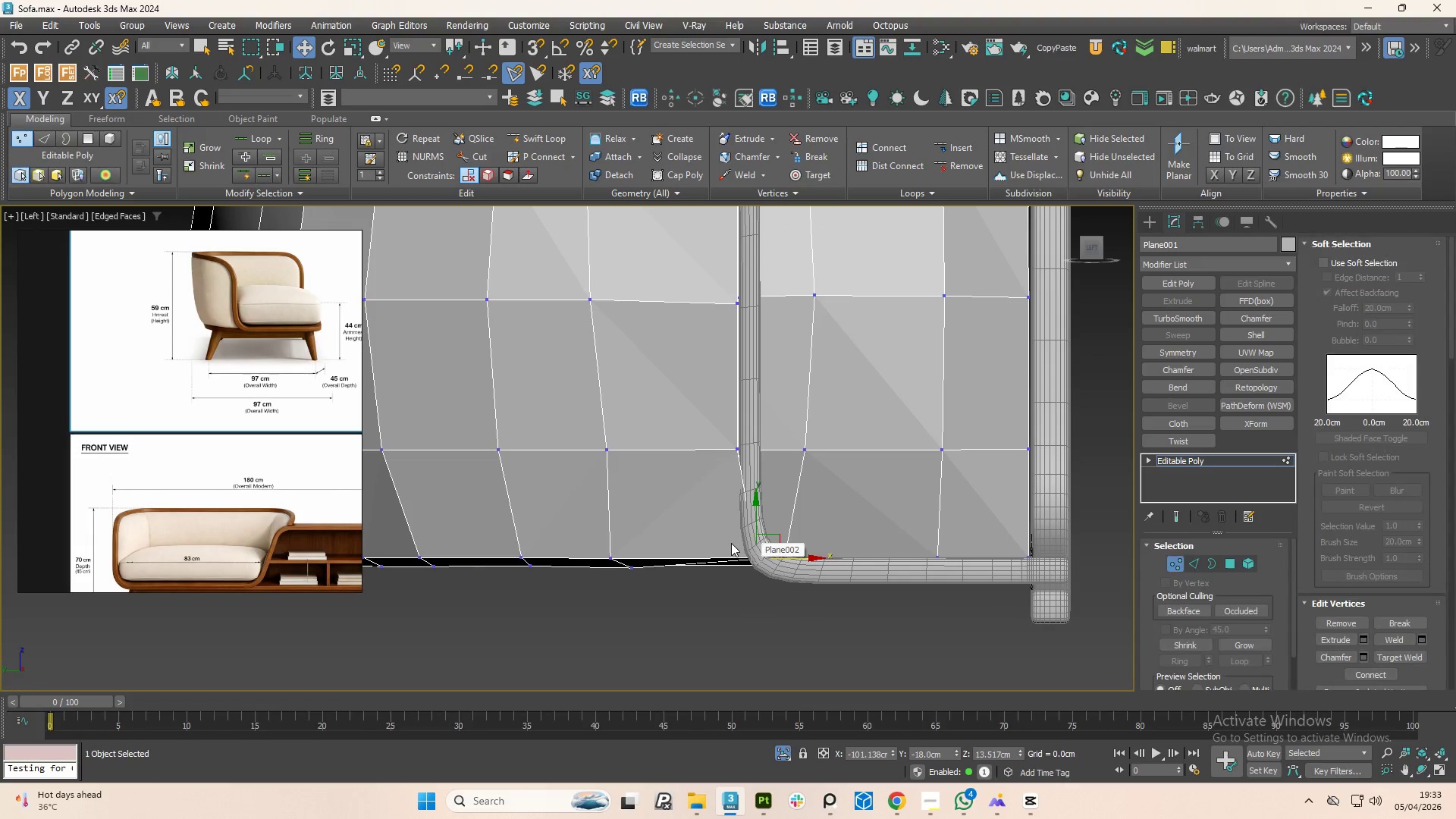 
scroll: coordinate [735, 541], scroll_direction: up, amount: 2.0
 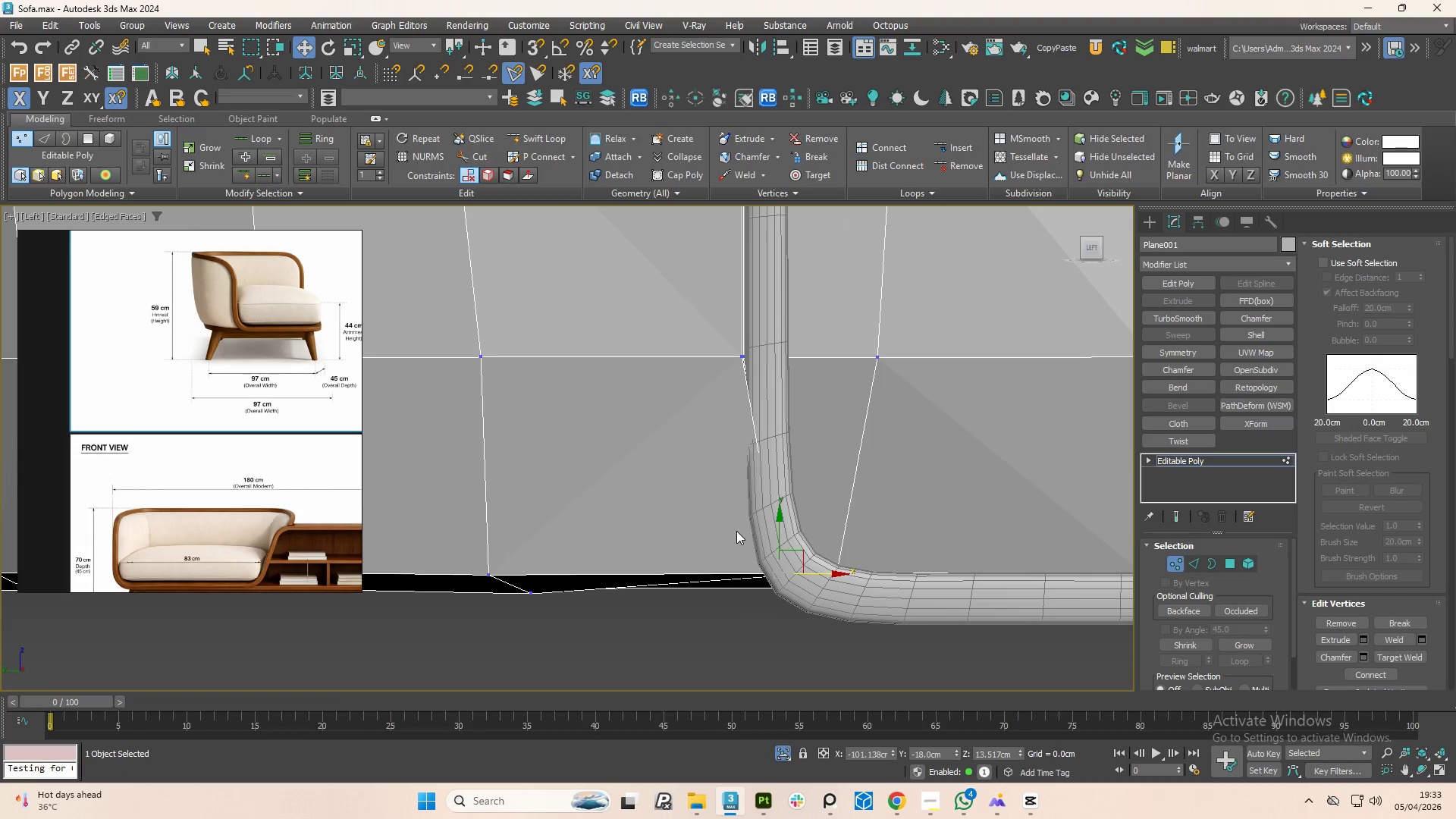 
scroll: coordinate [736, 531], scroll_direction: down, amount: 1.0
 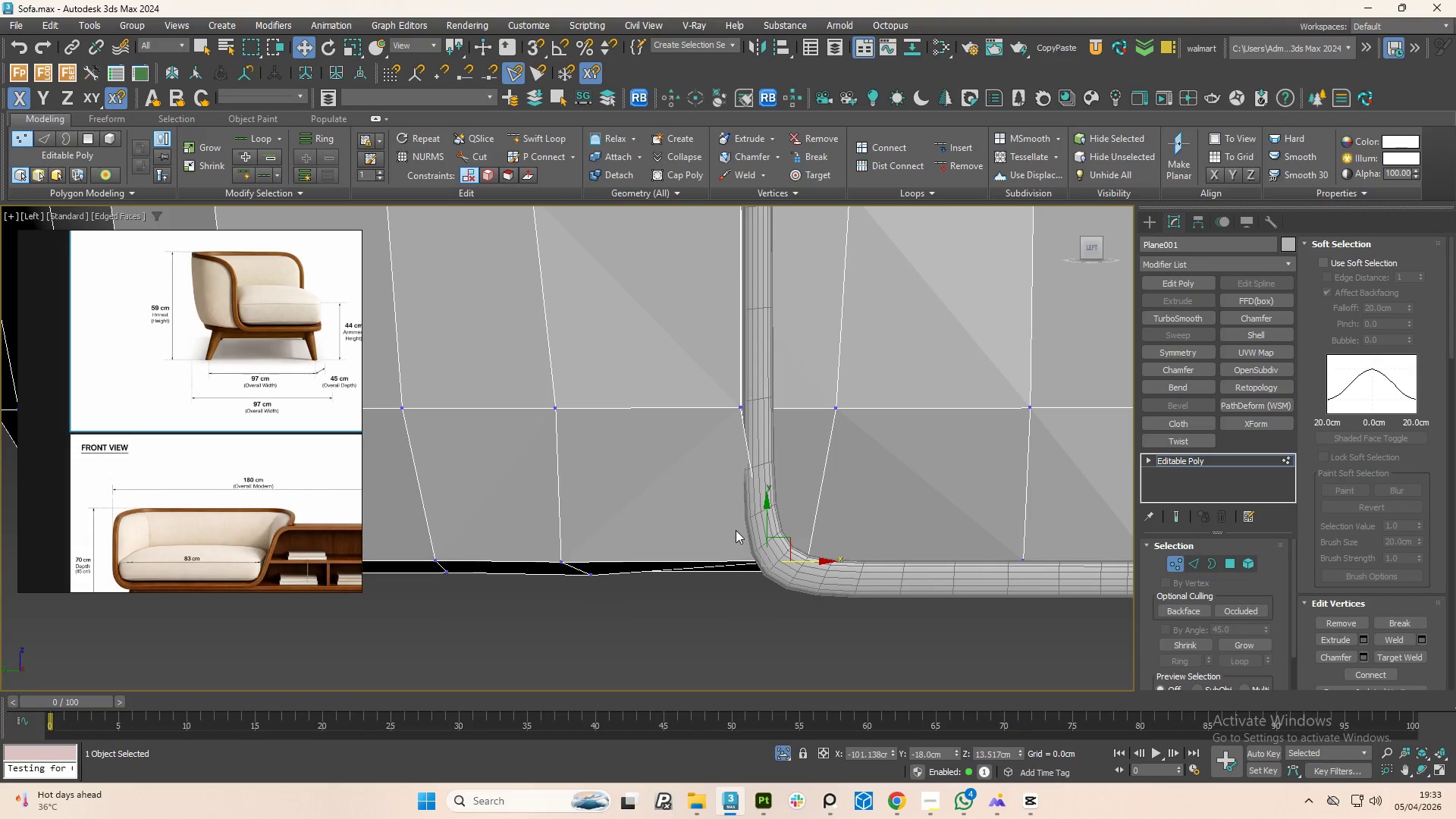 
key(Alt+1)
 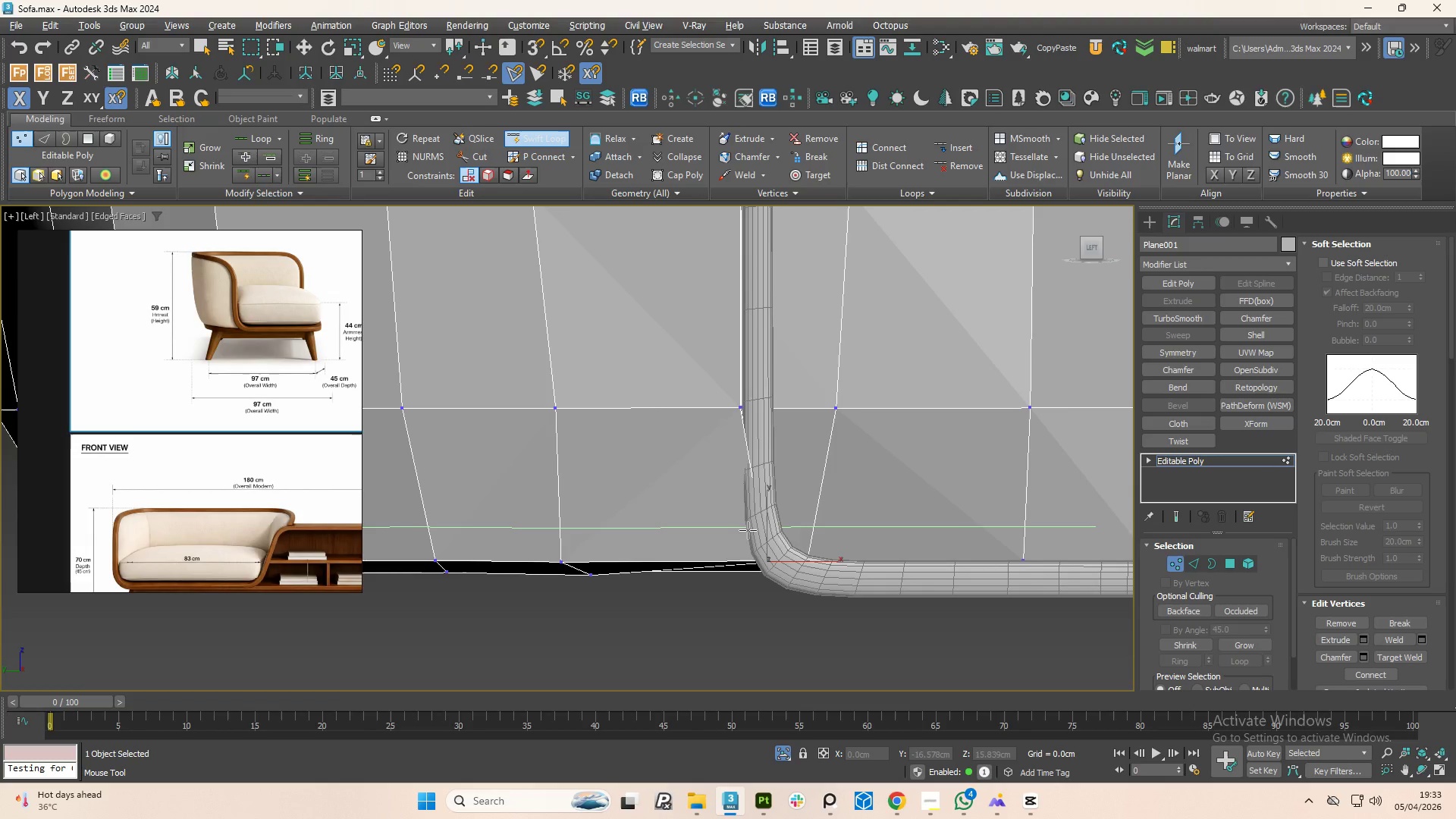 
left_click([748, 530])
 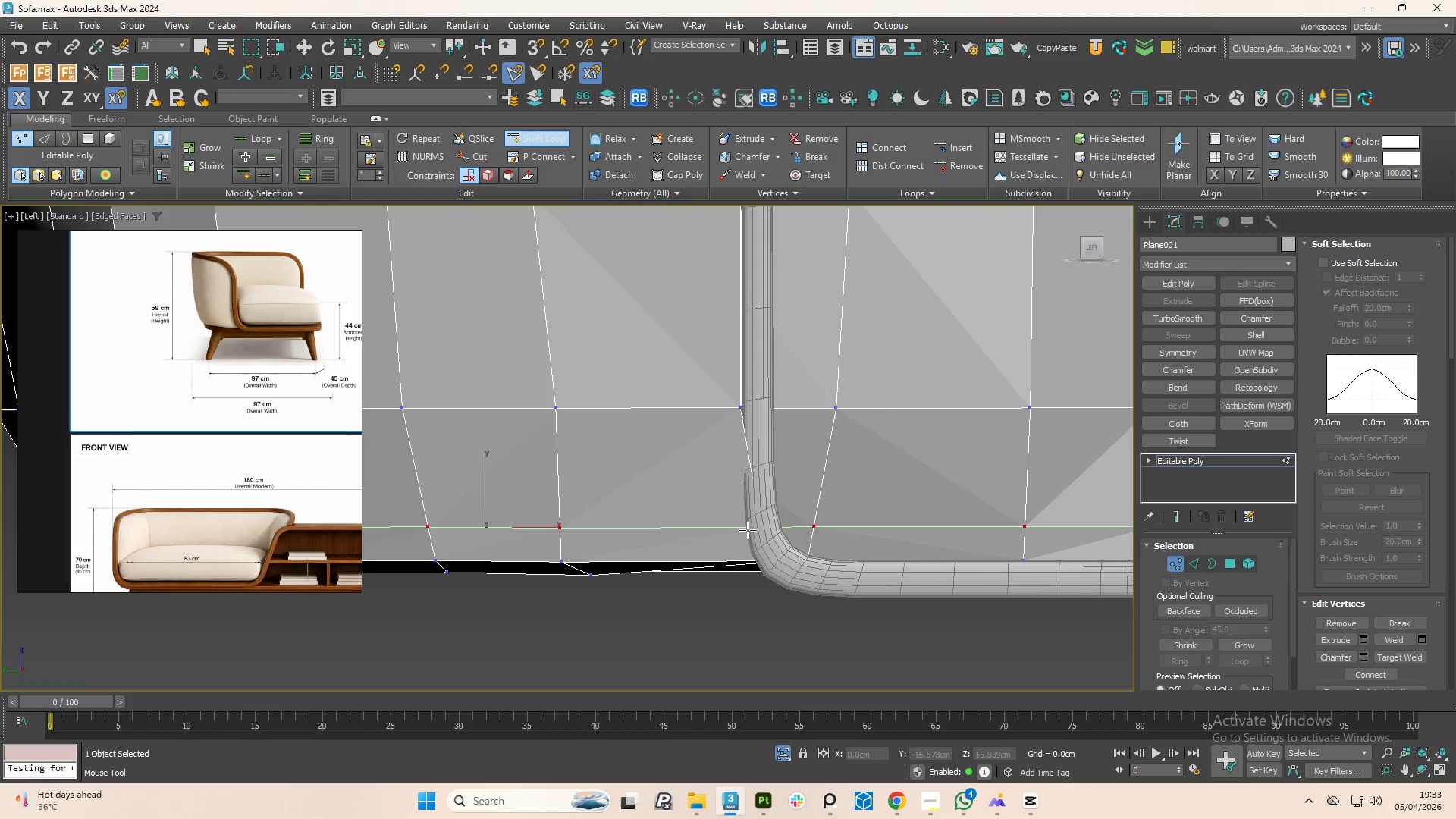 
right_click([748, 528])
 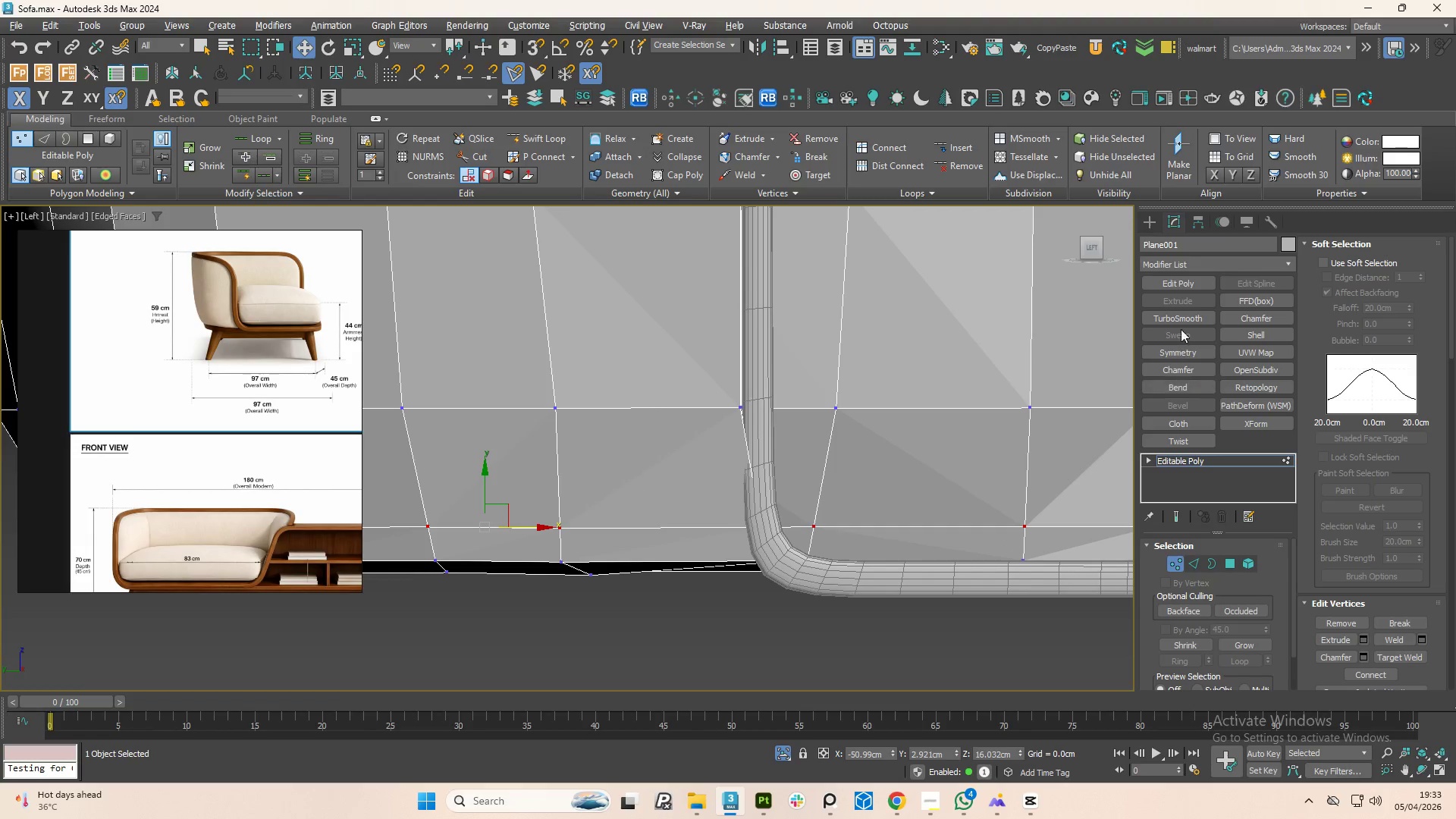 
left_click([1178, 315])
 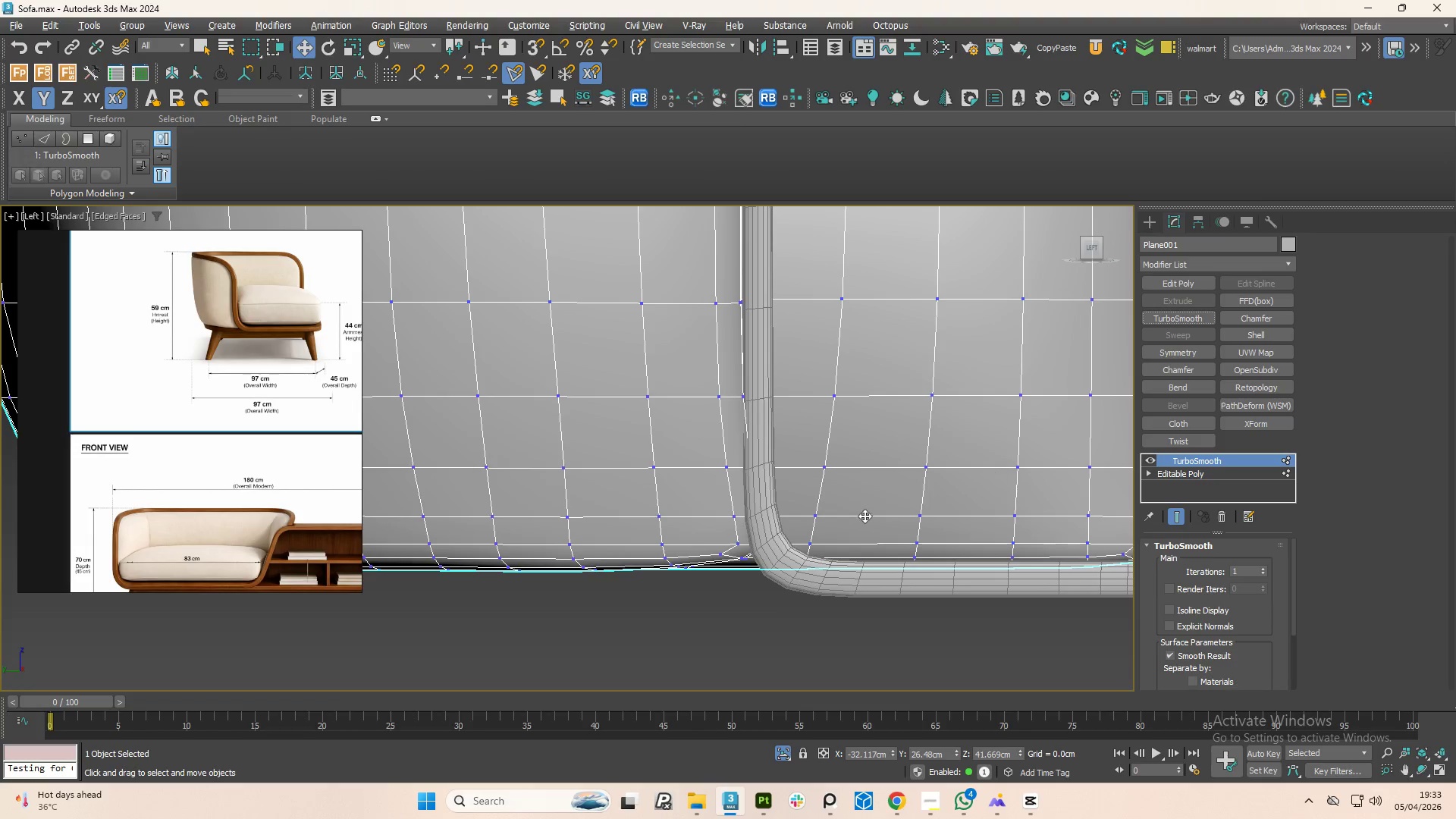 
scroll: coordinate [839, 540], scroll_direction: down, amount: 2.0
 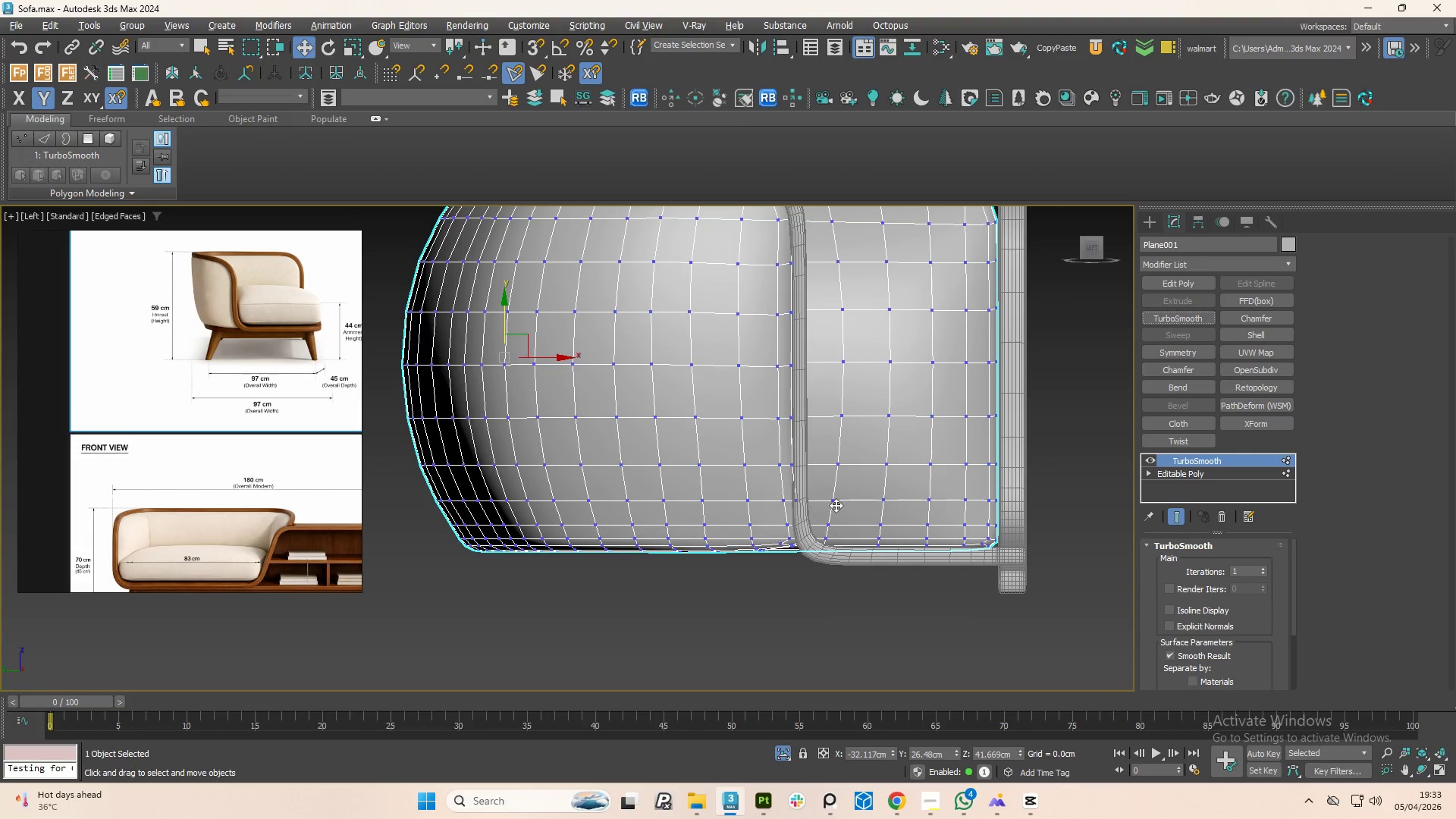 
hold_key(key=AltLeft, duration=1.5)
 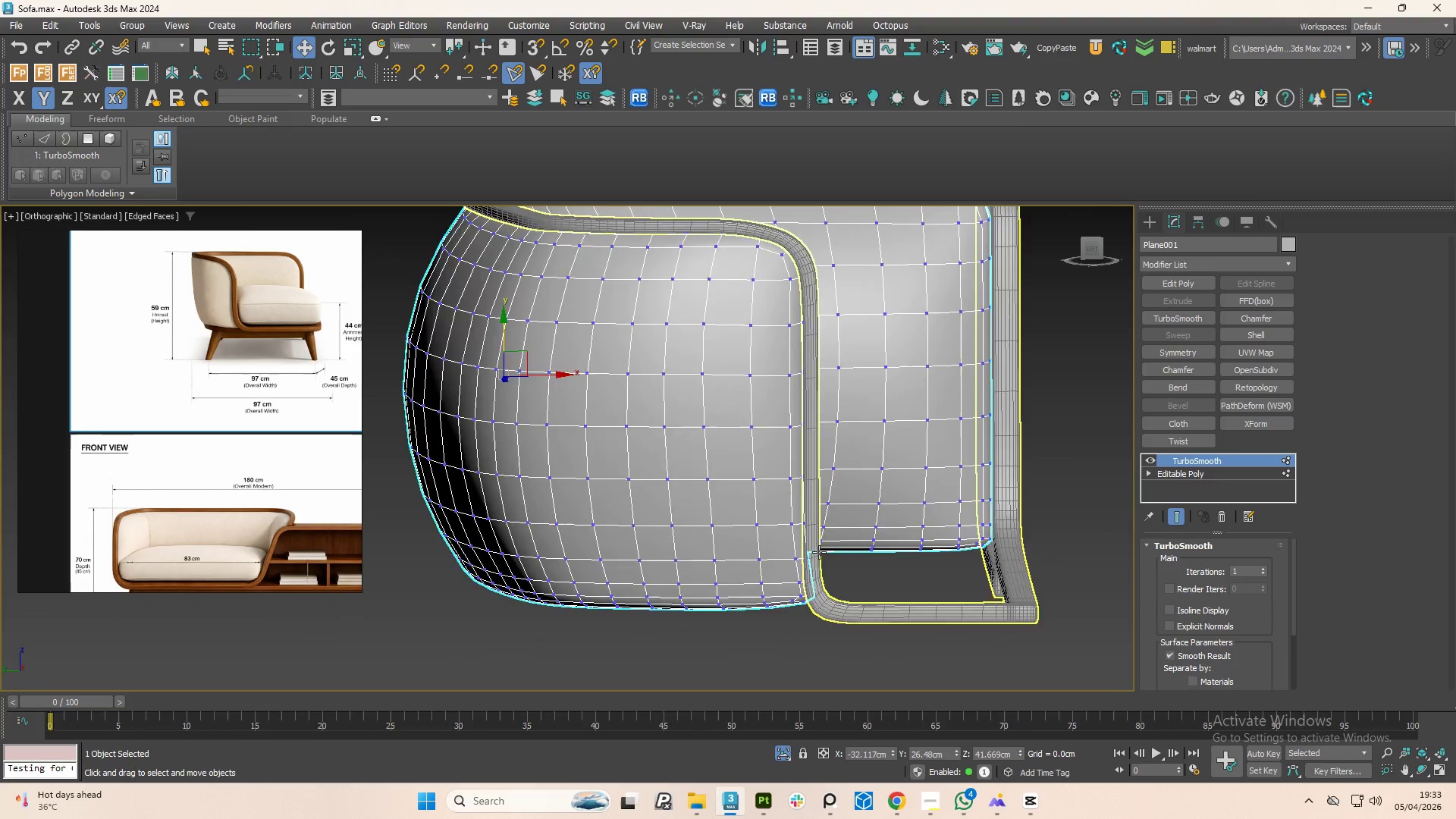 
scroll: coordinate [808, 489], scroll_direction: up, amount: 2.0
 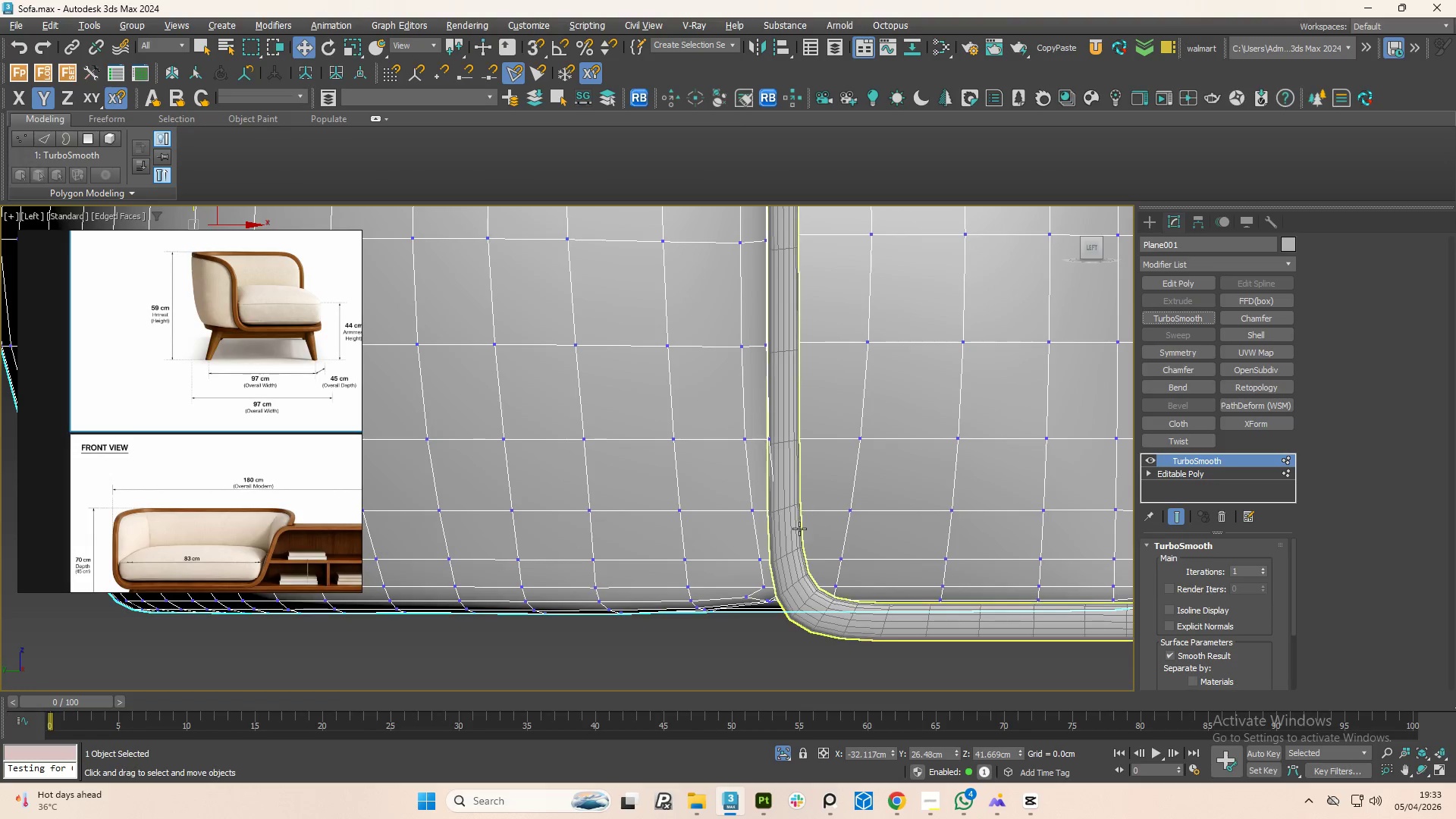 
hold_key(key=AltLeft, duration=0.36)
 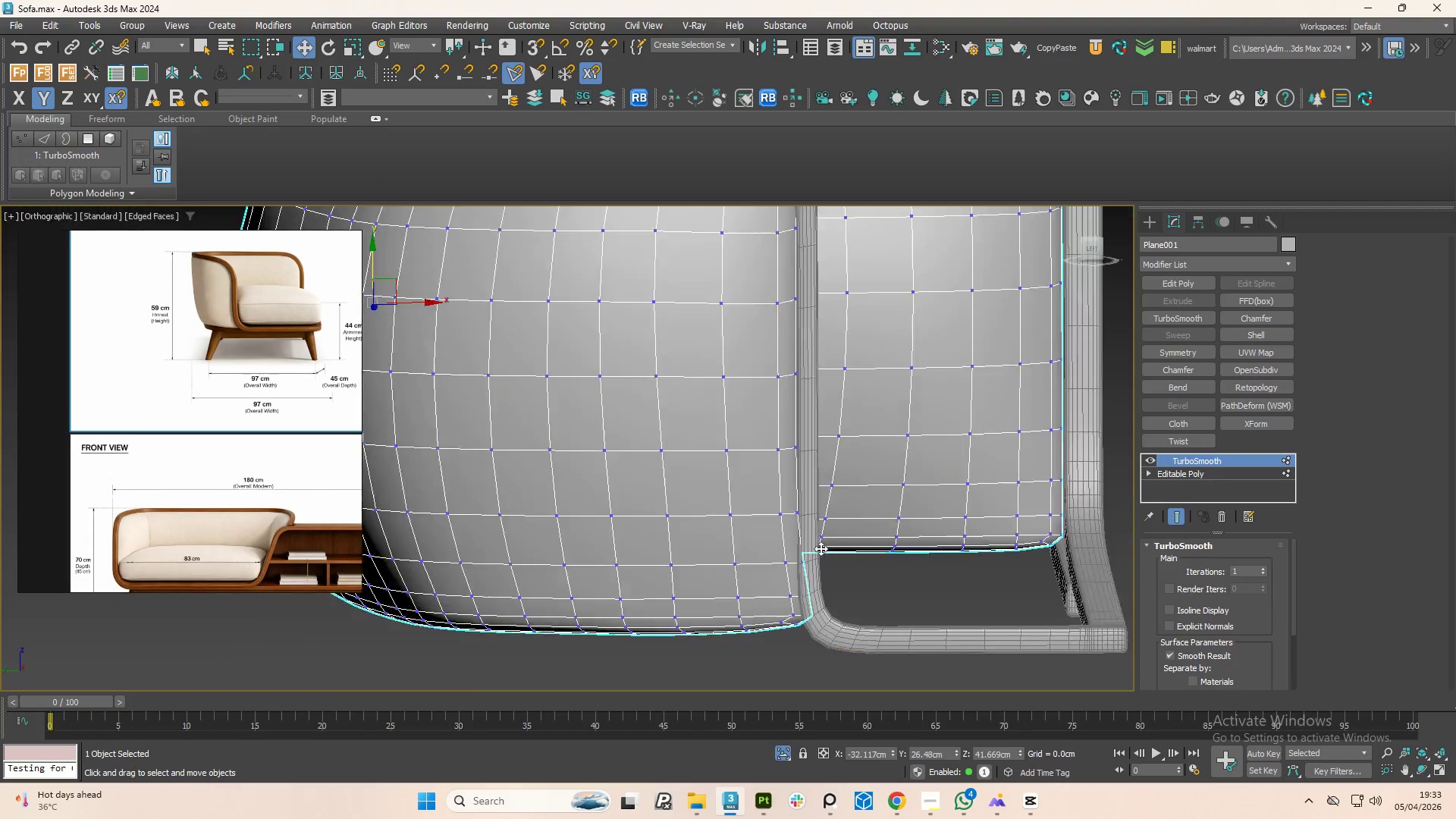 
scroll: coordinate [819, 552], scroll_direction: down, amount: 3.0
 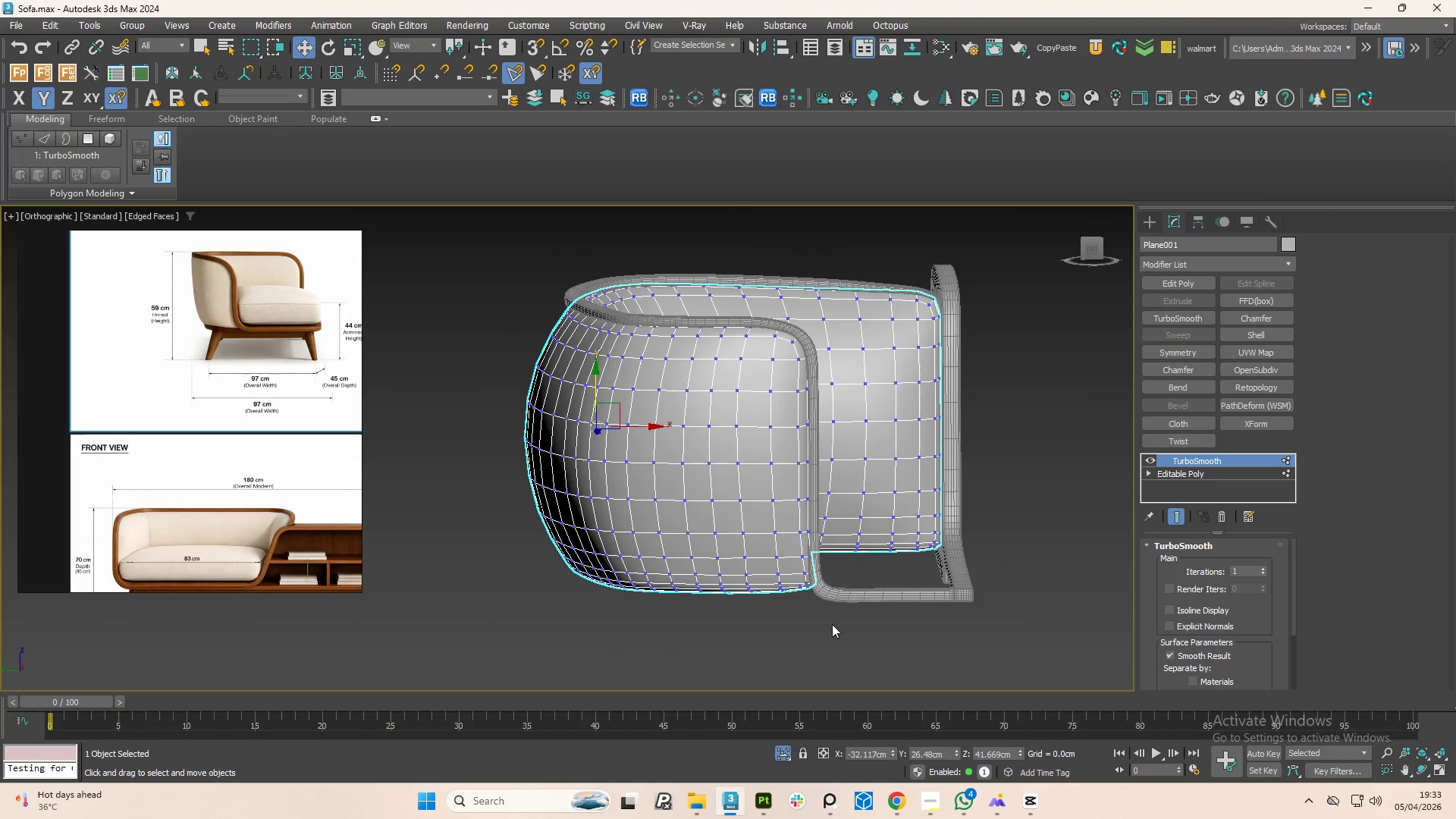 
left_click([830, 627])
 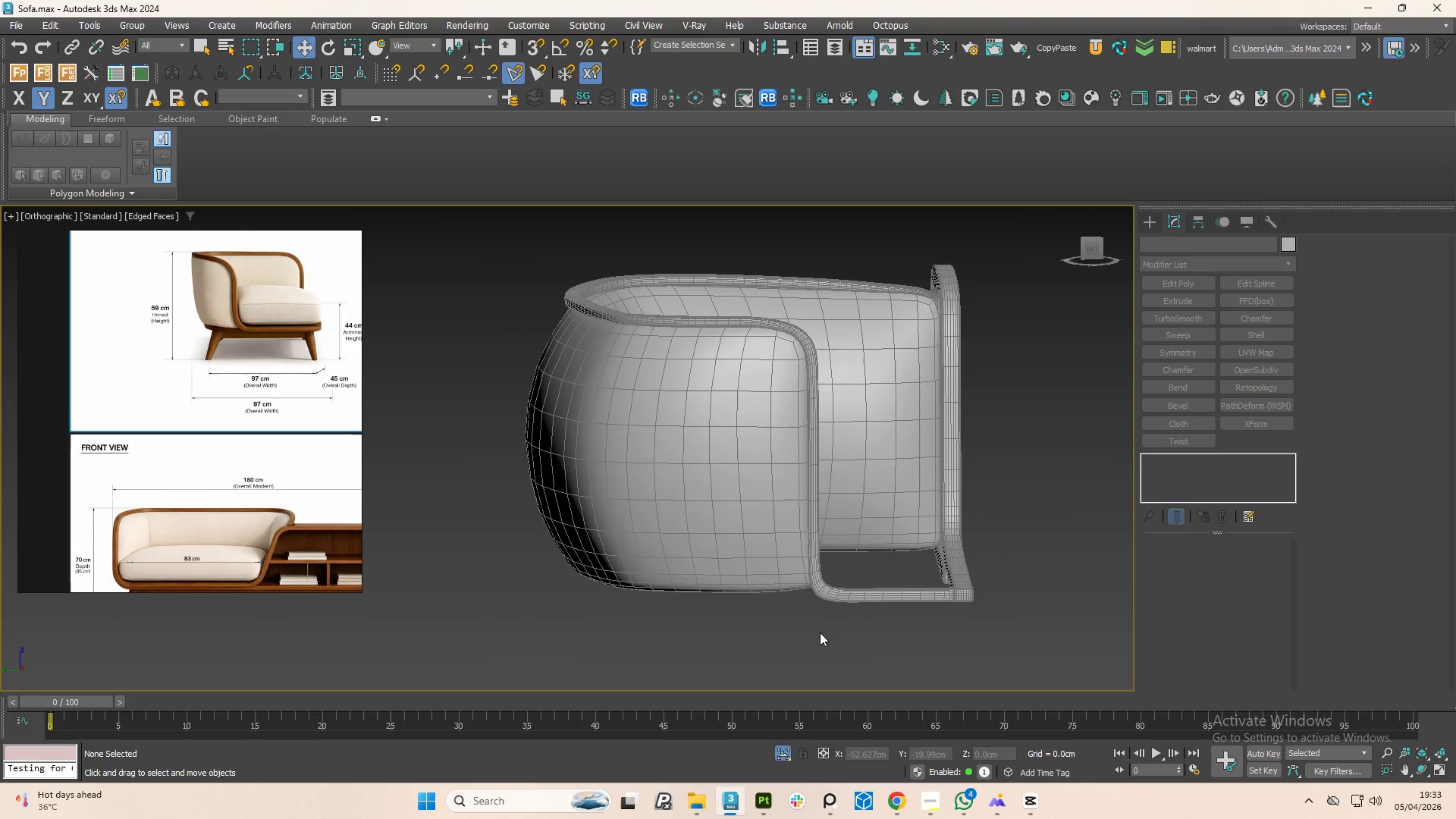 
hold_key(key=AltLeft, duration=1.5)
 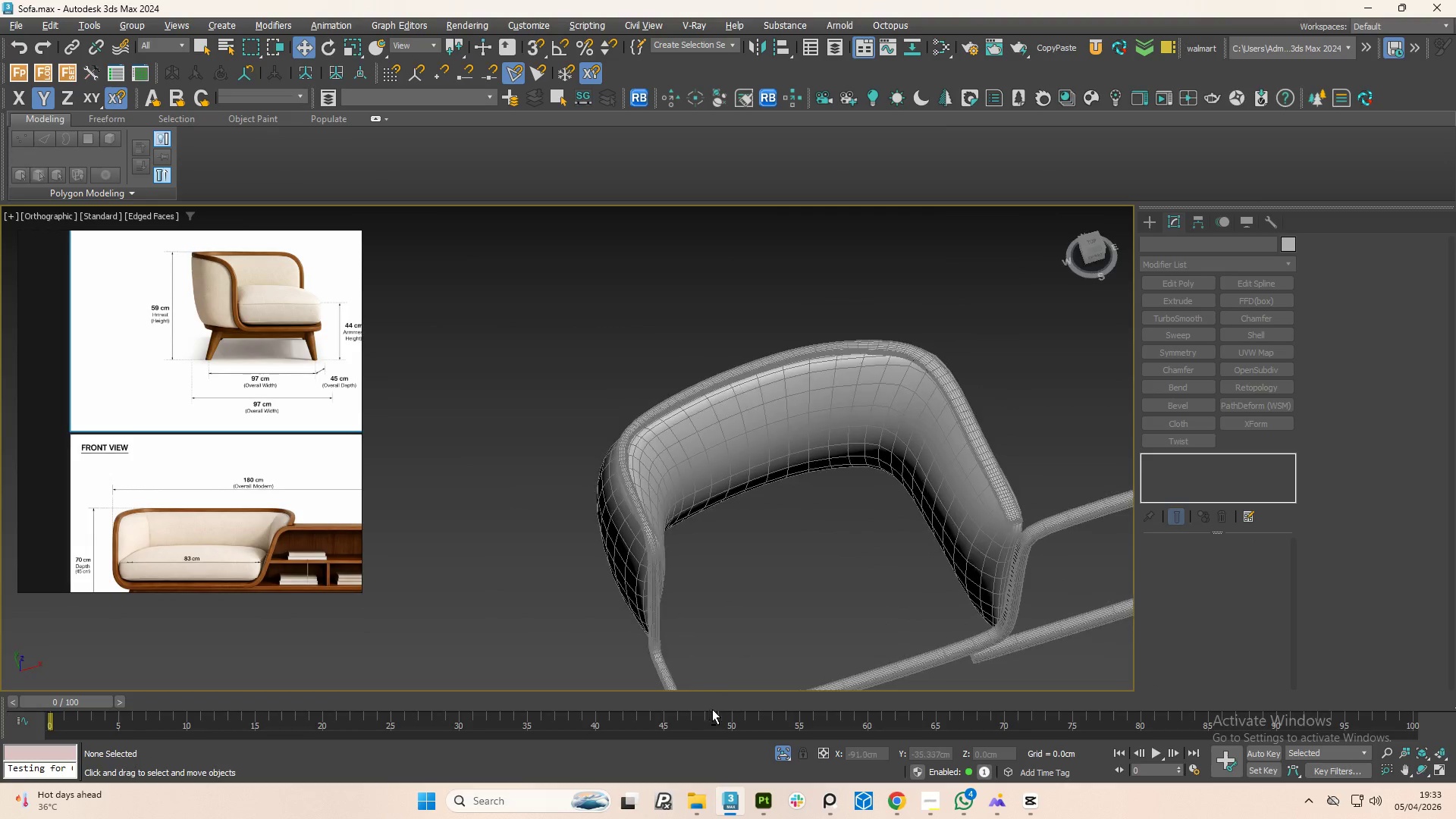 
scroll: coordinate [820, 632], scroll_direction: down, amount: 1.0
 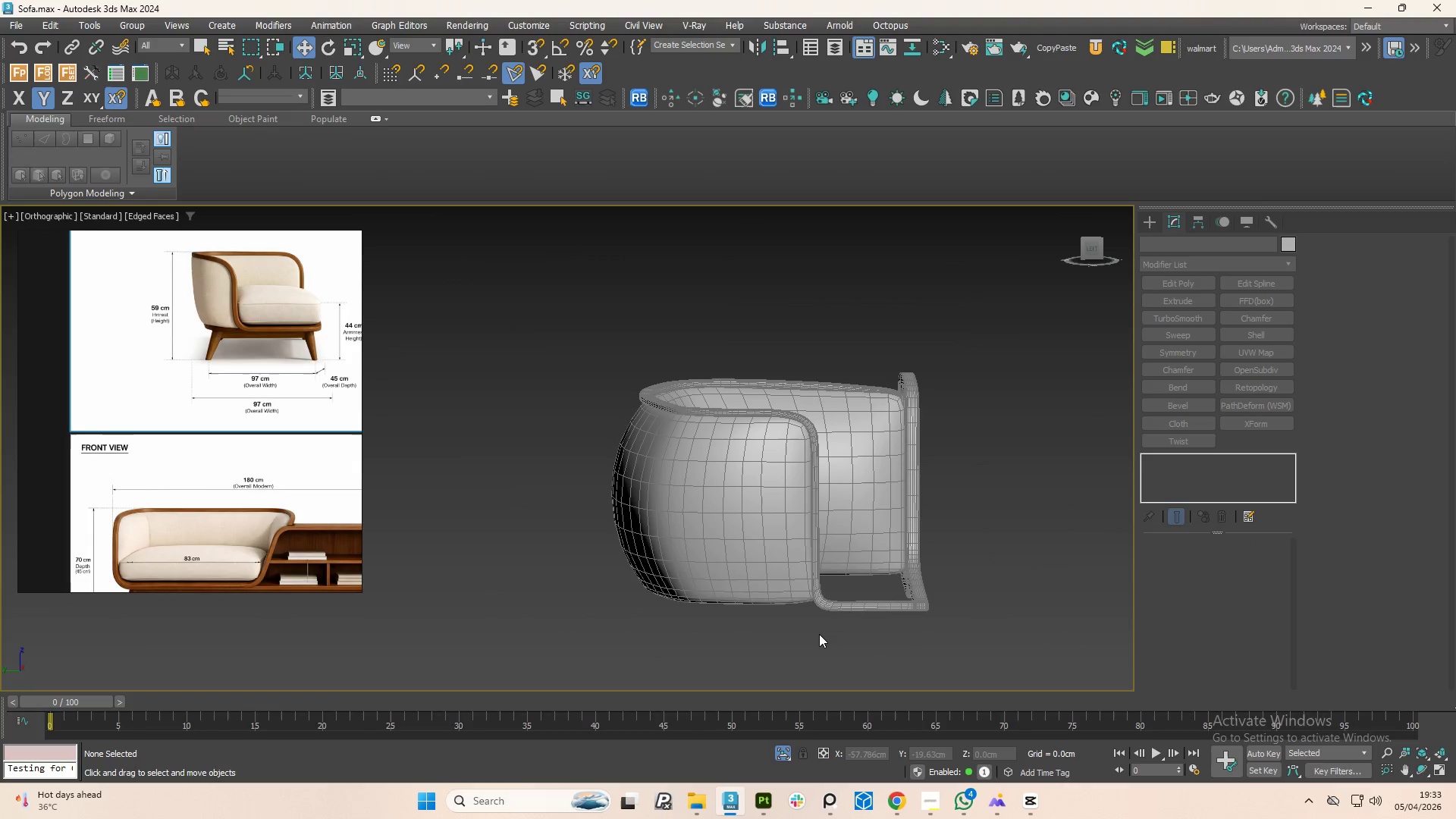 
hold_key(key=AltLeft, duration=1.52)
 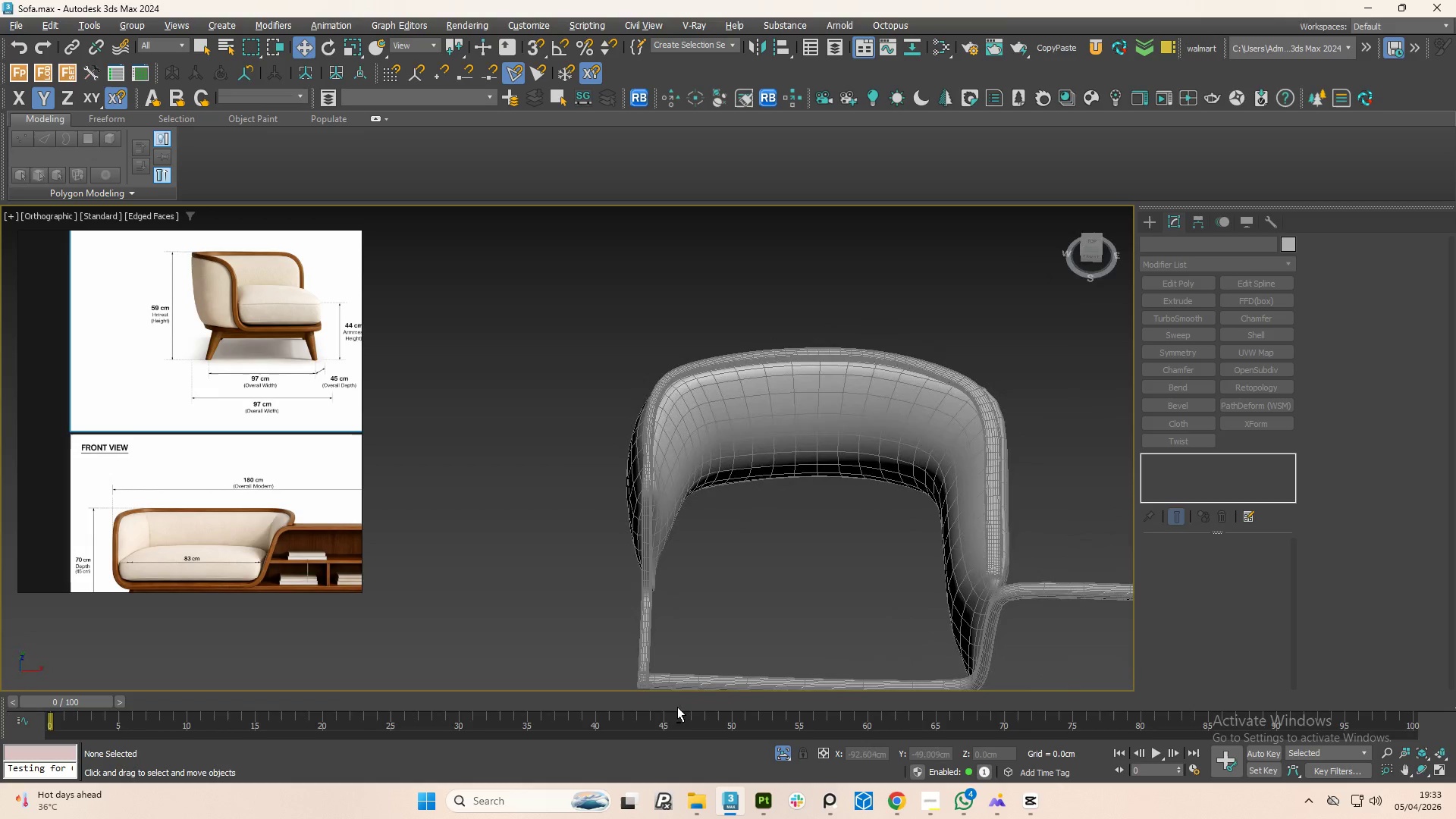 
hold_key(key=AltLeft, duration=1.51)
 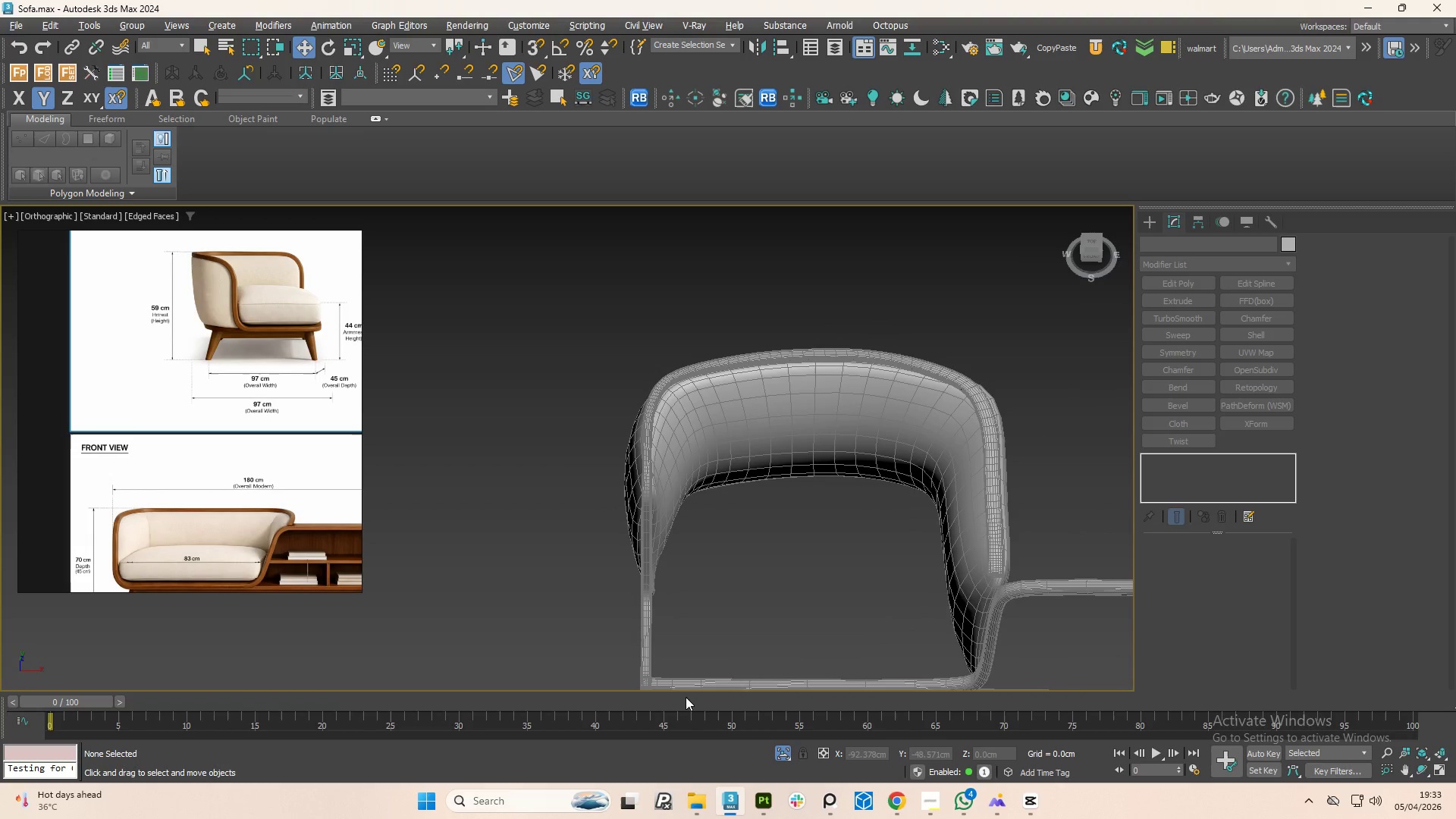 
key(Alt+AltLeft)
 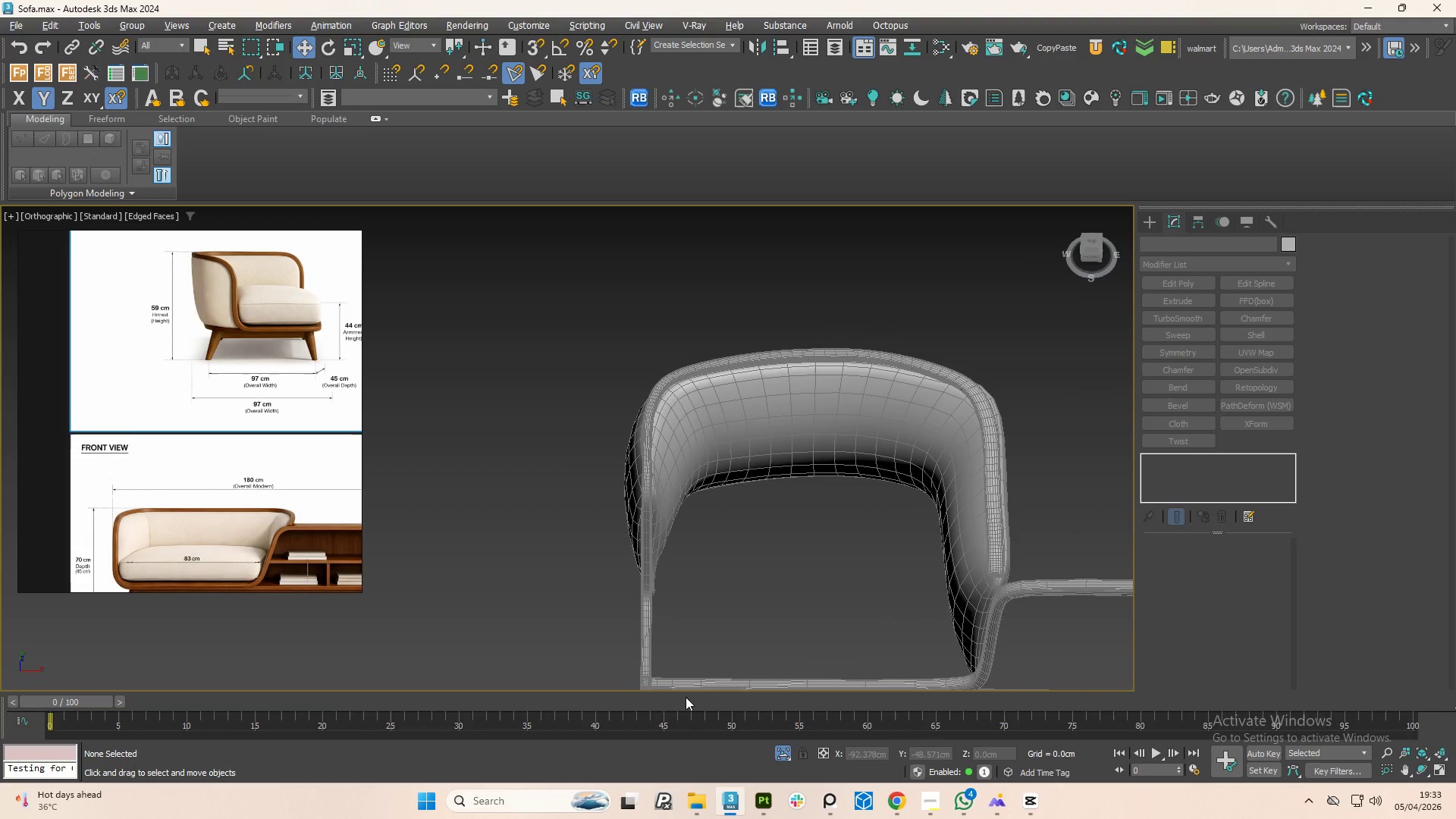 
key(Alt+AltLeft)
 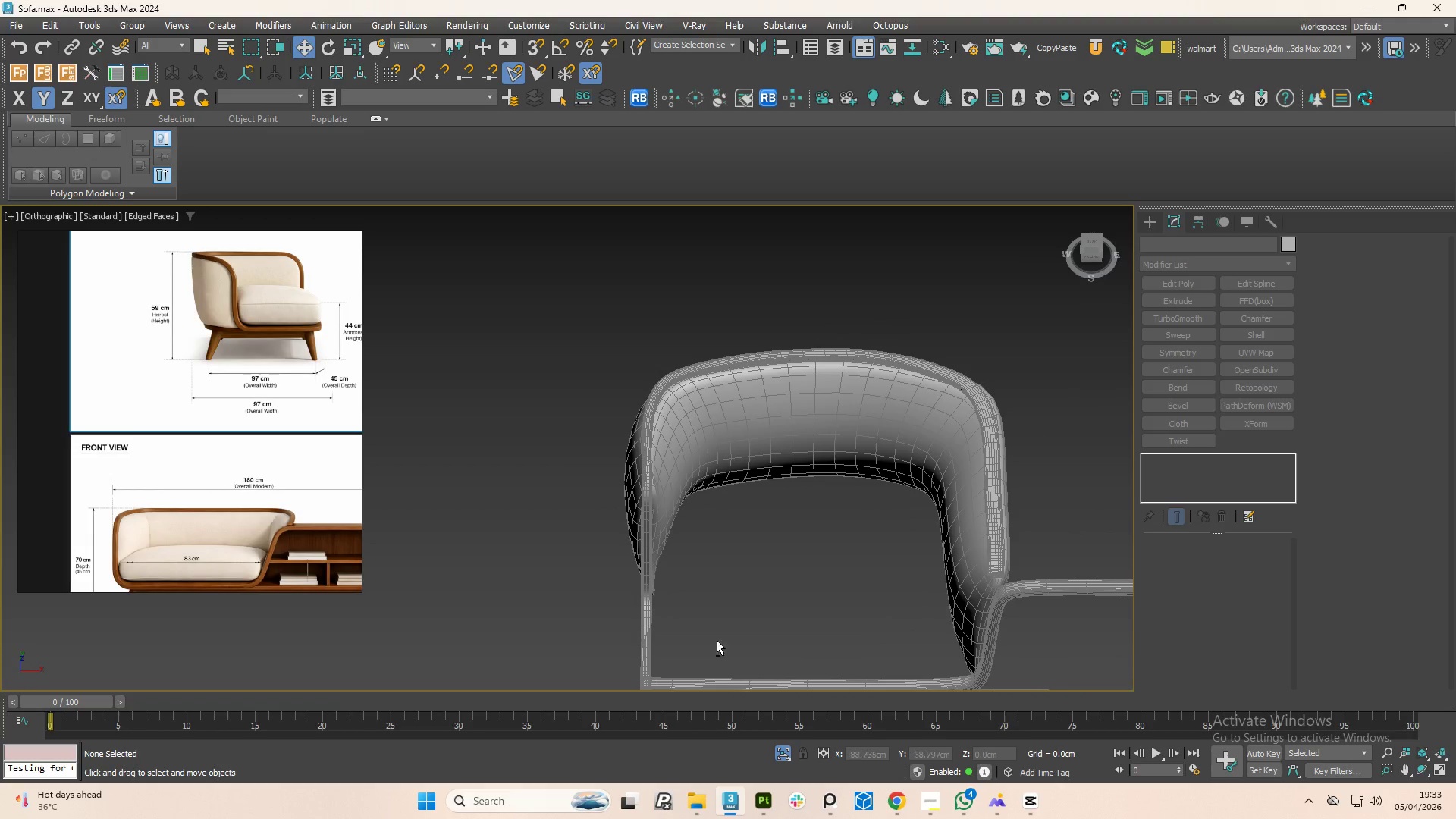 
key(Alt+AltLeft)
 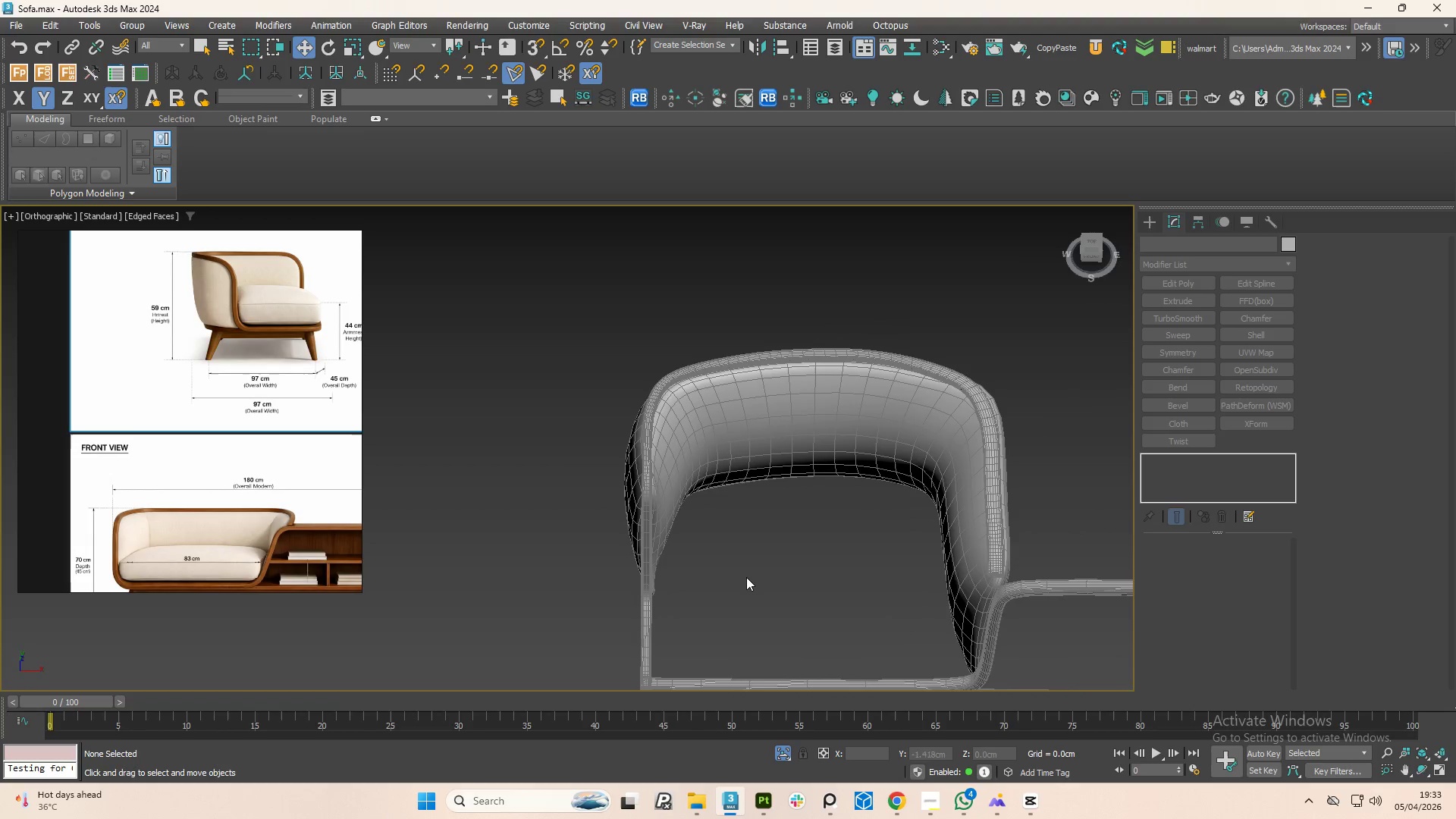 
hold_key(key=AltLeft, duration=0.97)
 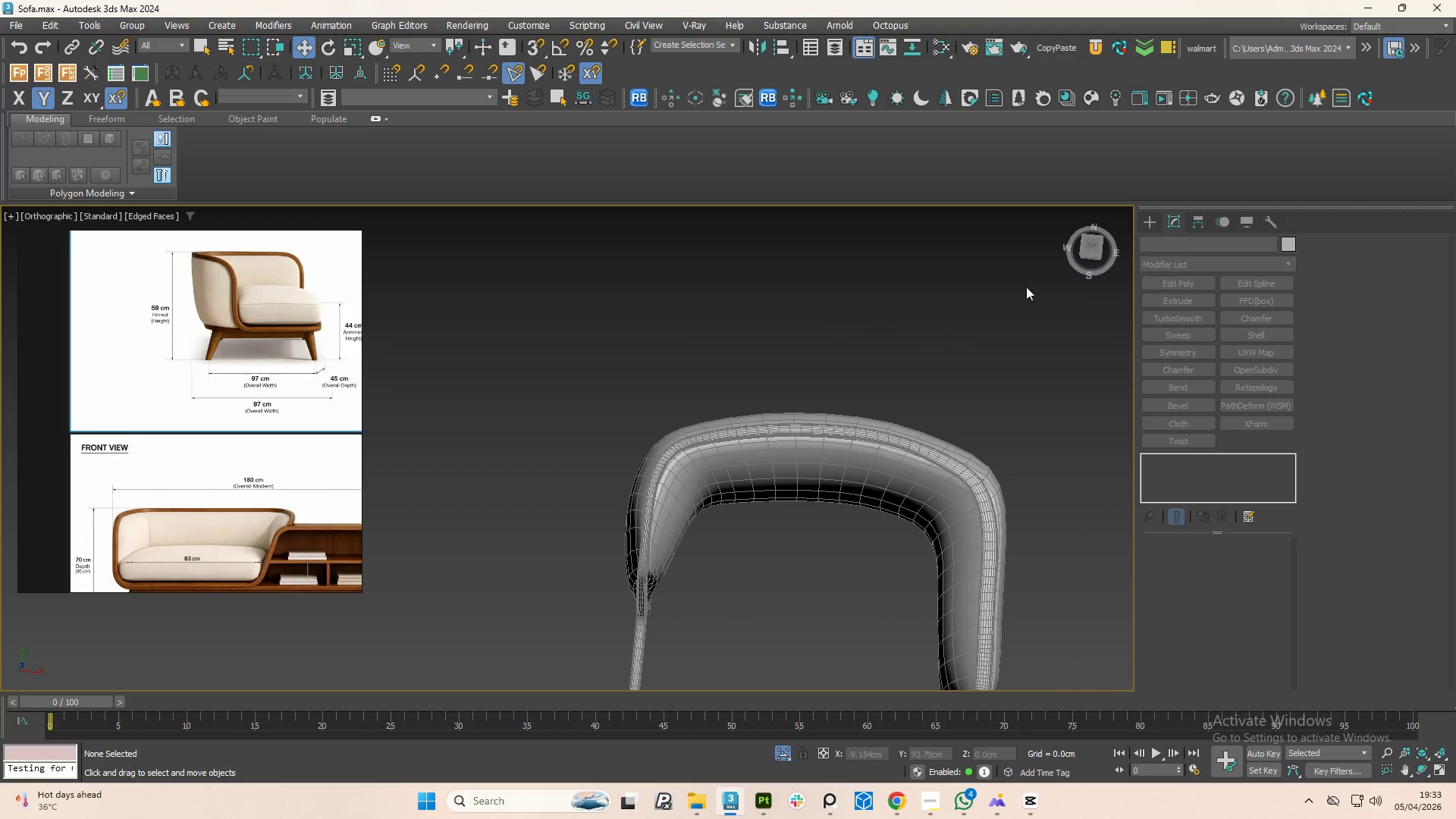 
left_click([1093, 248])
 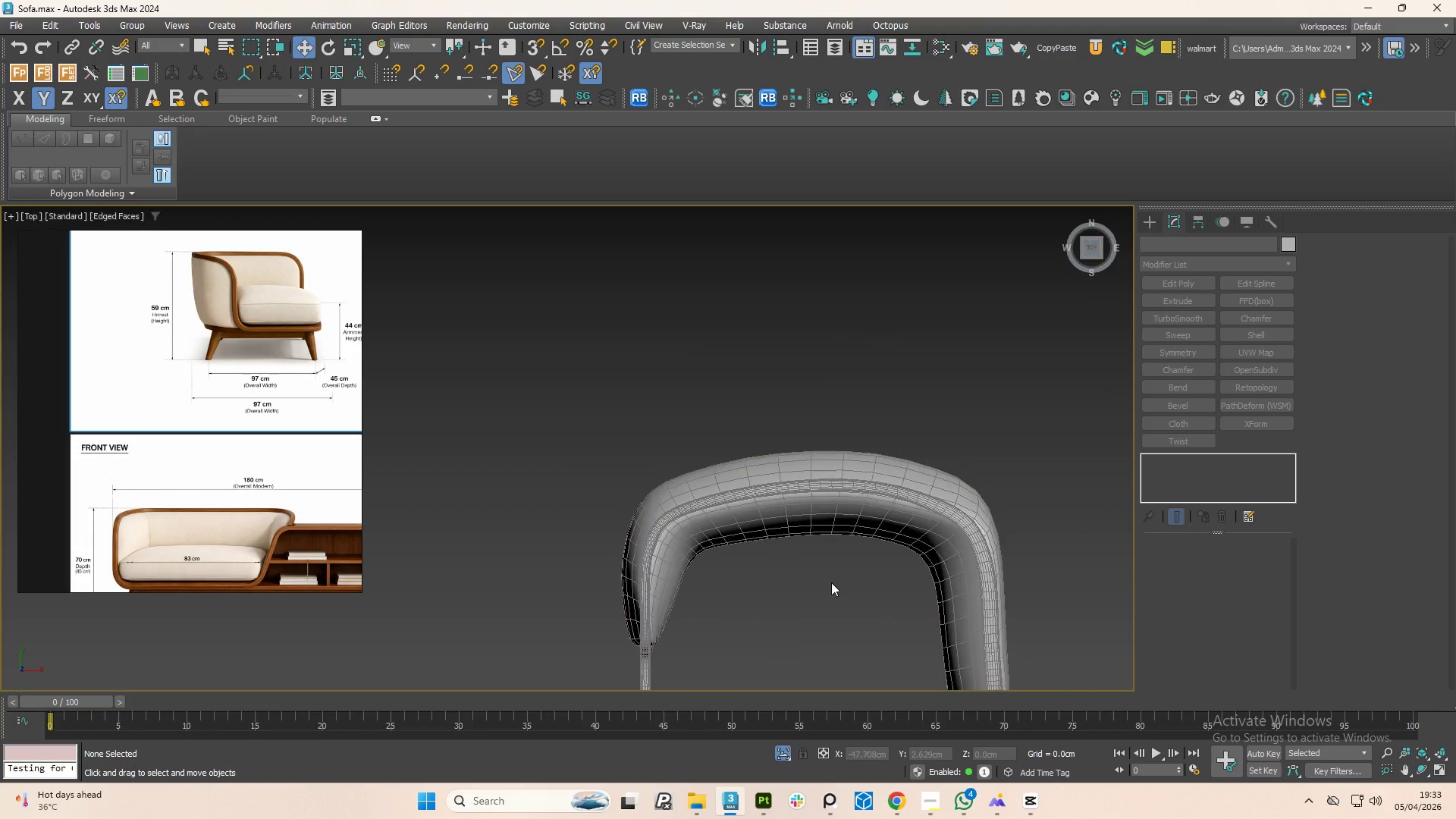 
scroll: coordinate [830, 561], scroll_direction: up, amount: 1.0
 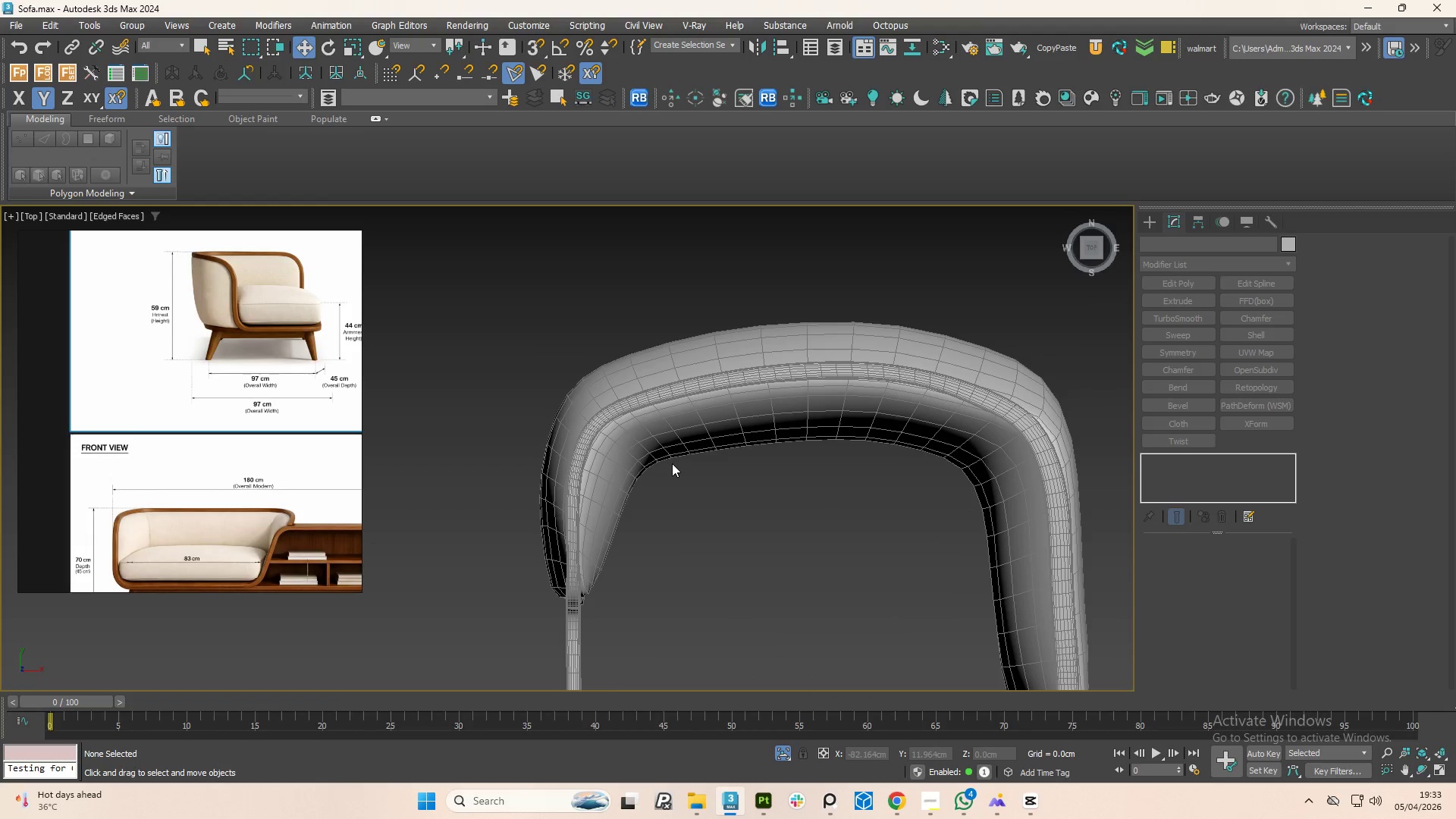 
hold_key(key=ControlLeft, duration=1.17)
 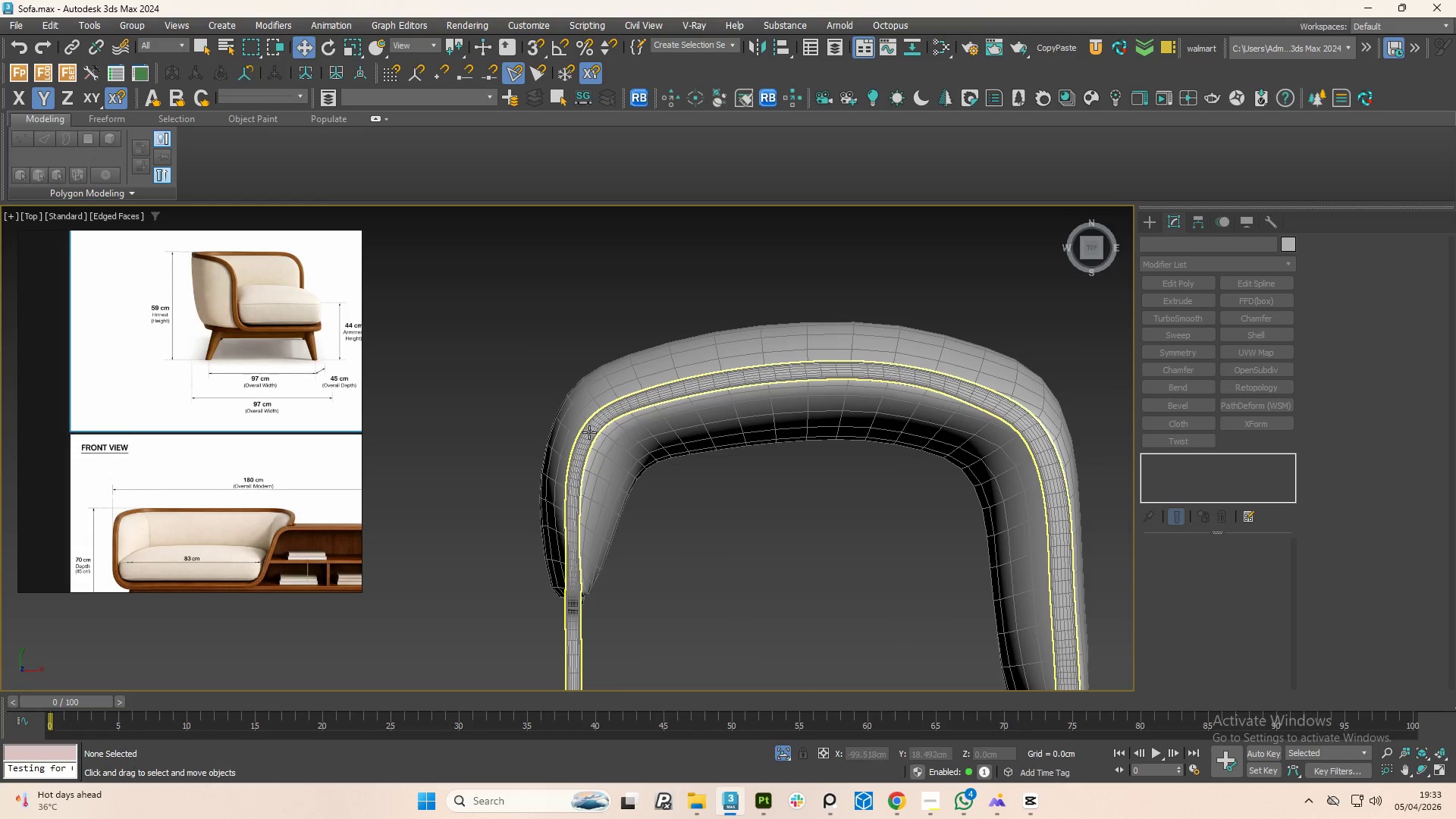 
left_click([589, 432])
 